 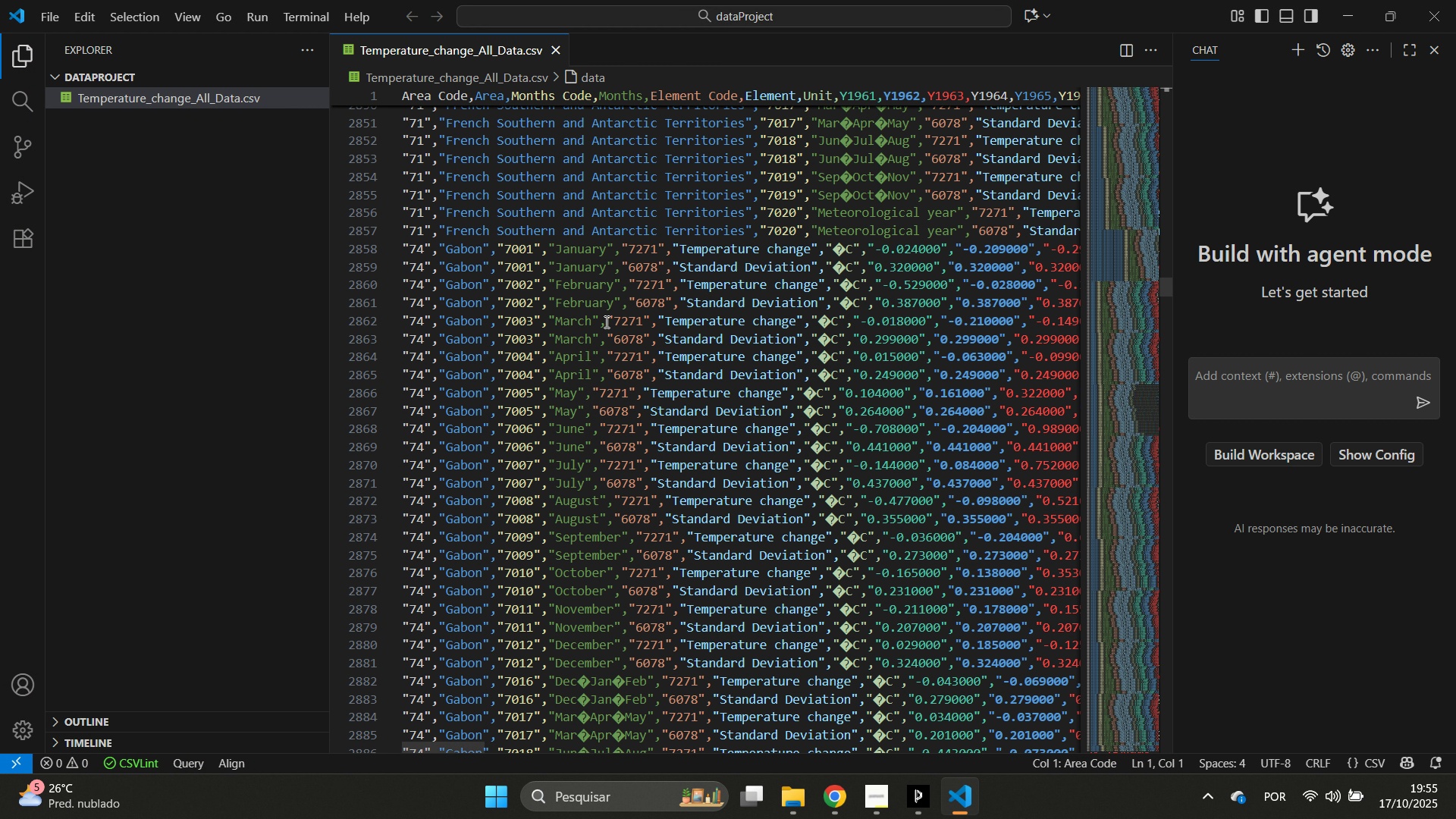 
left_click([177, 145])
 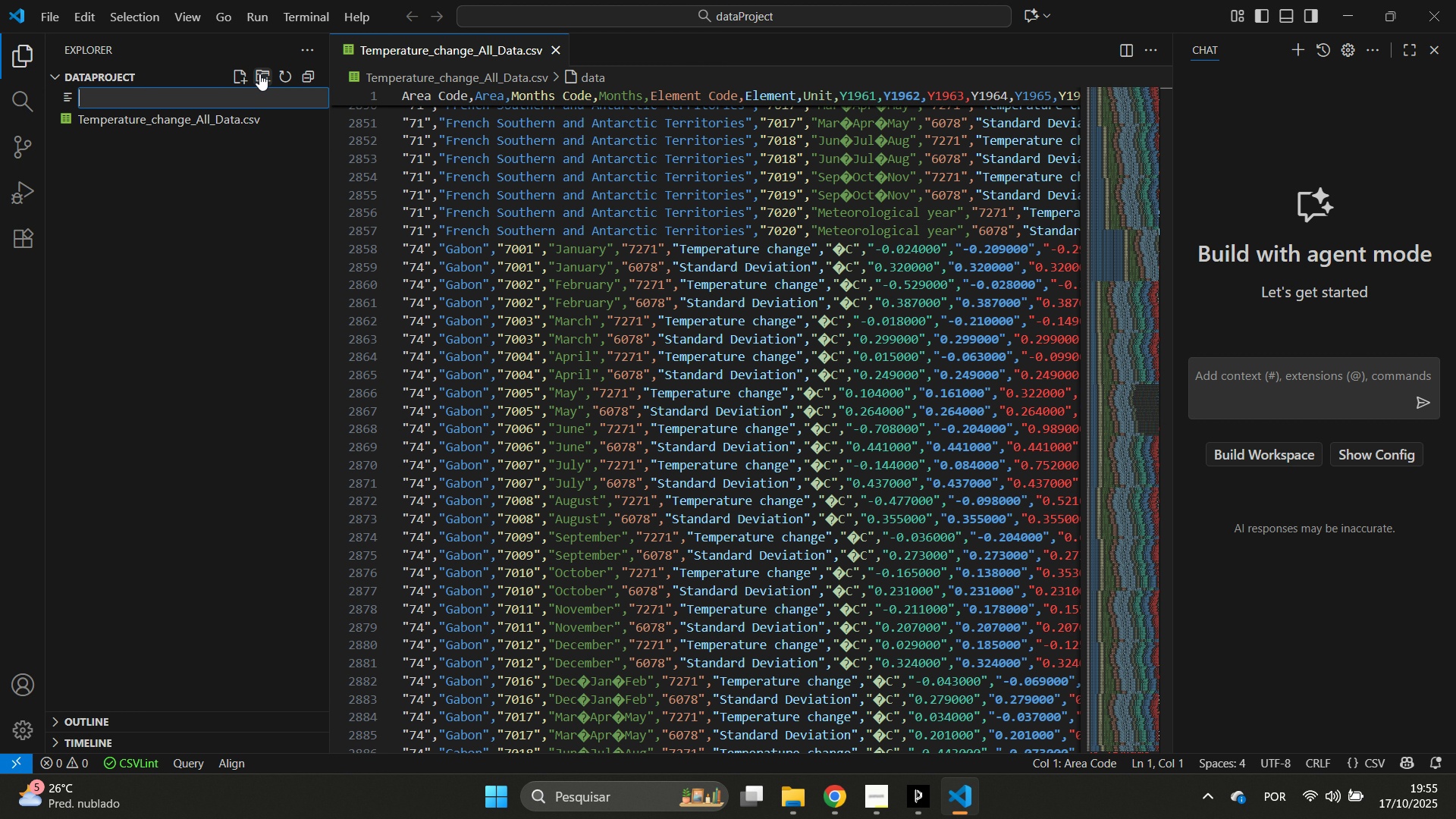 
type(climate_visa)
key(Backspace)
key(Backspace)
type(zualis)
key(Backspace)
type(a)
key(Backspace)
type(x)
key(Backspace)
type(zation/)
key(Backspace)
type(.ipynb)
 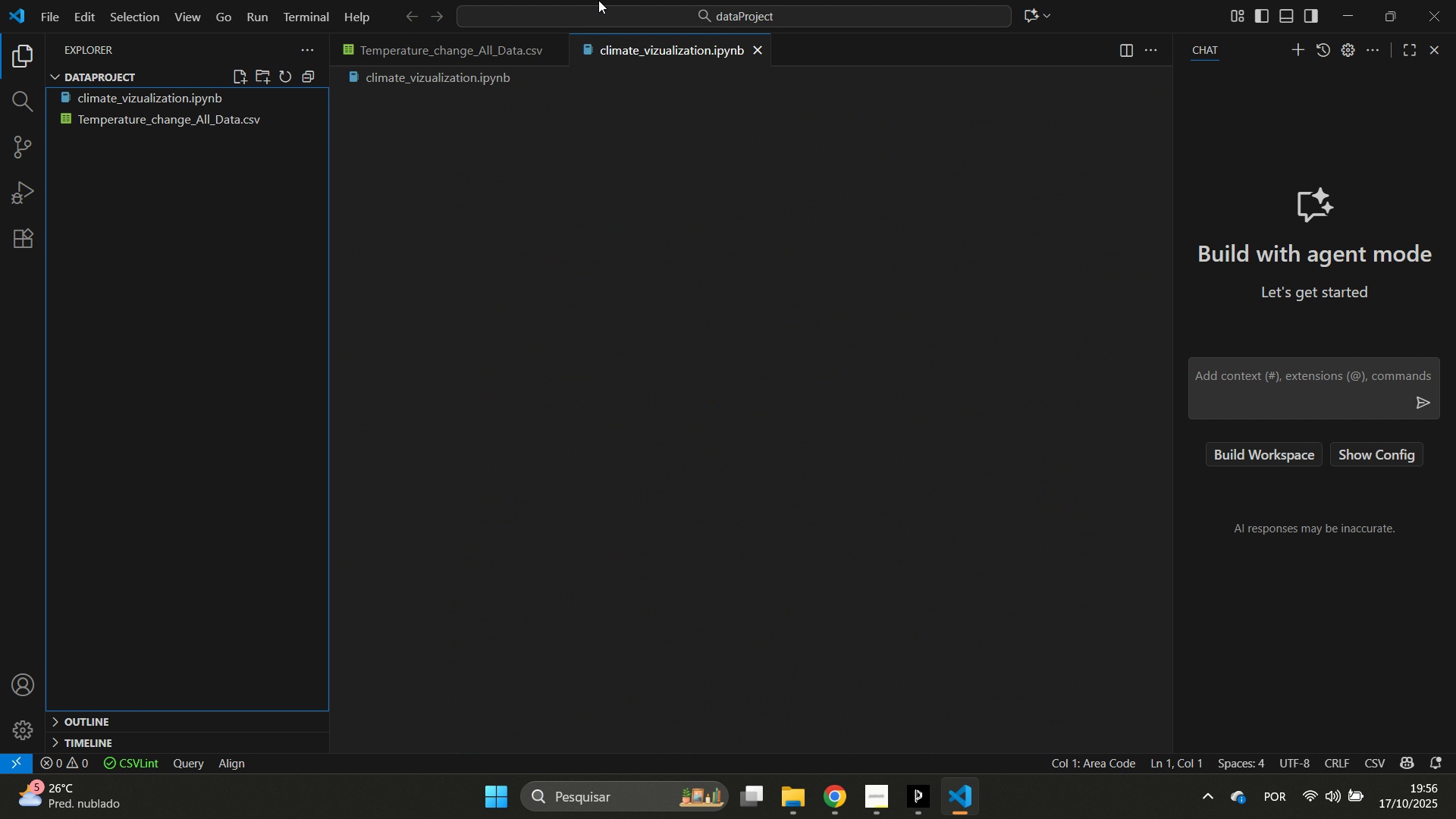 
 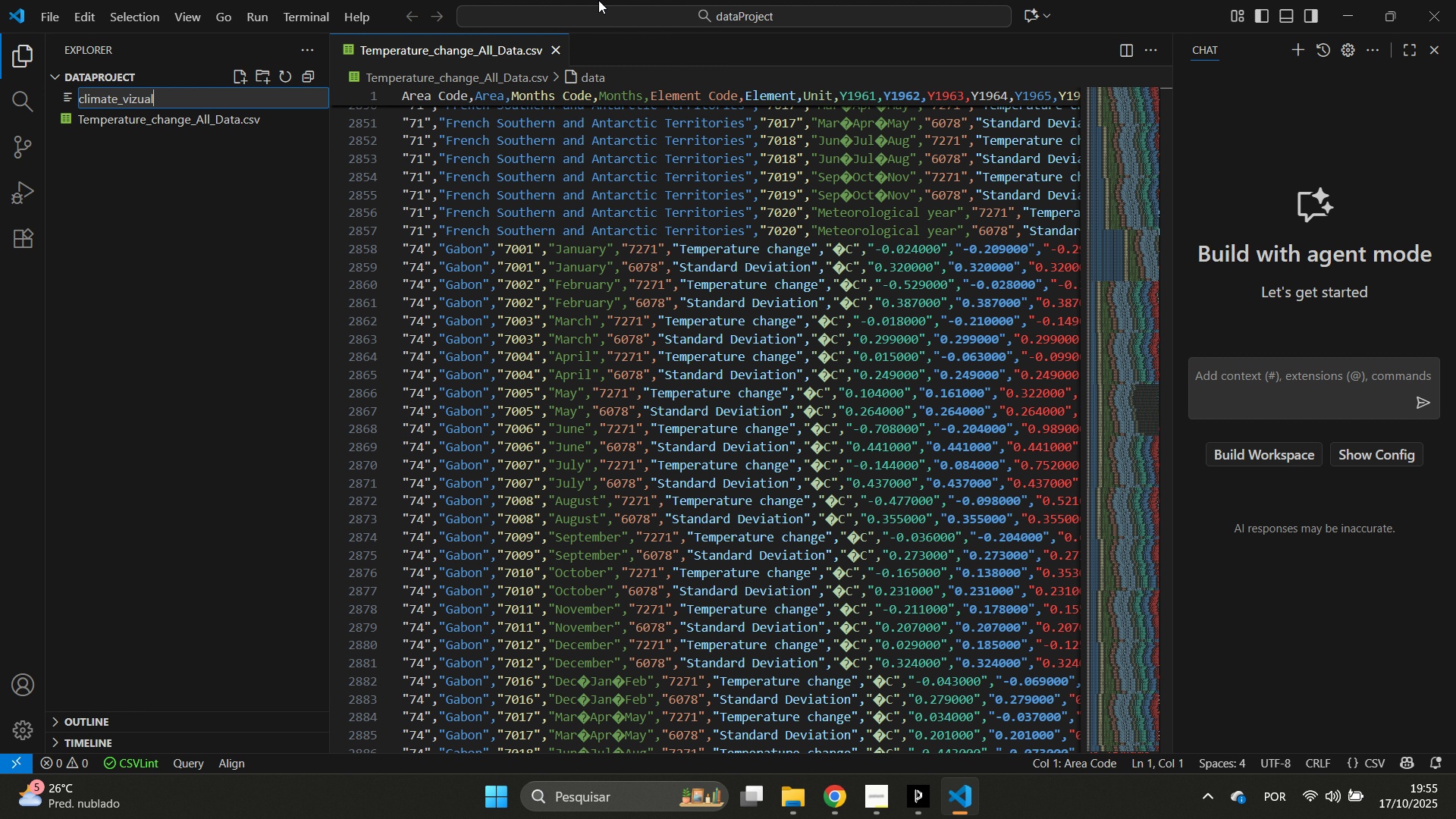 
key(Enter)
 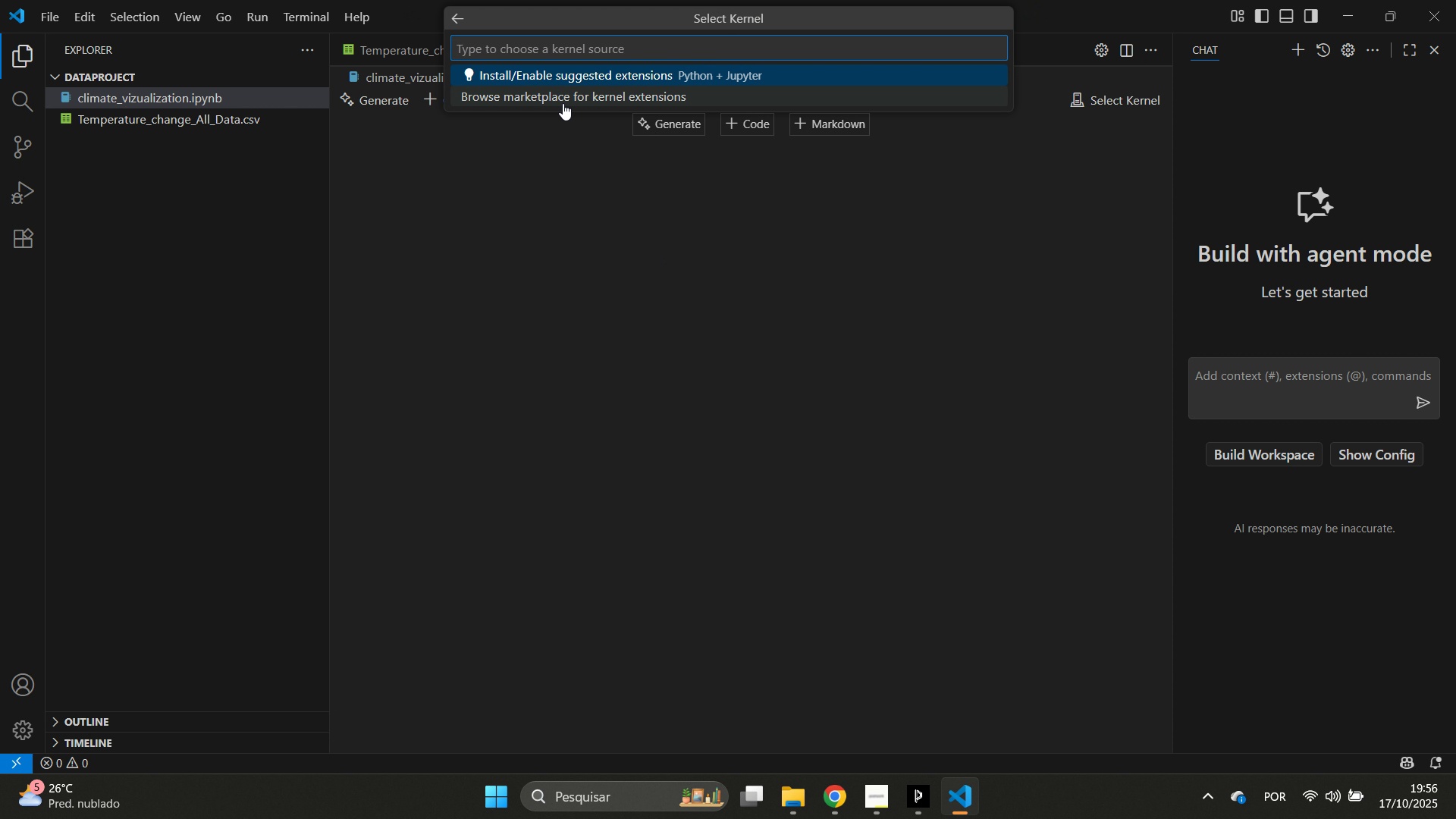 
wait(5.83)
 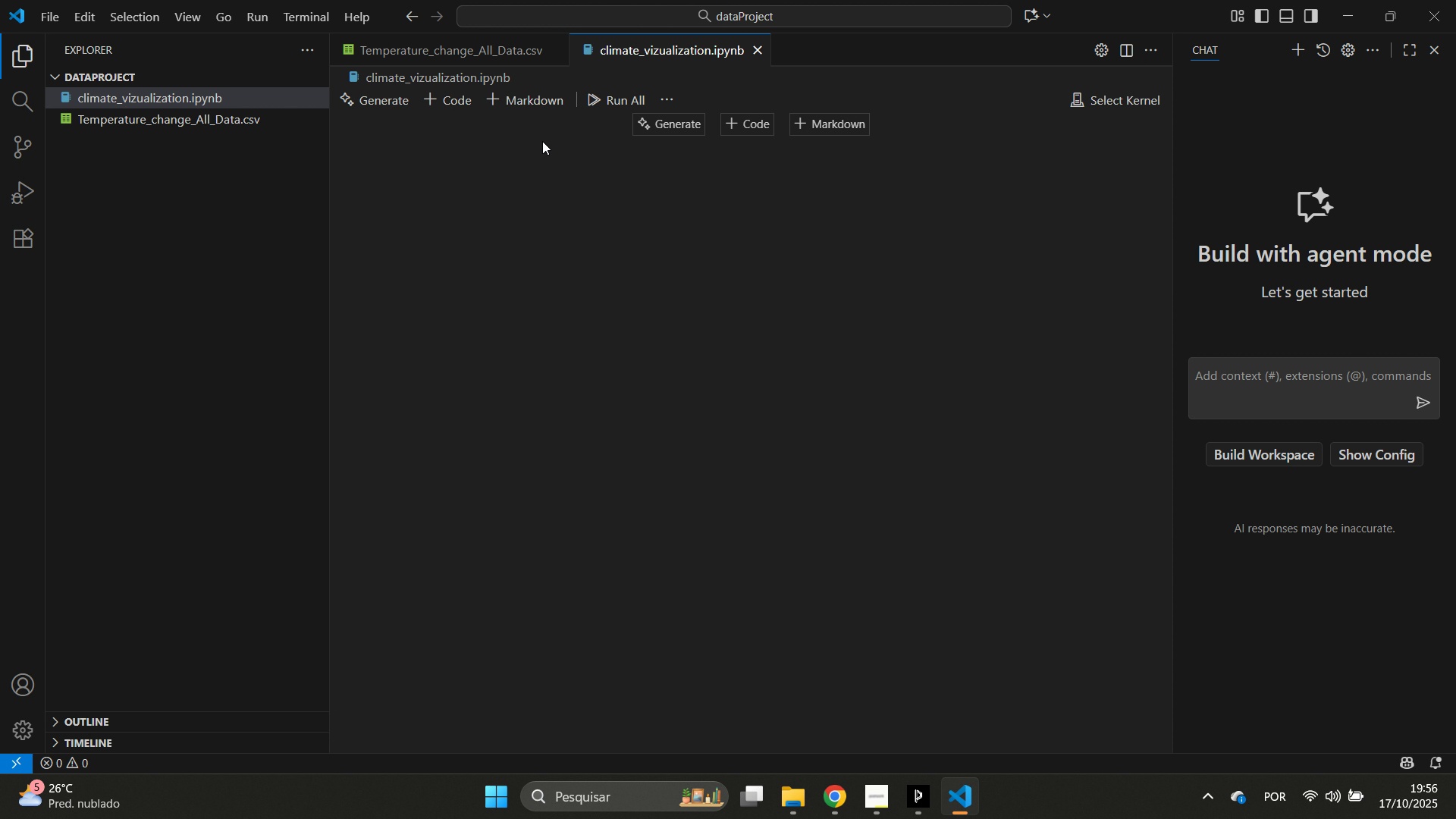 
left_click([612, 79])
 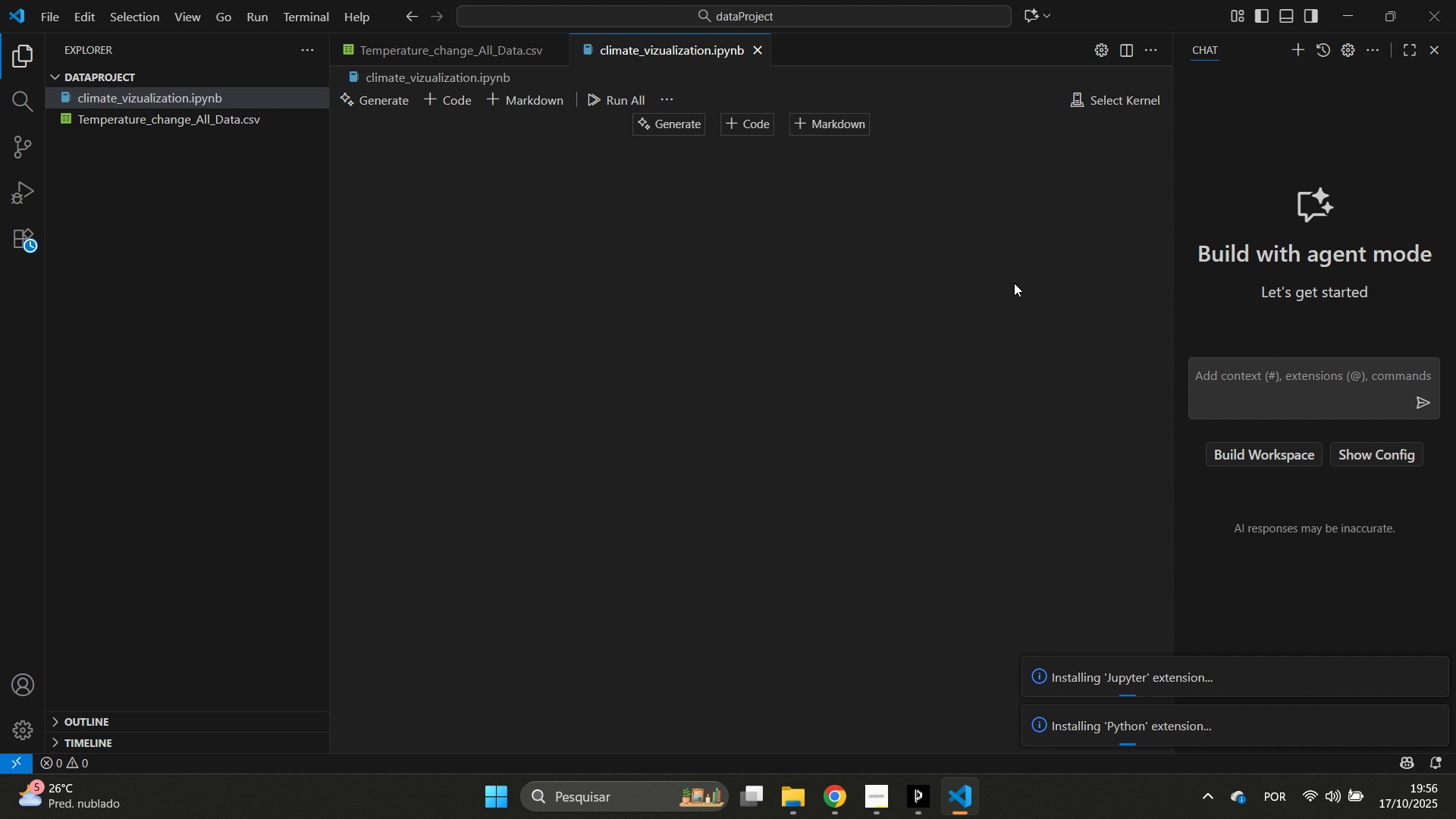 
wait(10.5)
 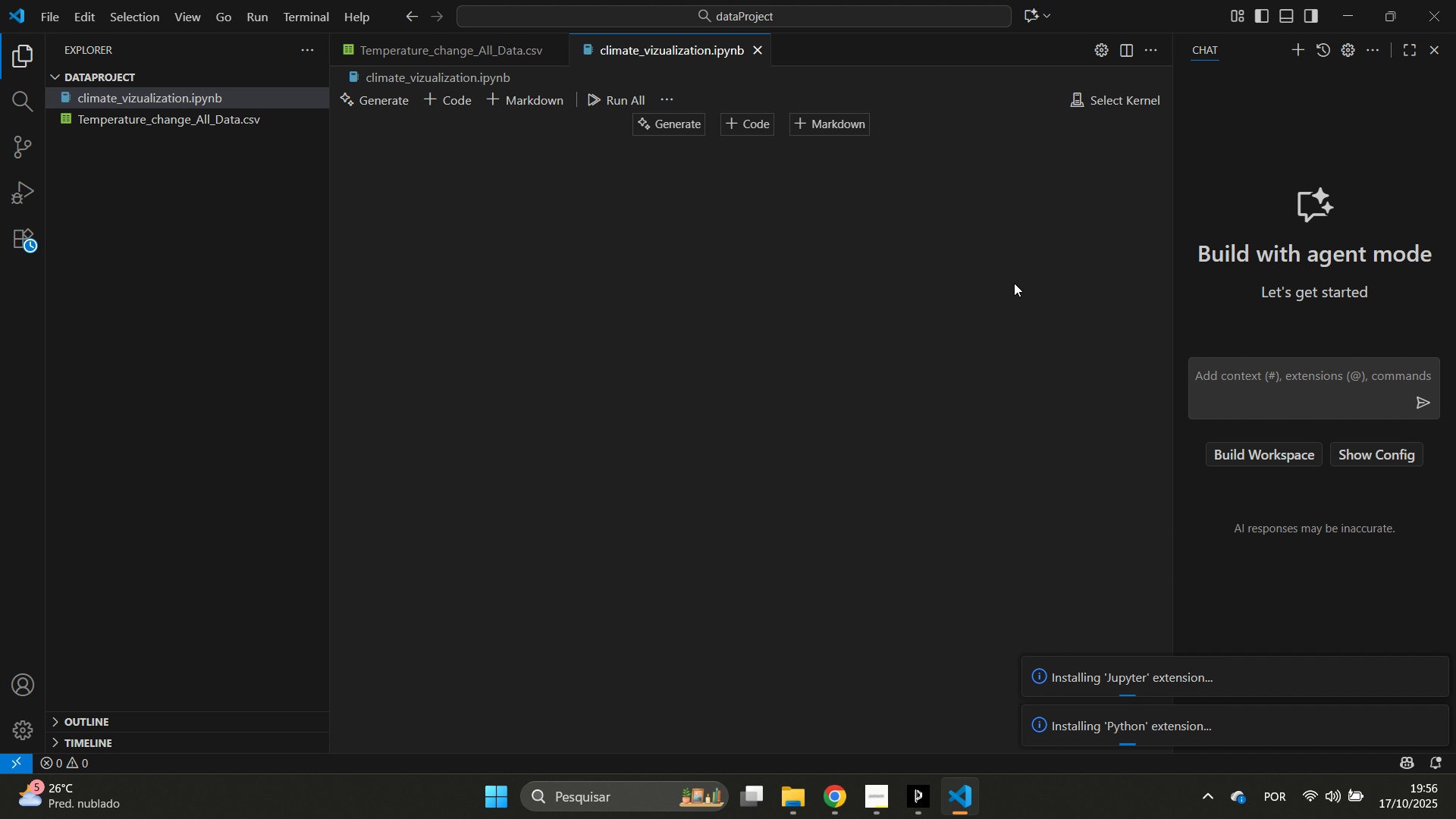 
left_click_drag(start_coordinate=[756, 110], to_coordinate=[745, 129])
 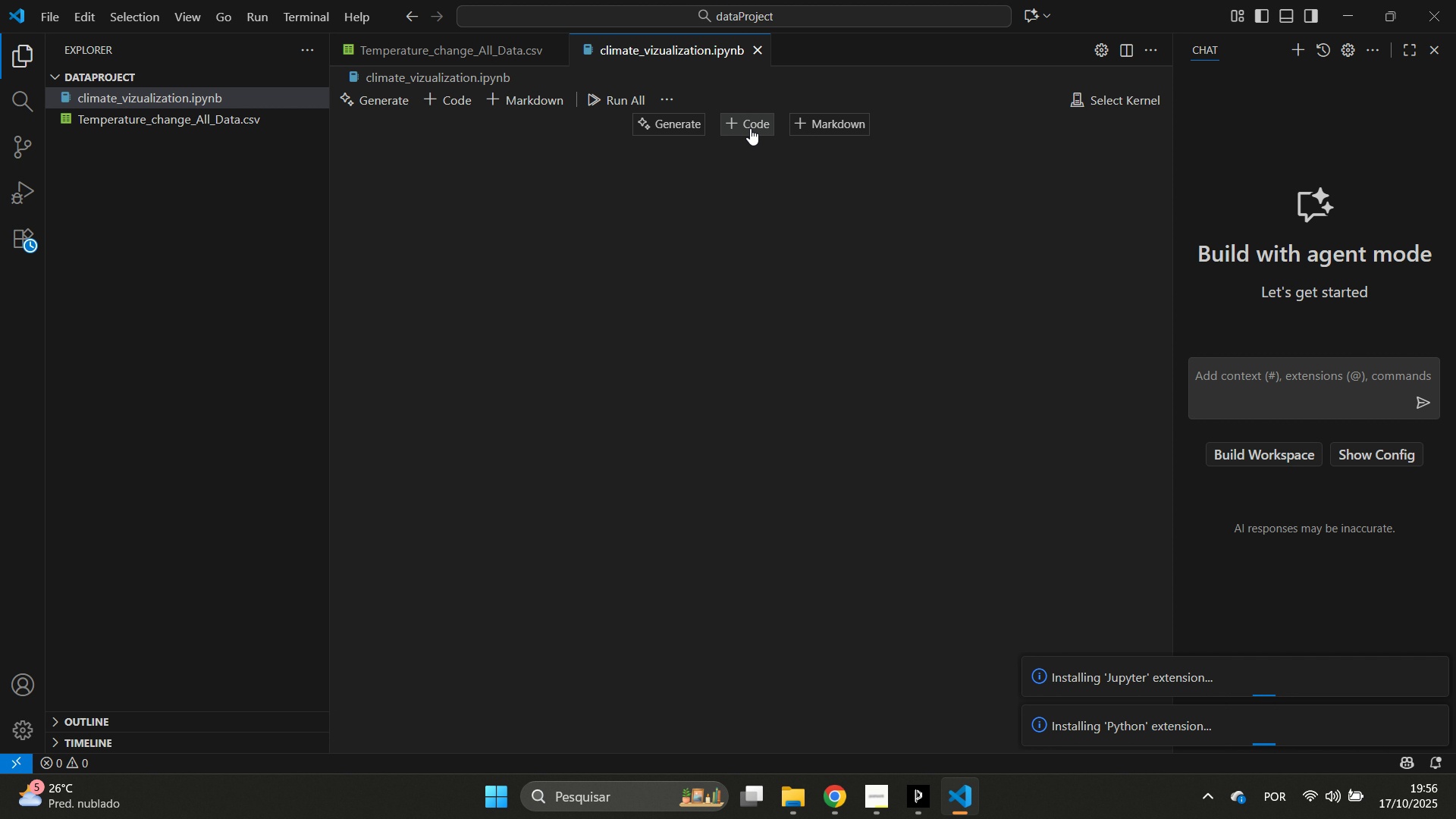 
double_click([750, 128])
 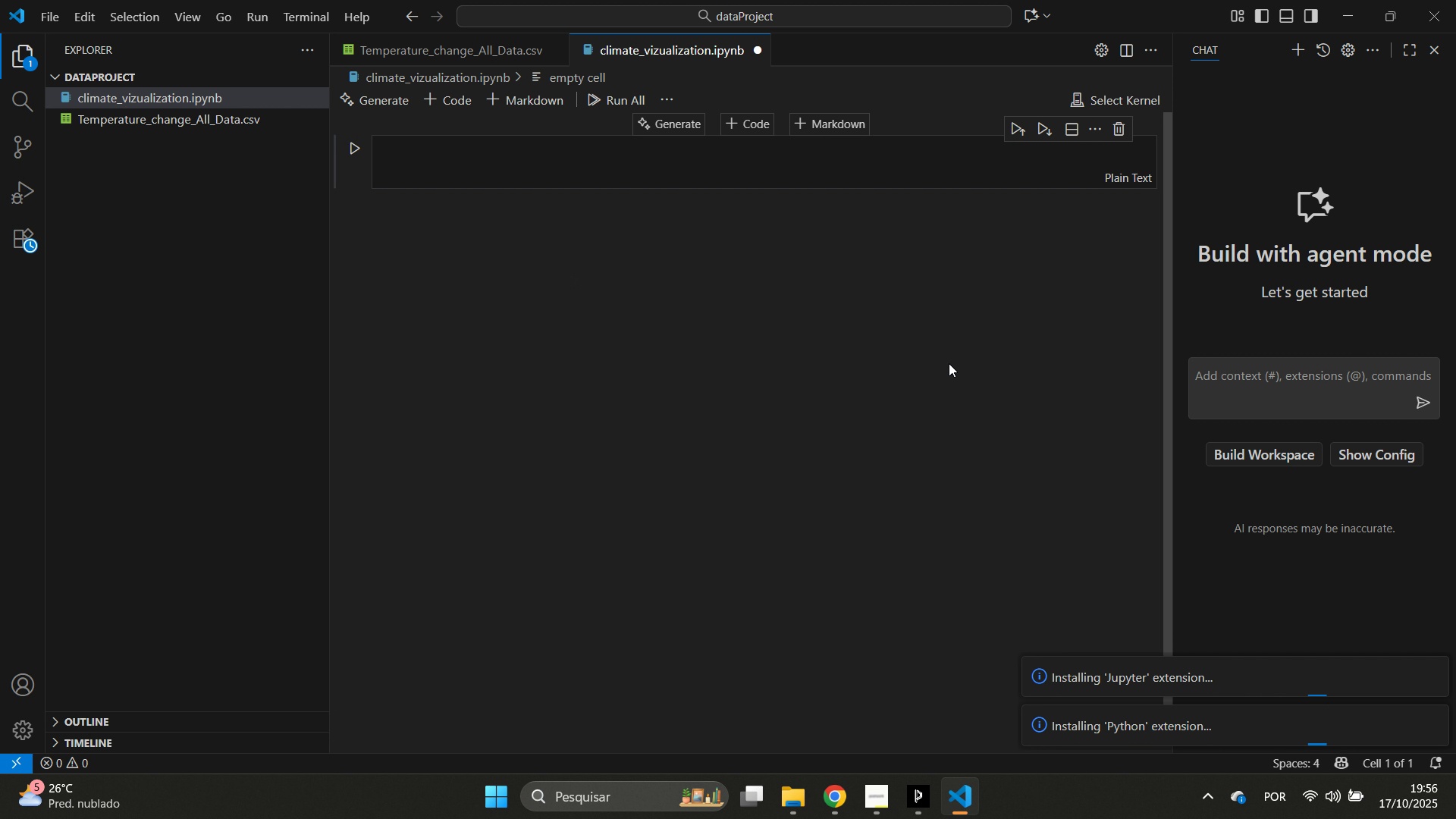 
wait(5.71)
 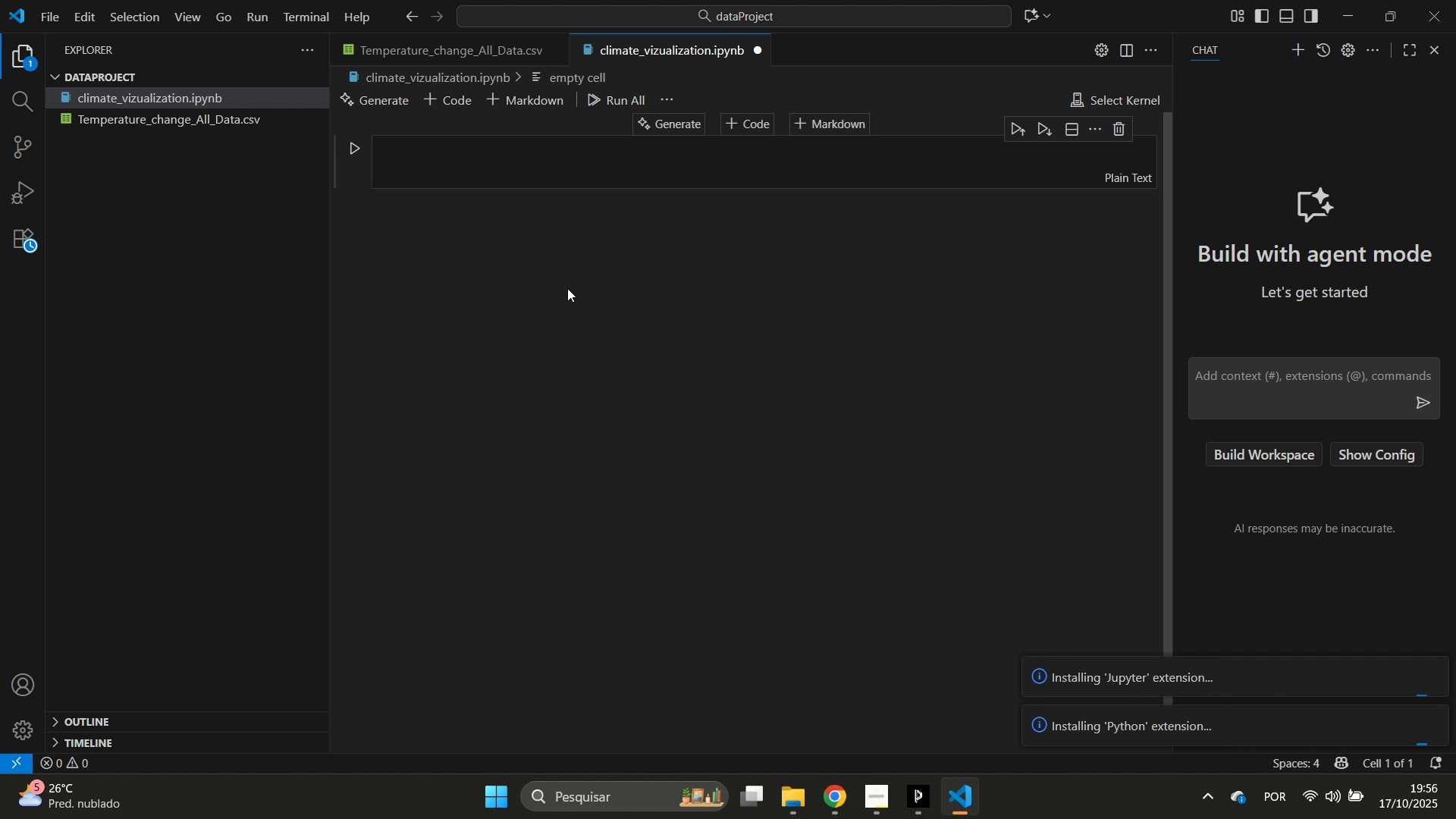 
left_click([732, 722])
 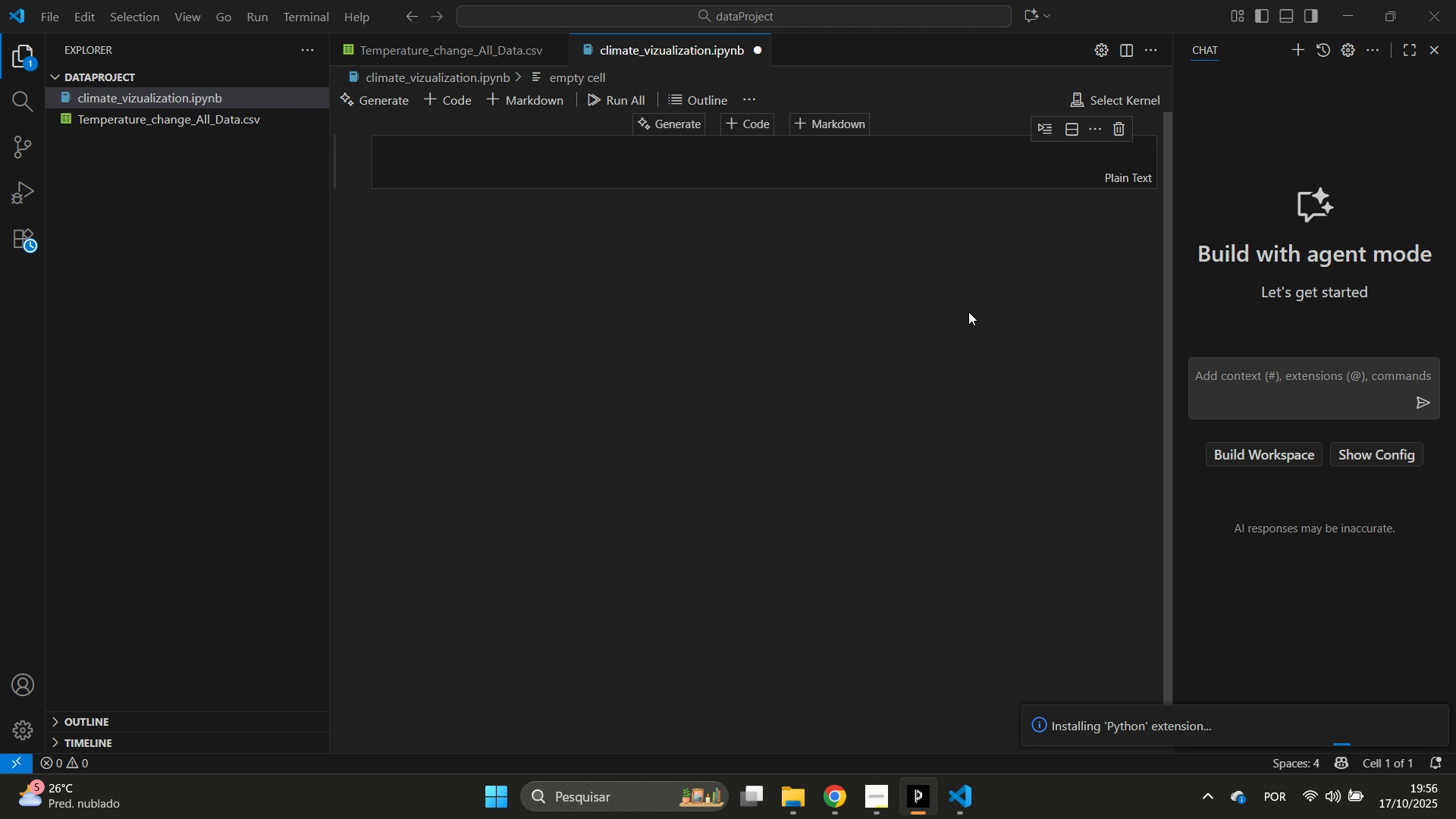 
wait(31.98)
 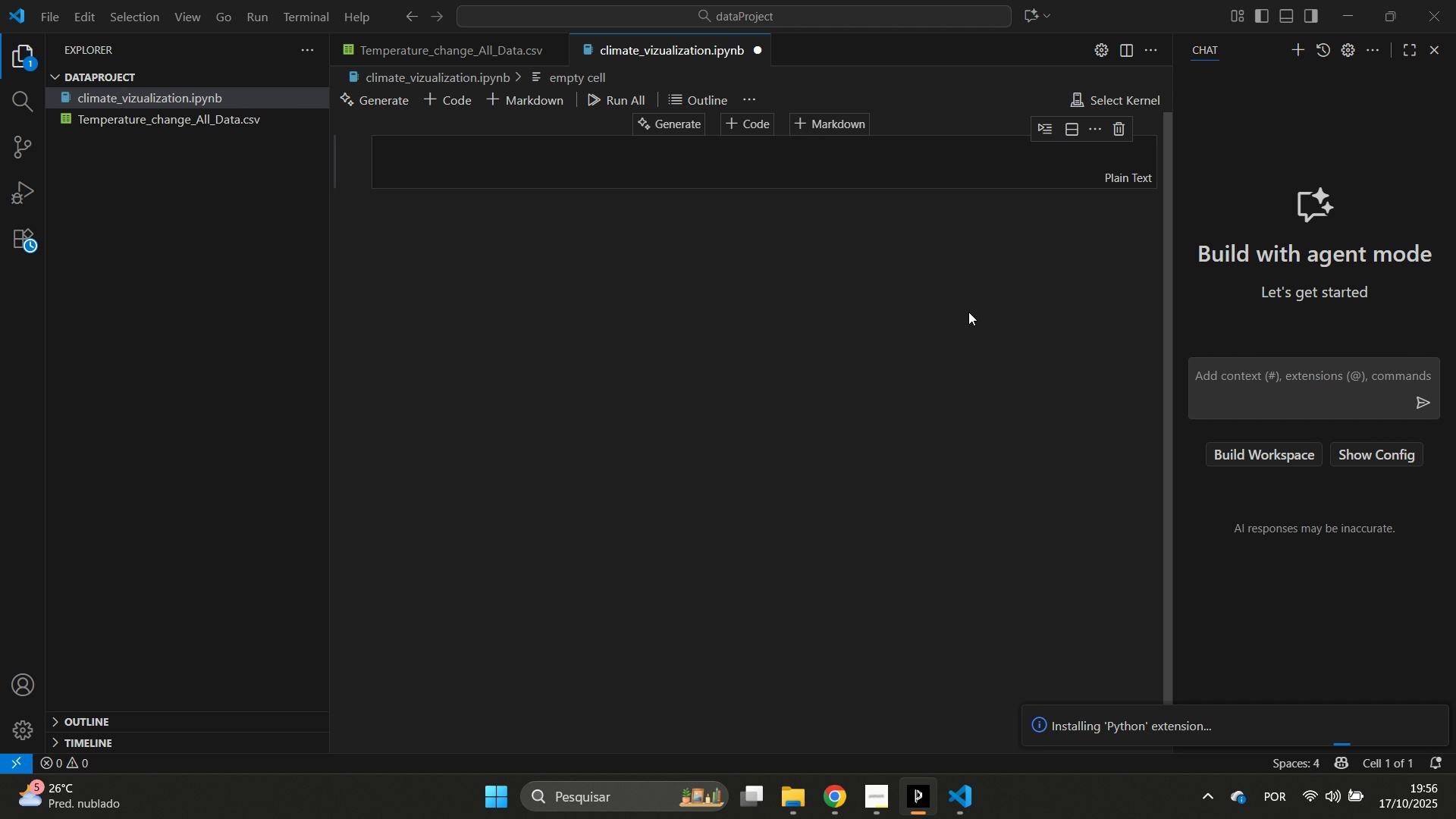 
left_click([613, 82])
 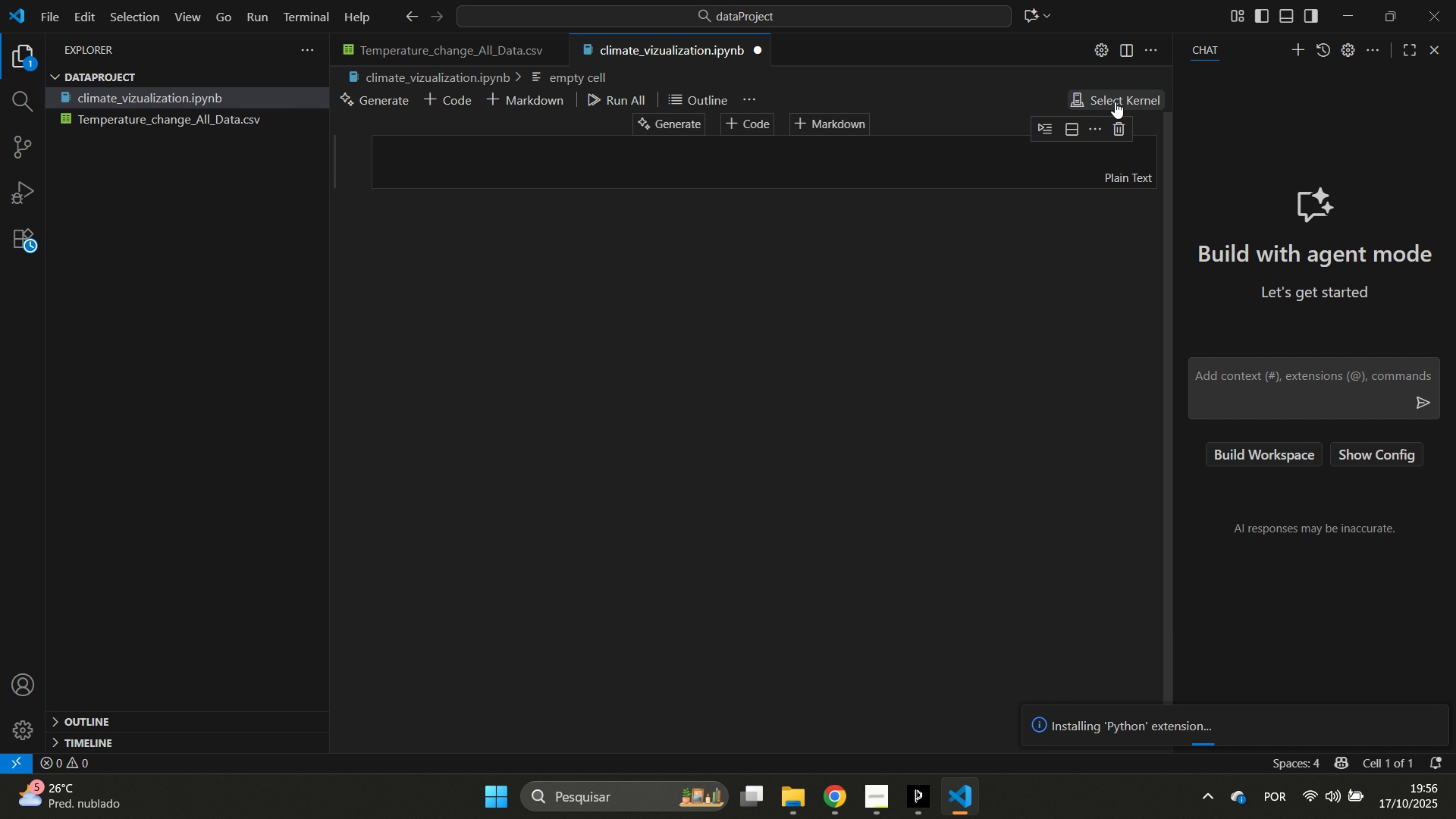 
left_click([1115, 99])
 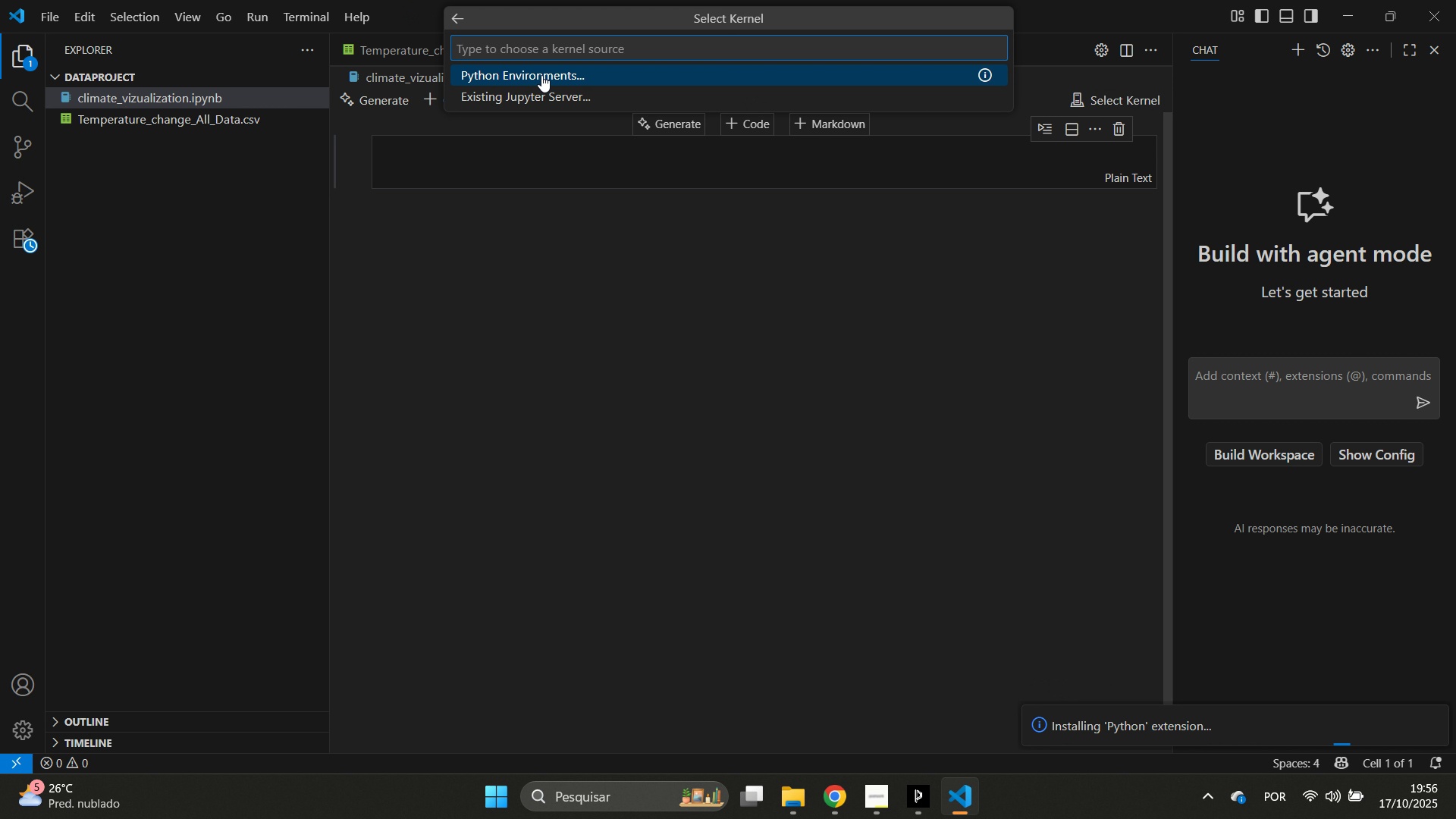 
left_click([546, 71])
 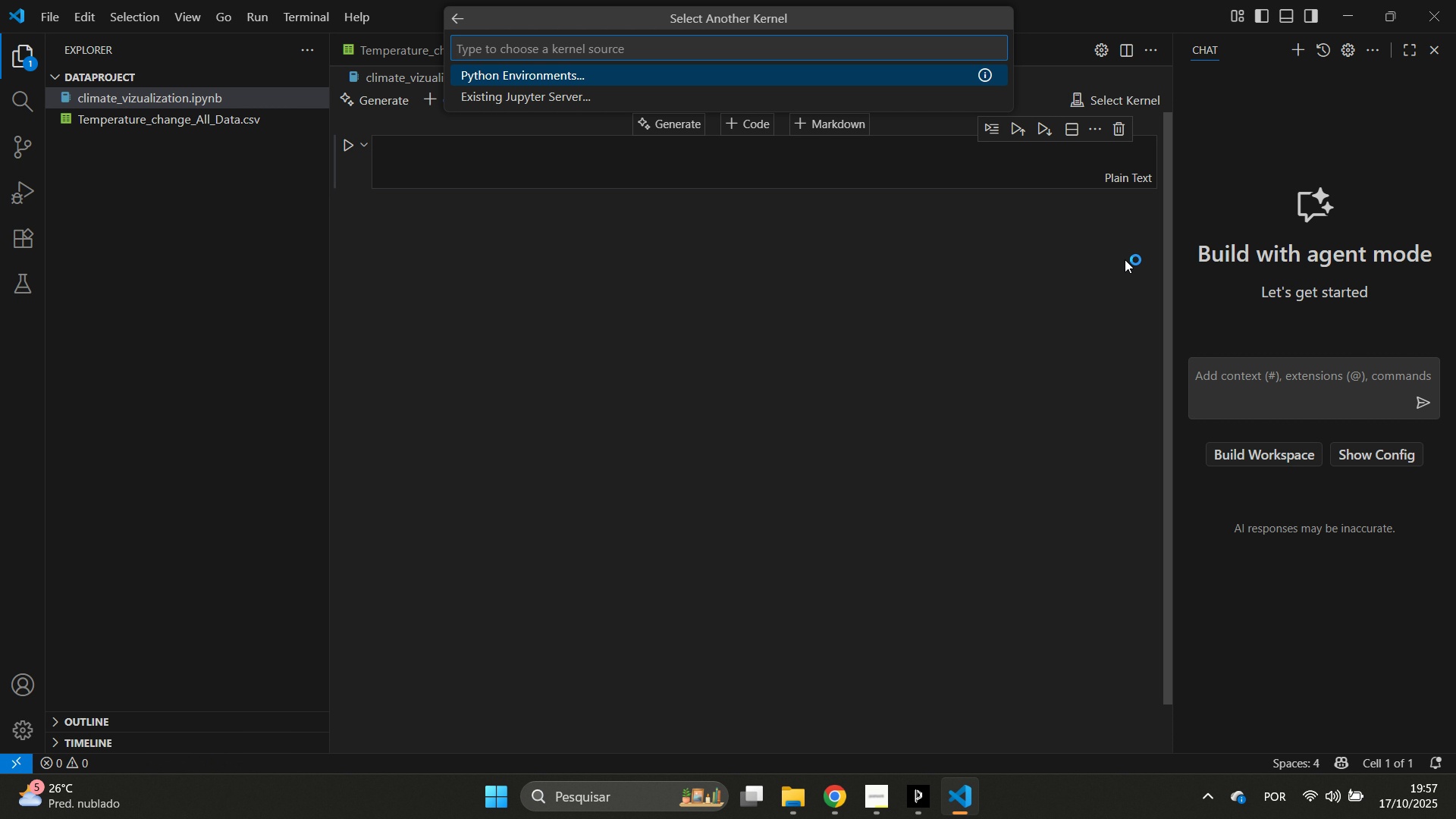 
wait(16.52)
 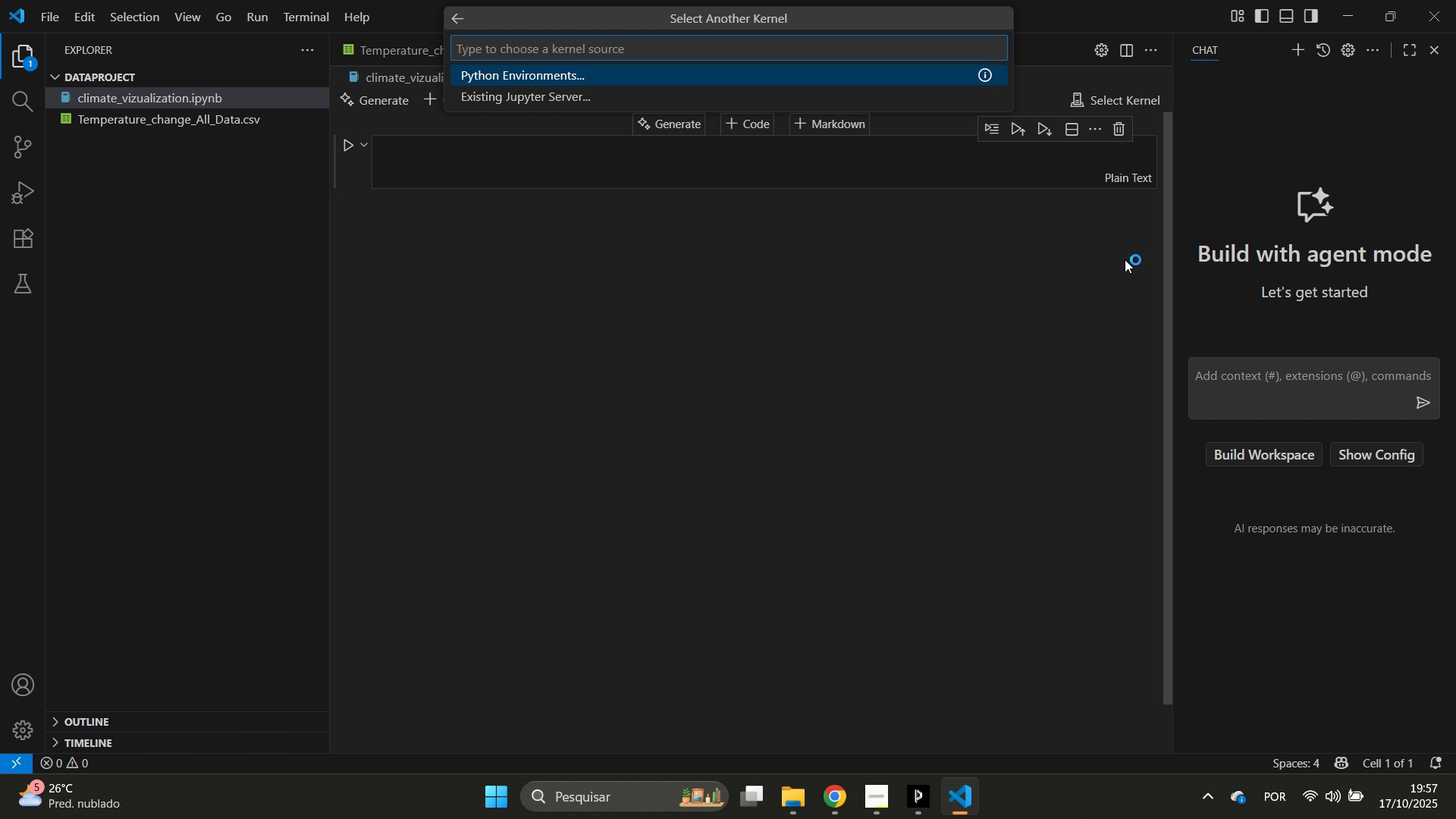 
left_click([527, 74])
 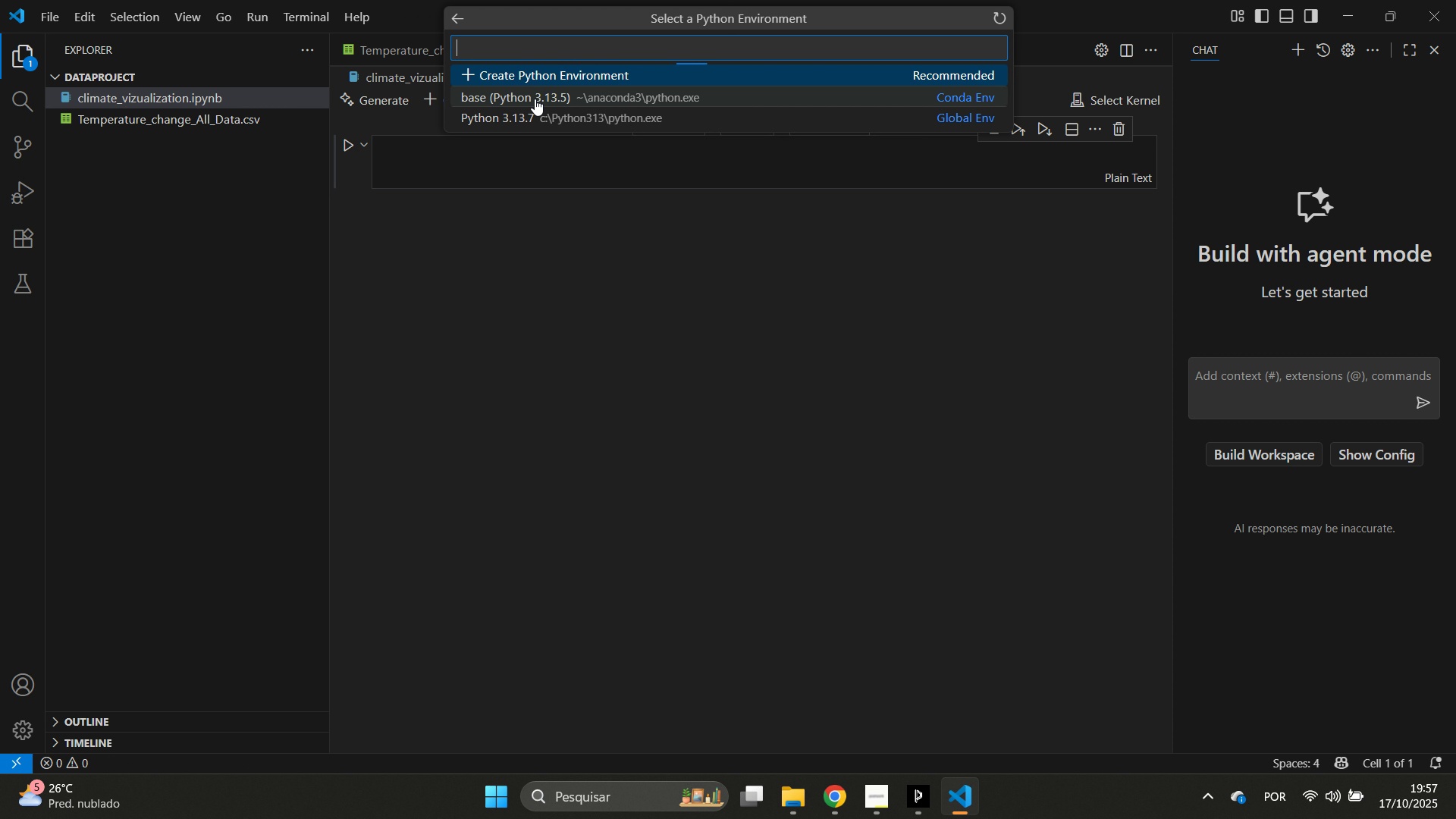 
left_click([535, 99])
 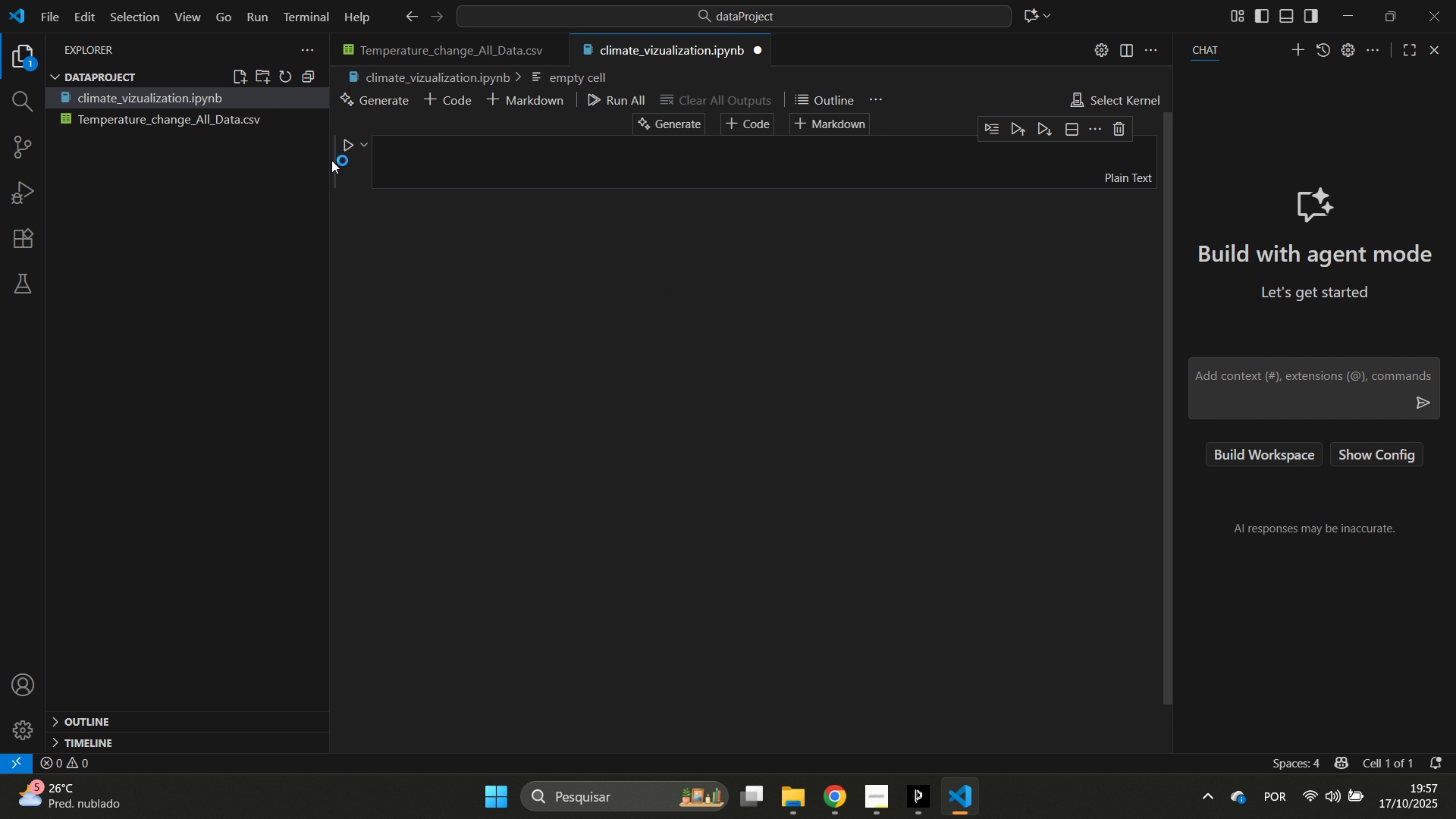 
left_click([61, 12])
 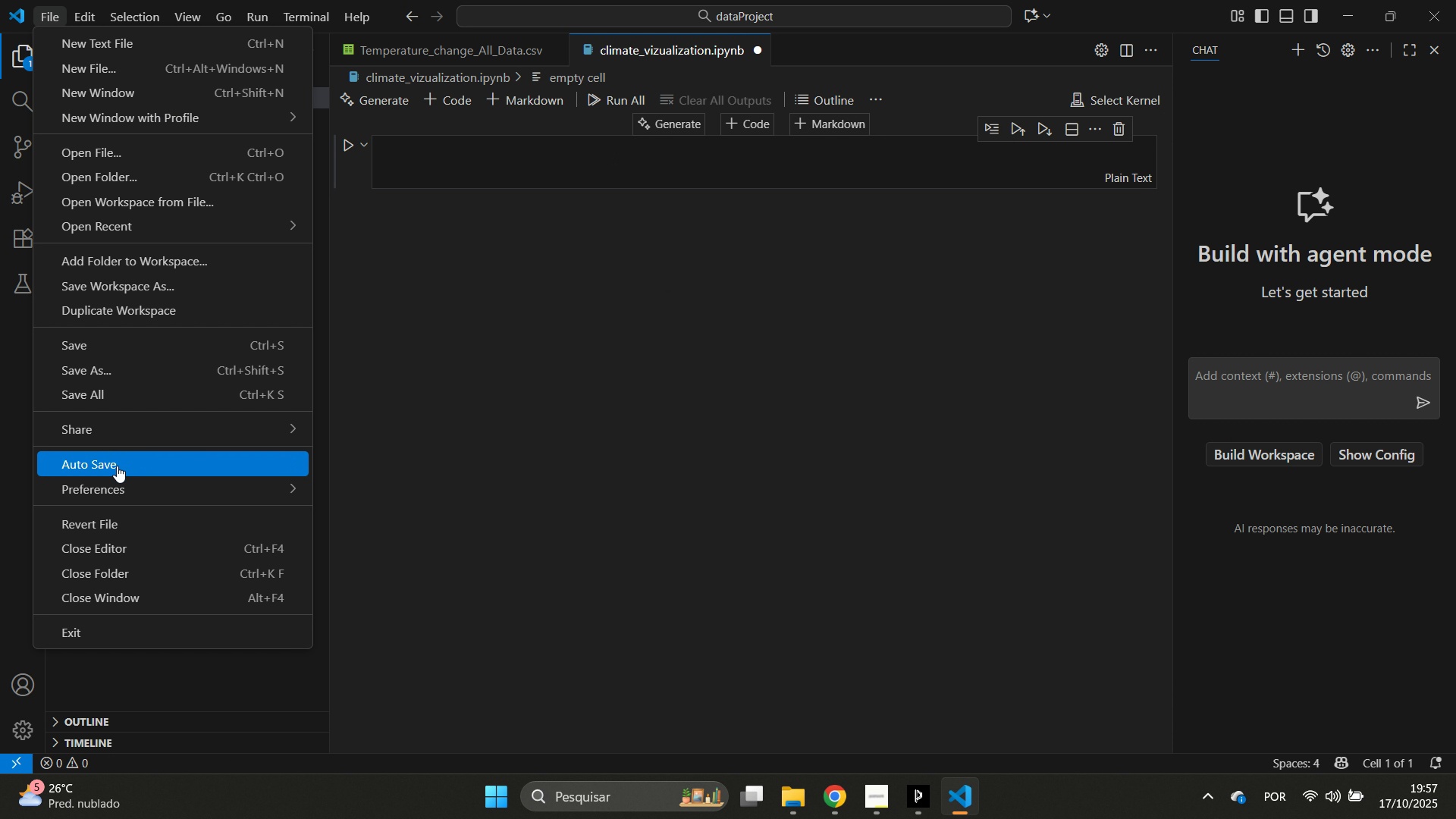 
left_click([117, 466])
 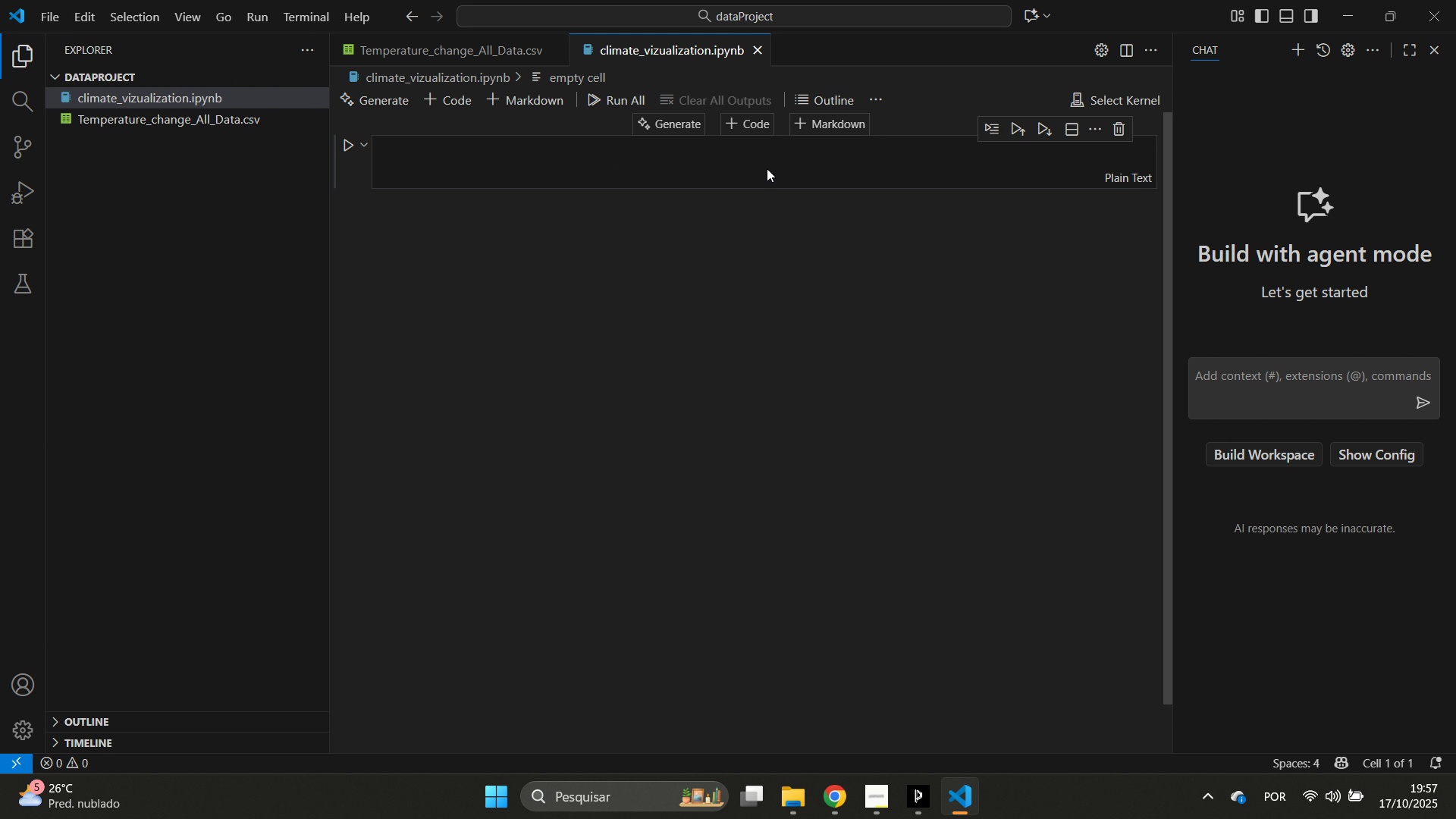 
left_click([770, 158])
 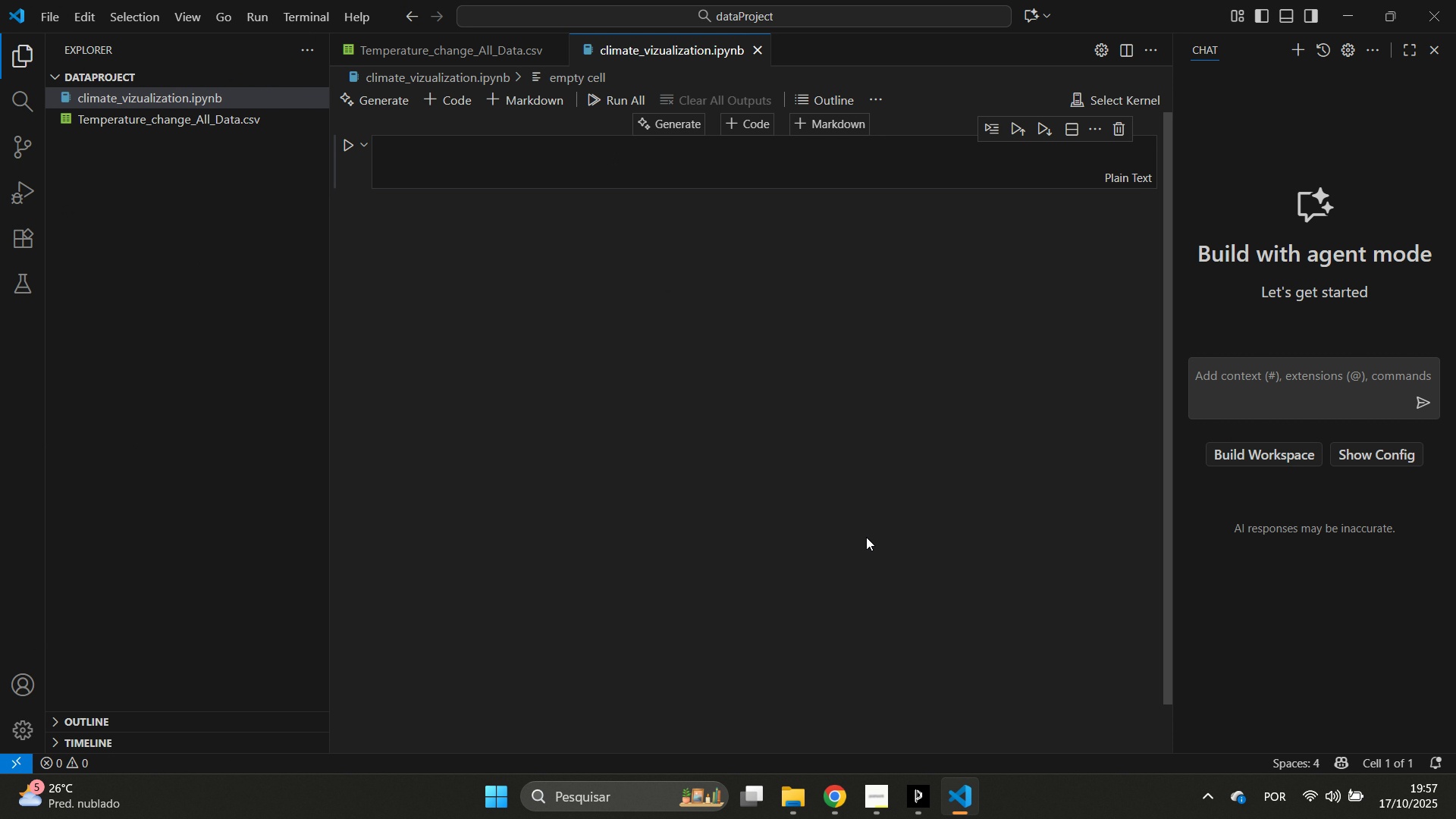 
left_click([866, 537])
 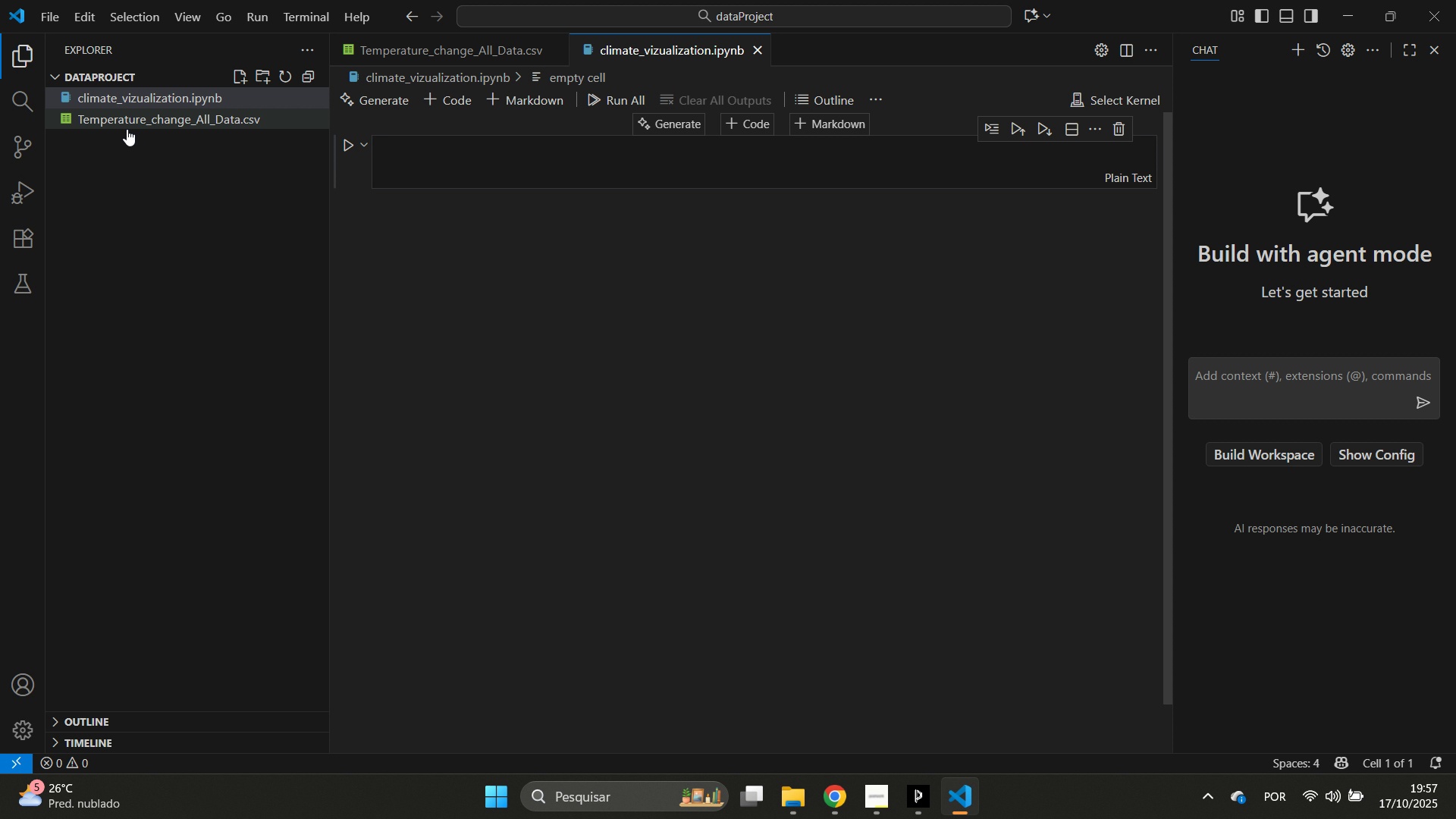 
left_click([146, 115])
 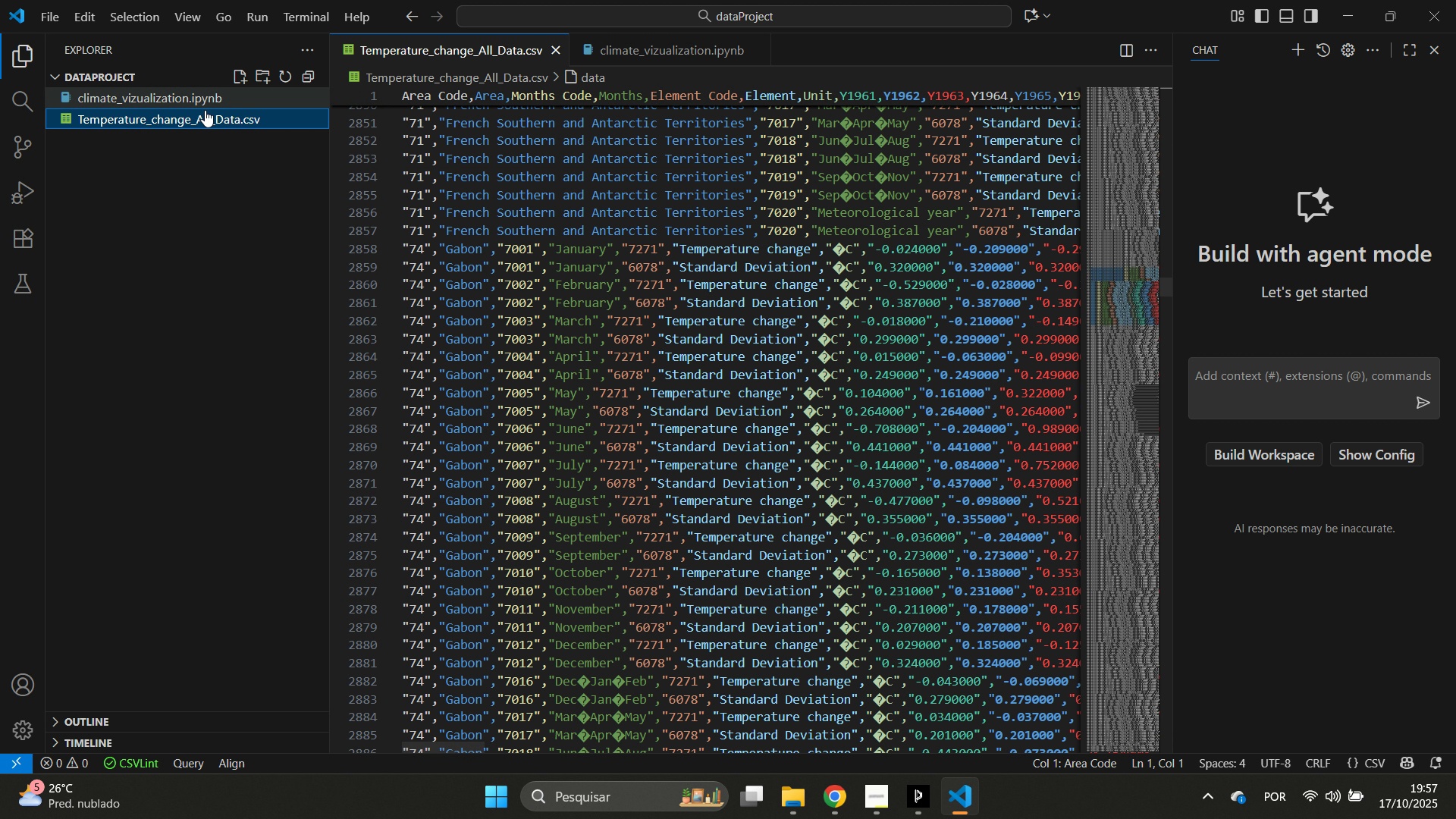 
left_click([160, 95])
 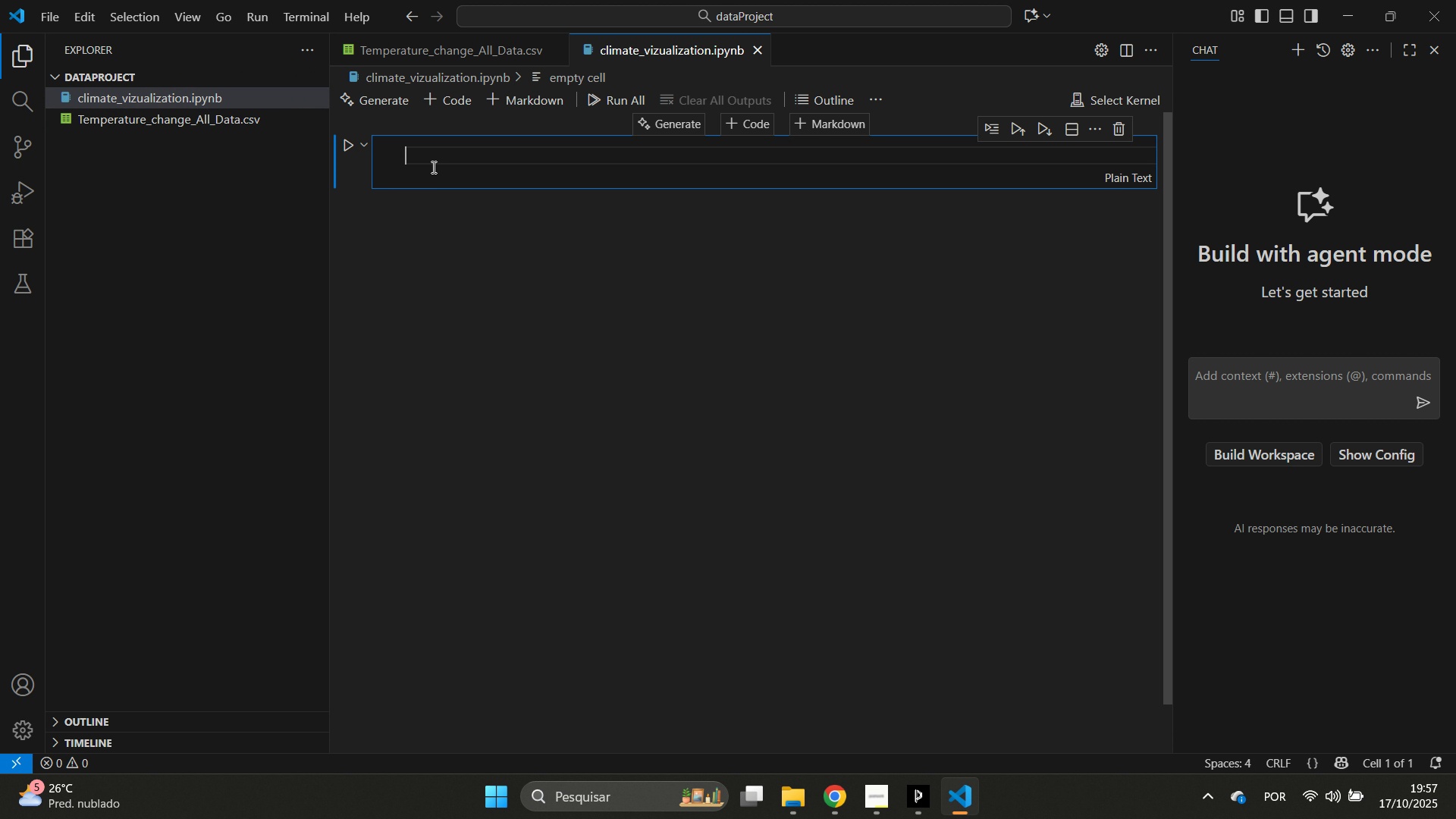 
left_click_drag(start_coordinate=[420, 171], to_coordinate=[432, 168])
 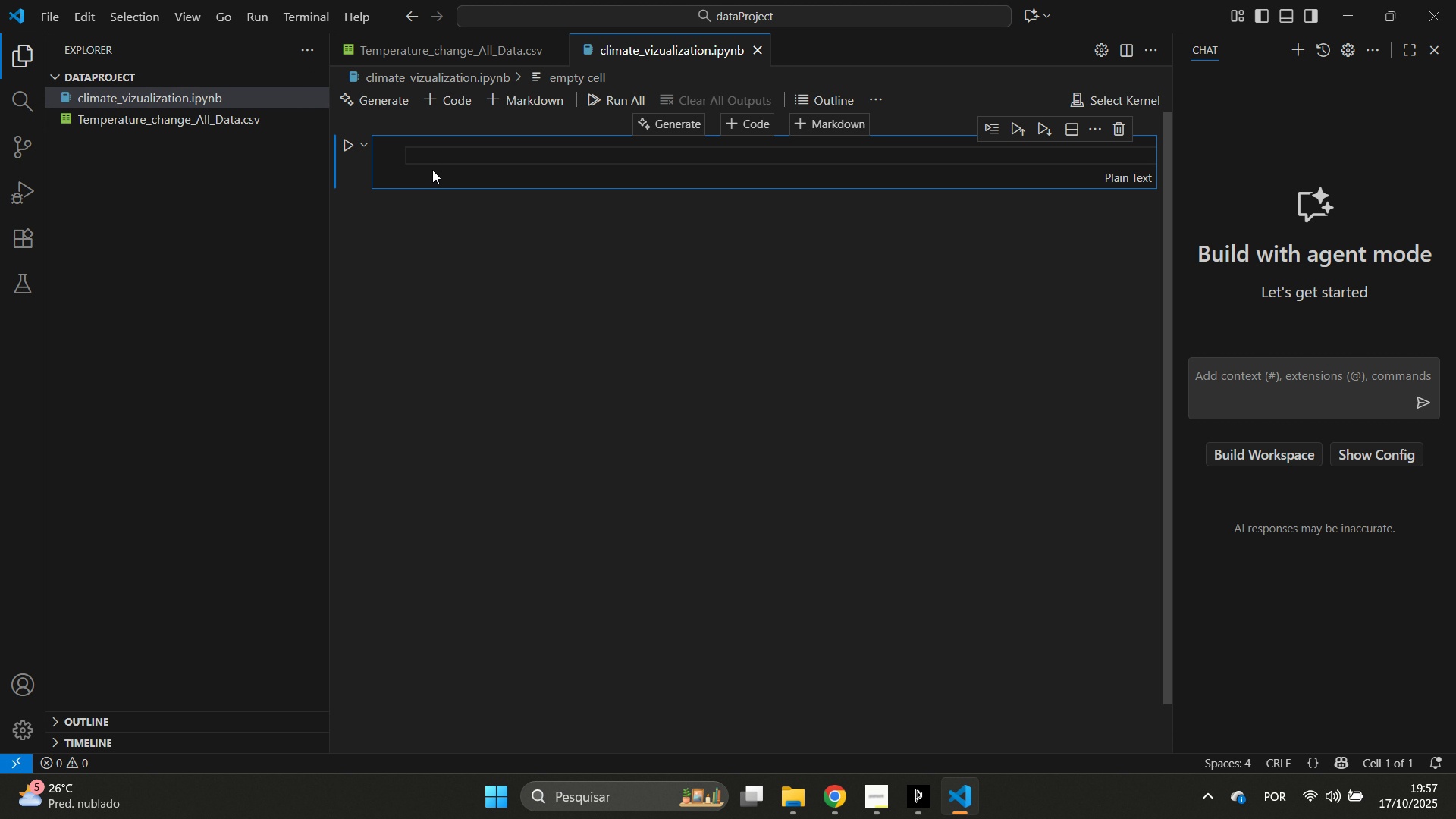 
type(df_tempre)
key(Backspace)
key(Backspace)
type(eratur )
key(Backspace)
type(e  =)
 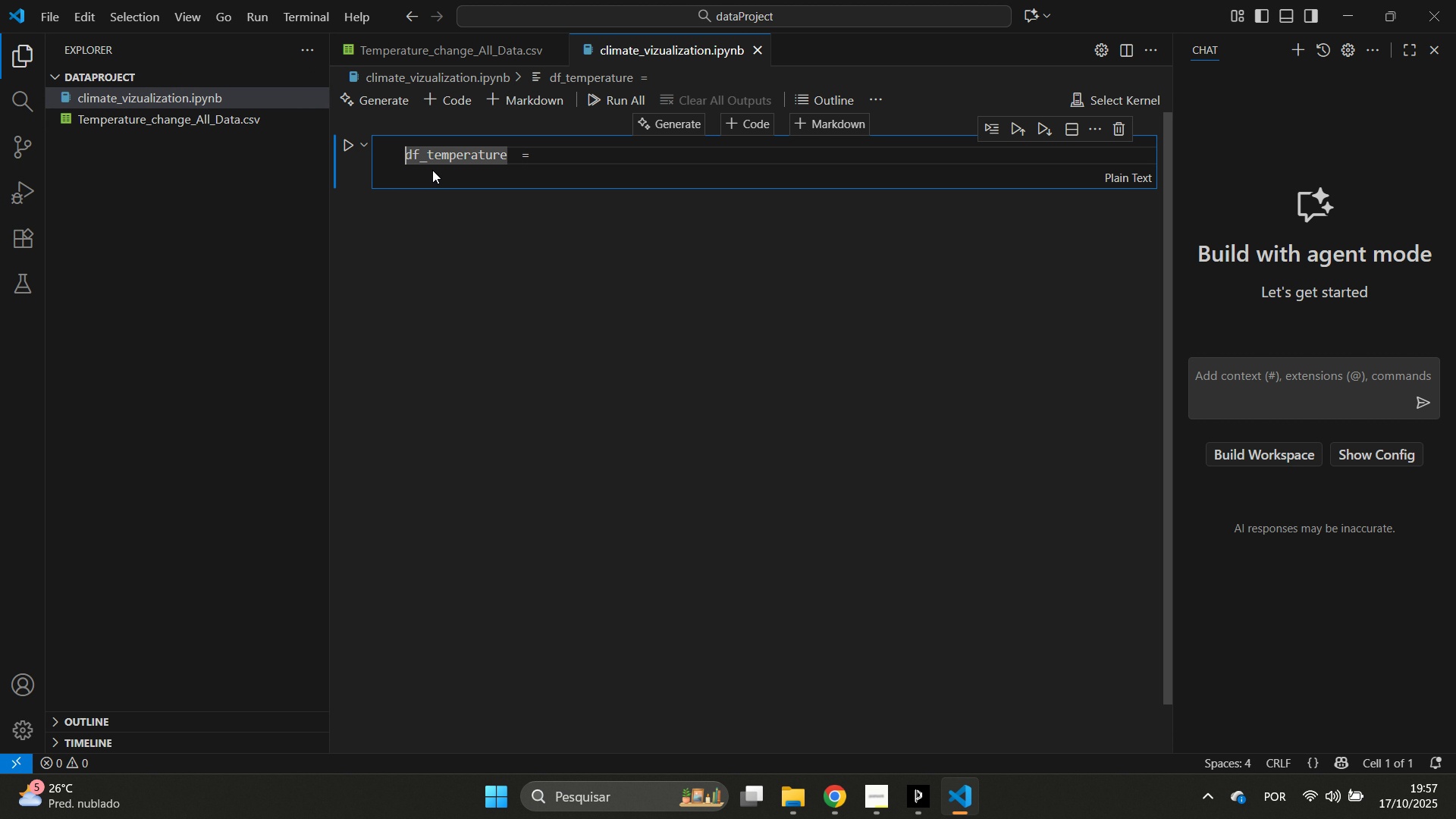 
 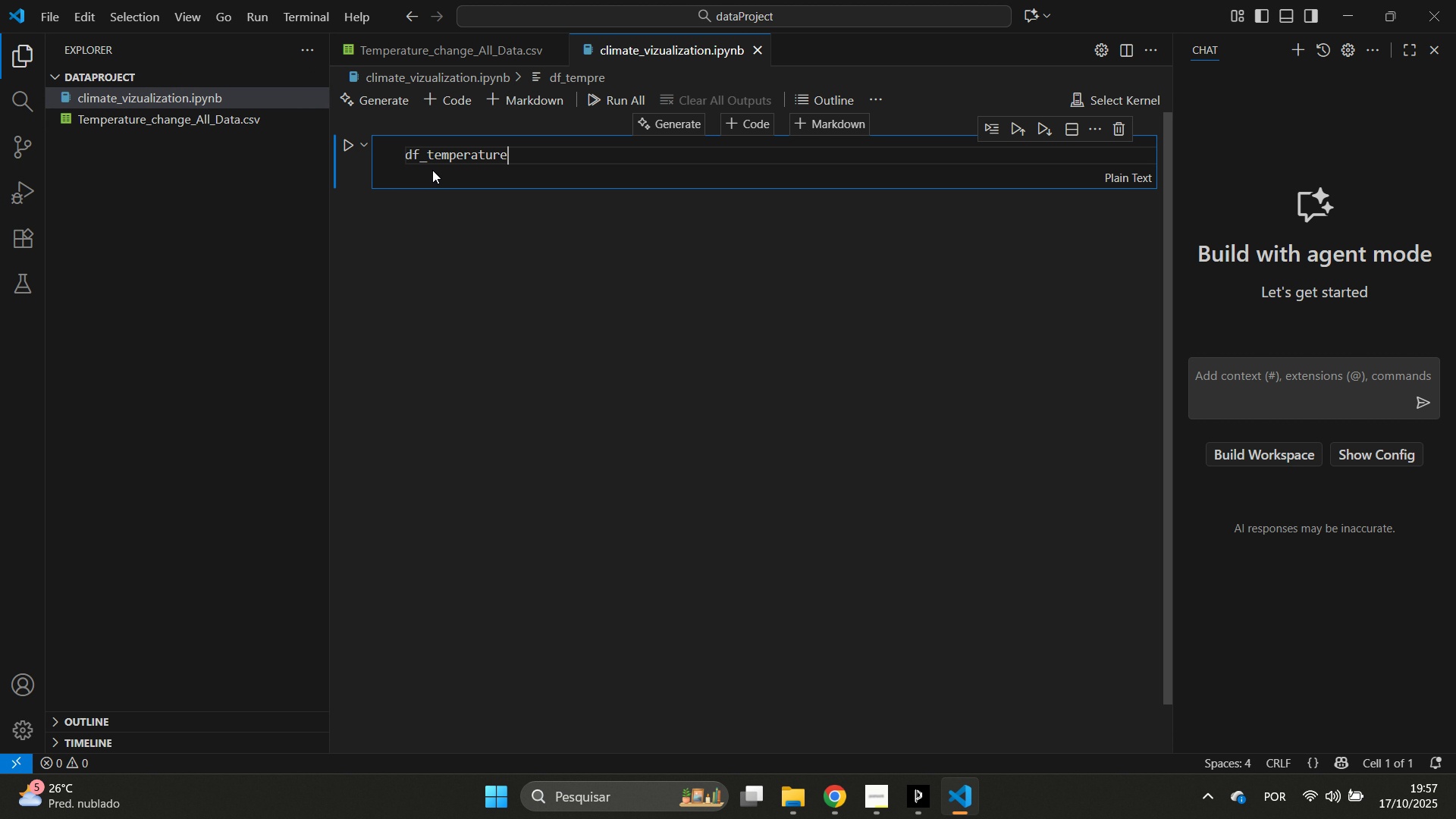 
key(ArrowUp)
 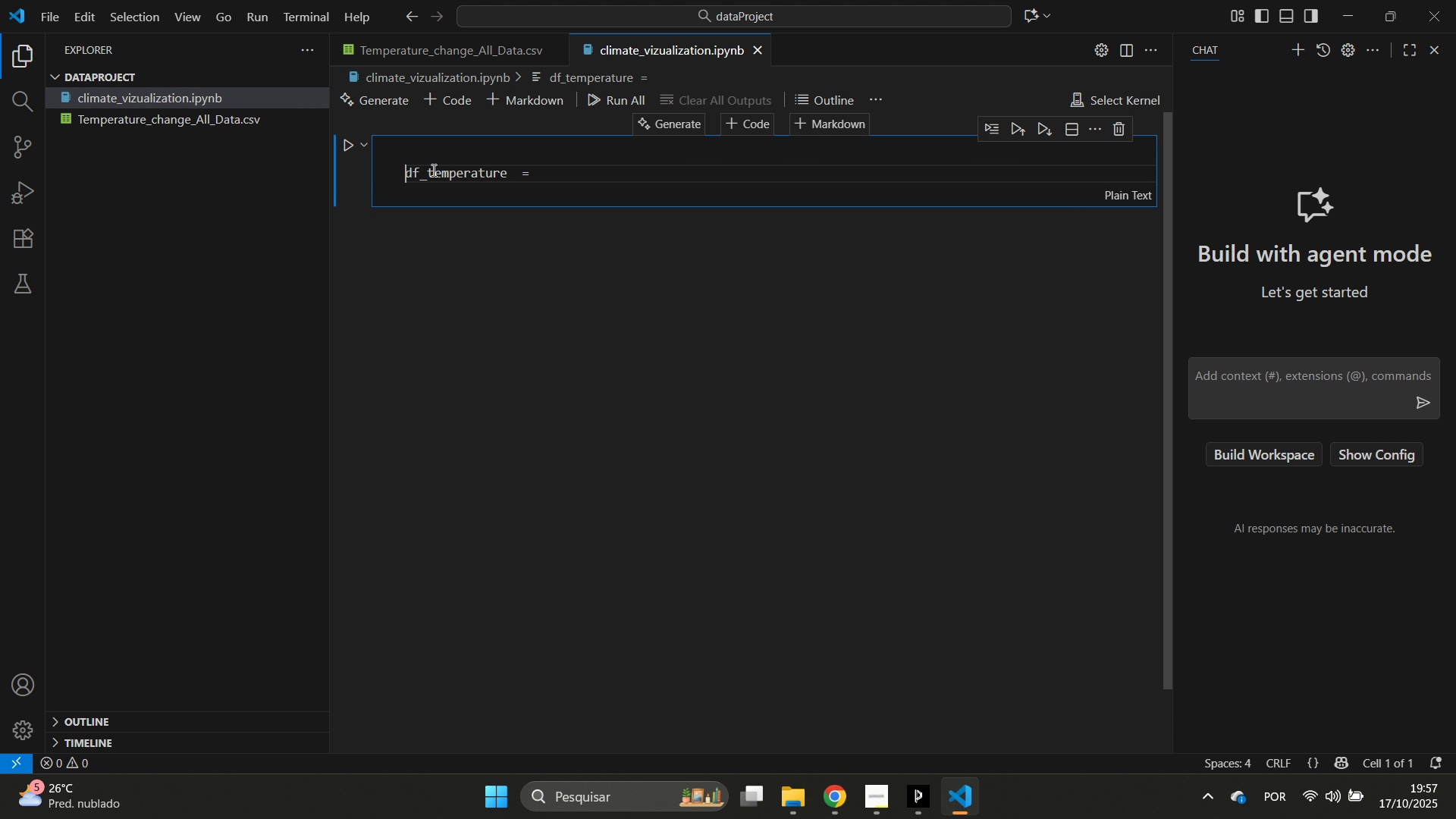 
key(Enter)
 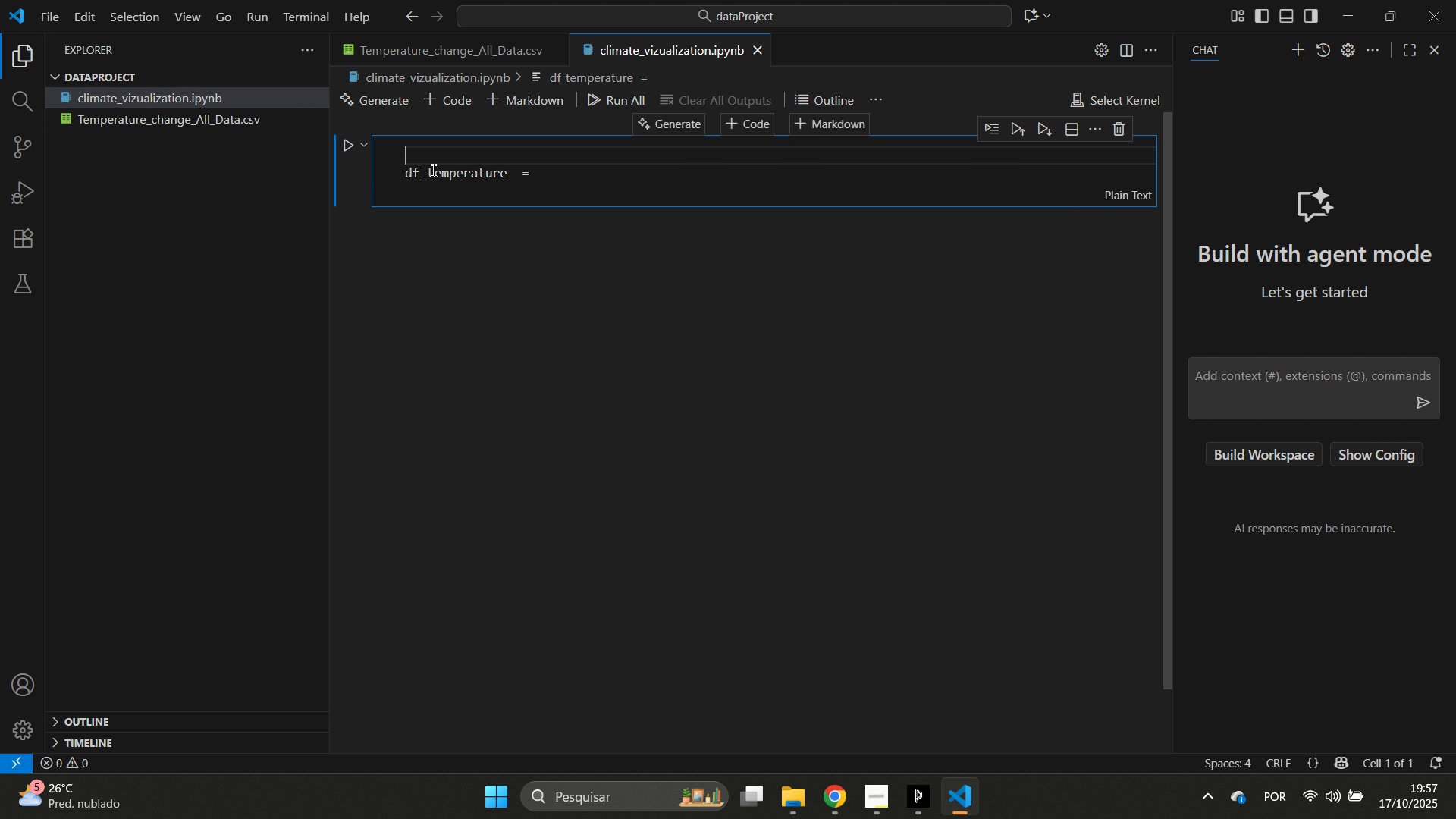 
key(ArrowUp)
 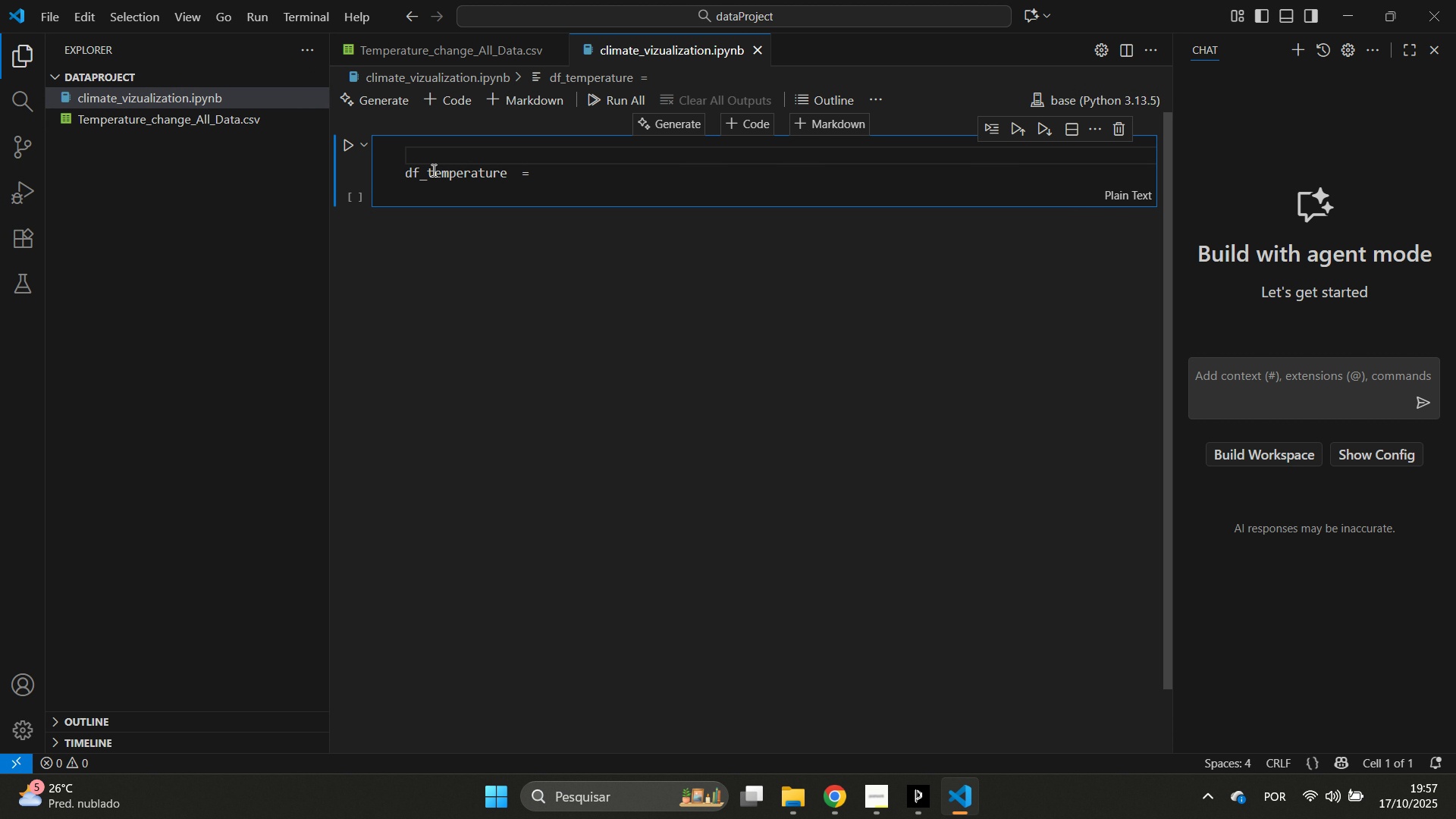 
type(import pandas as pd)
 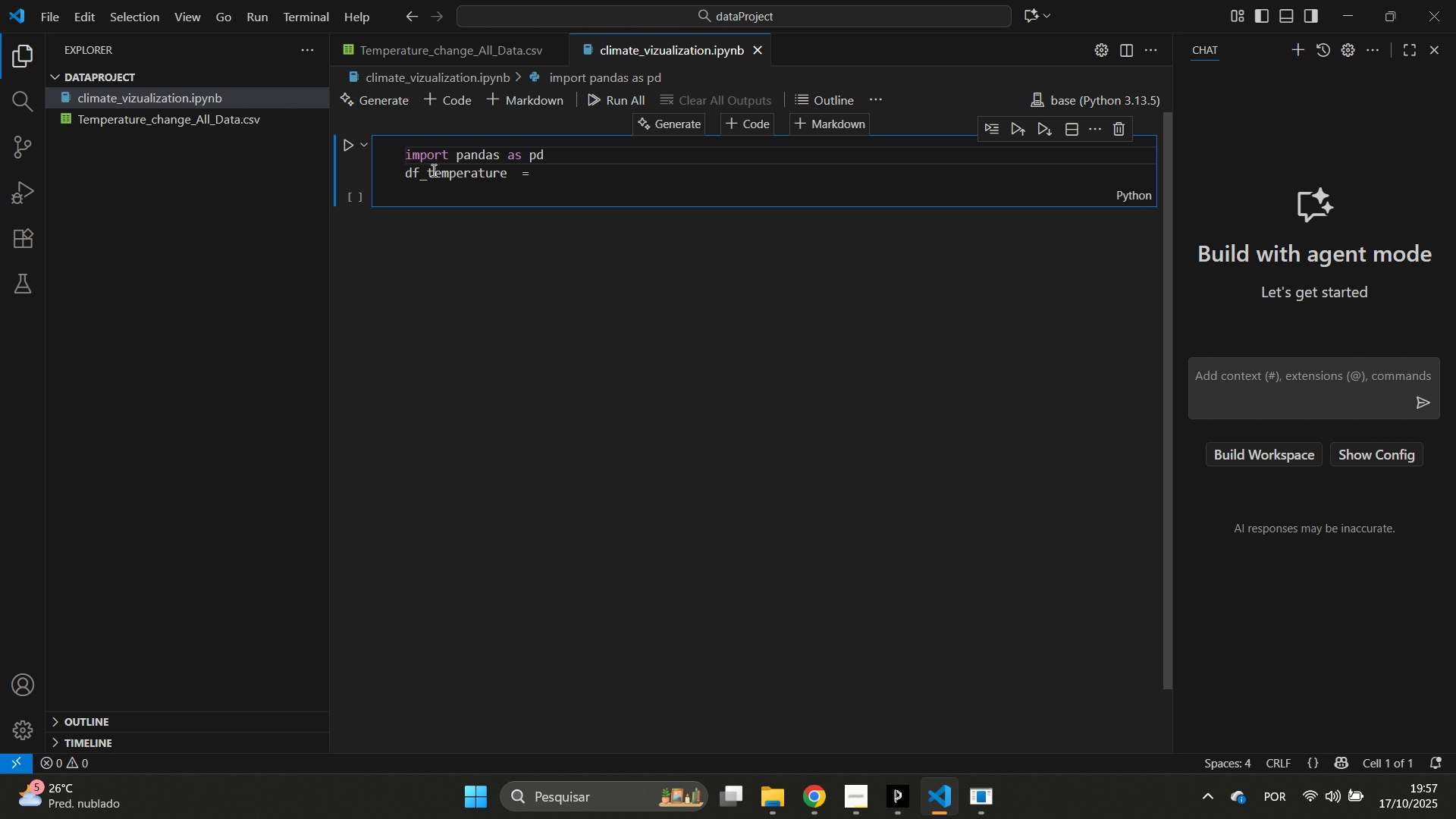 
key(Enter)
 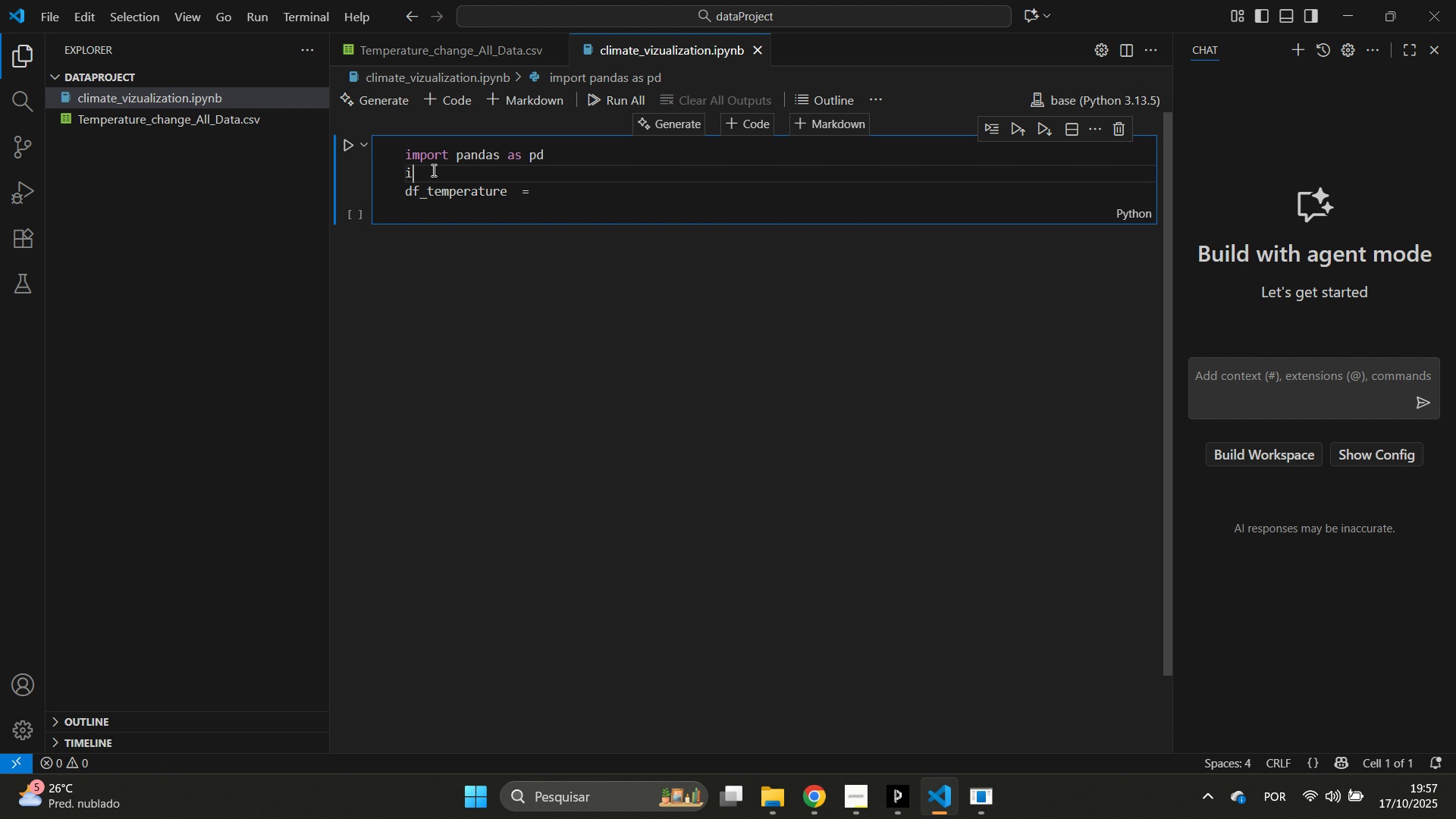 
type(impor)
 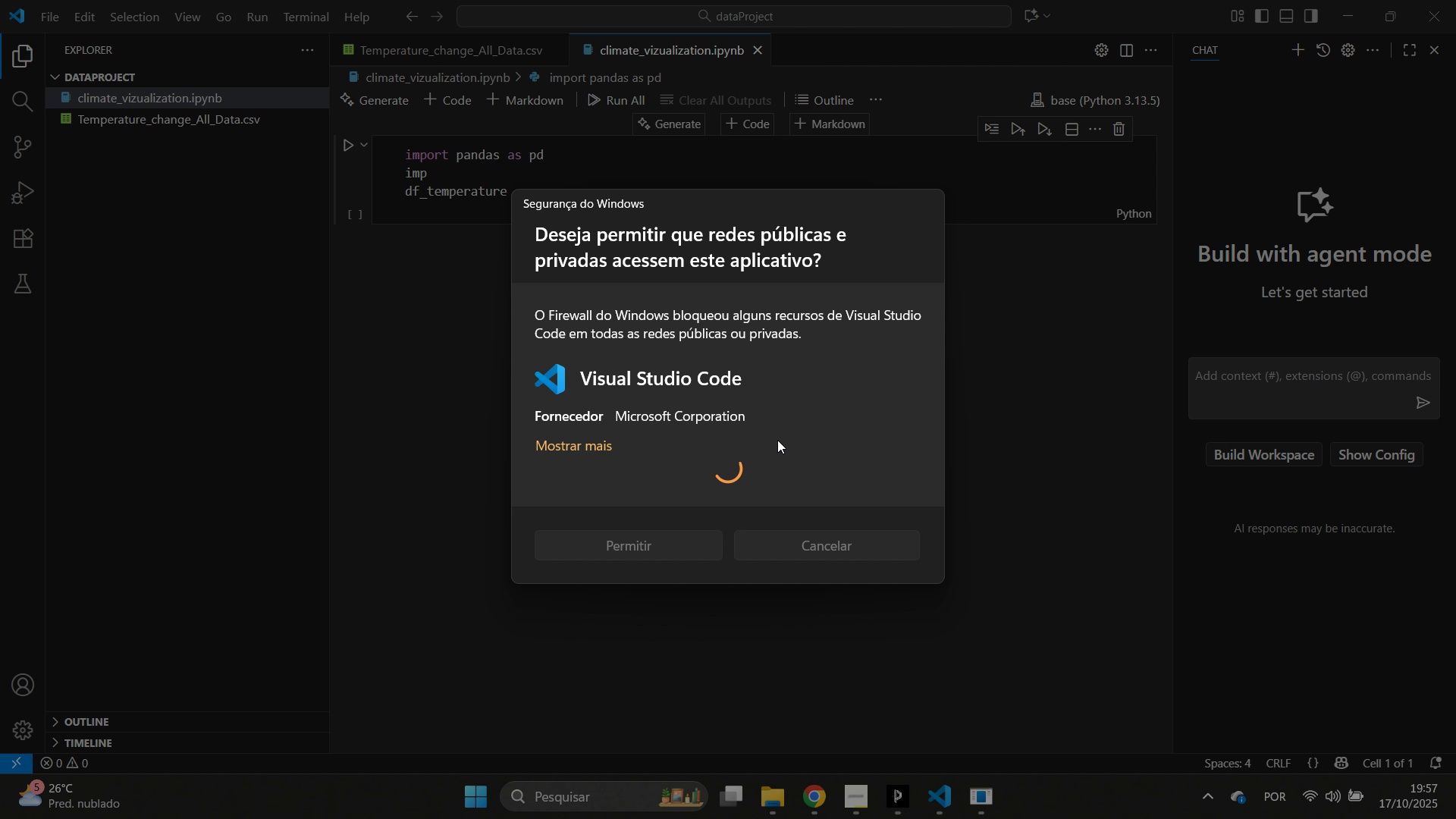 
wait(11.39)
 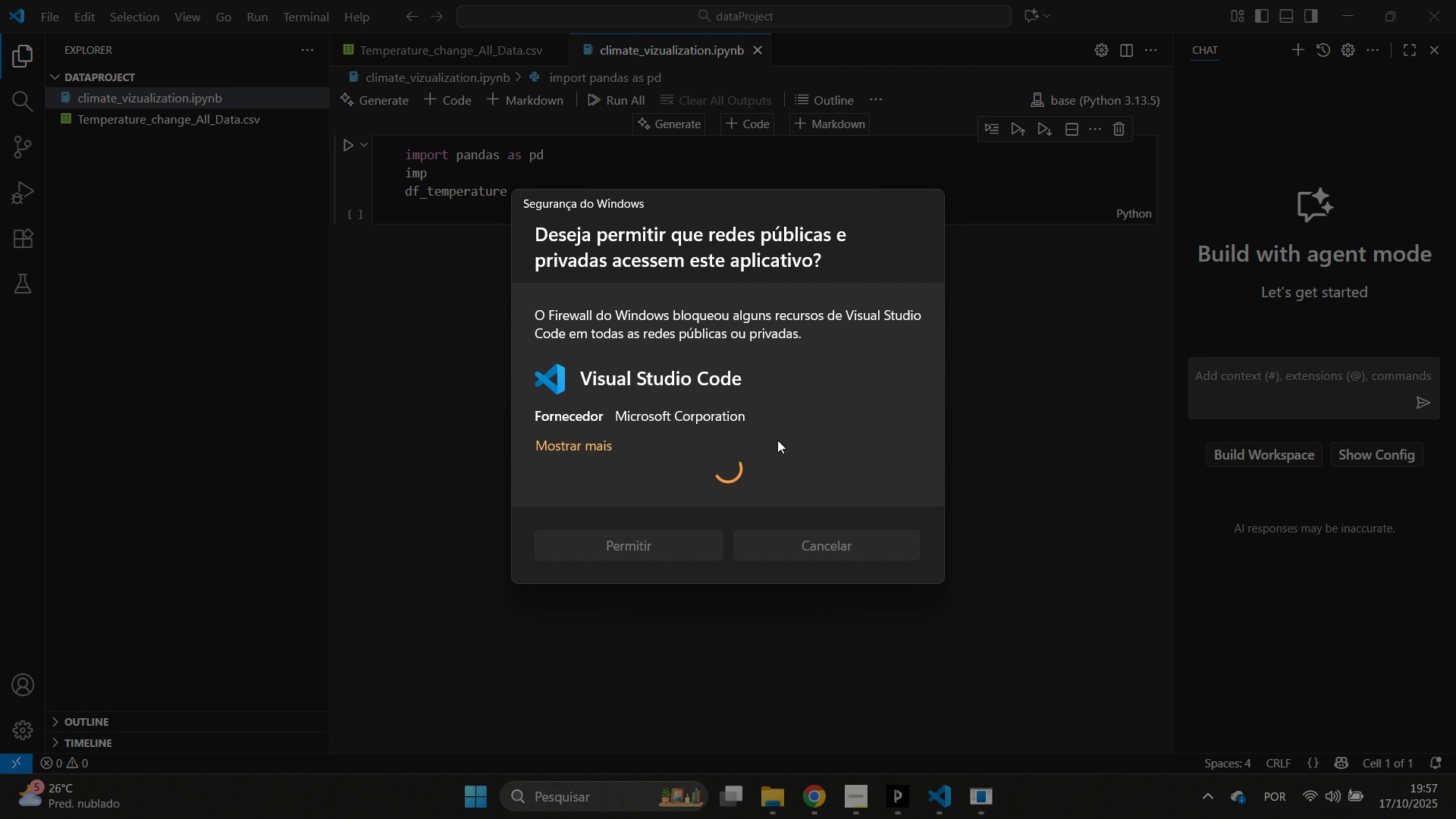 
left_click_drag(start_coordinate=[431, 174], to_coordinate=[431, 177])
 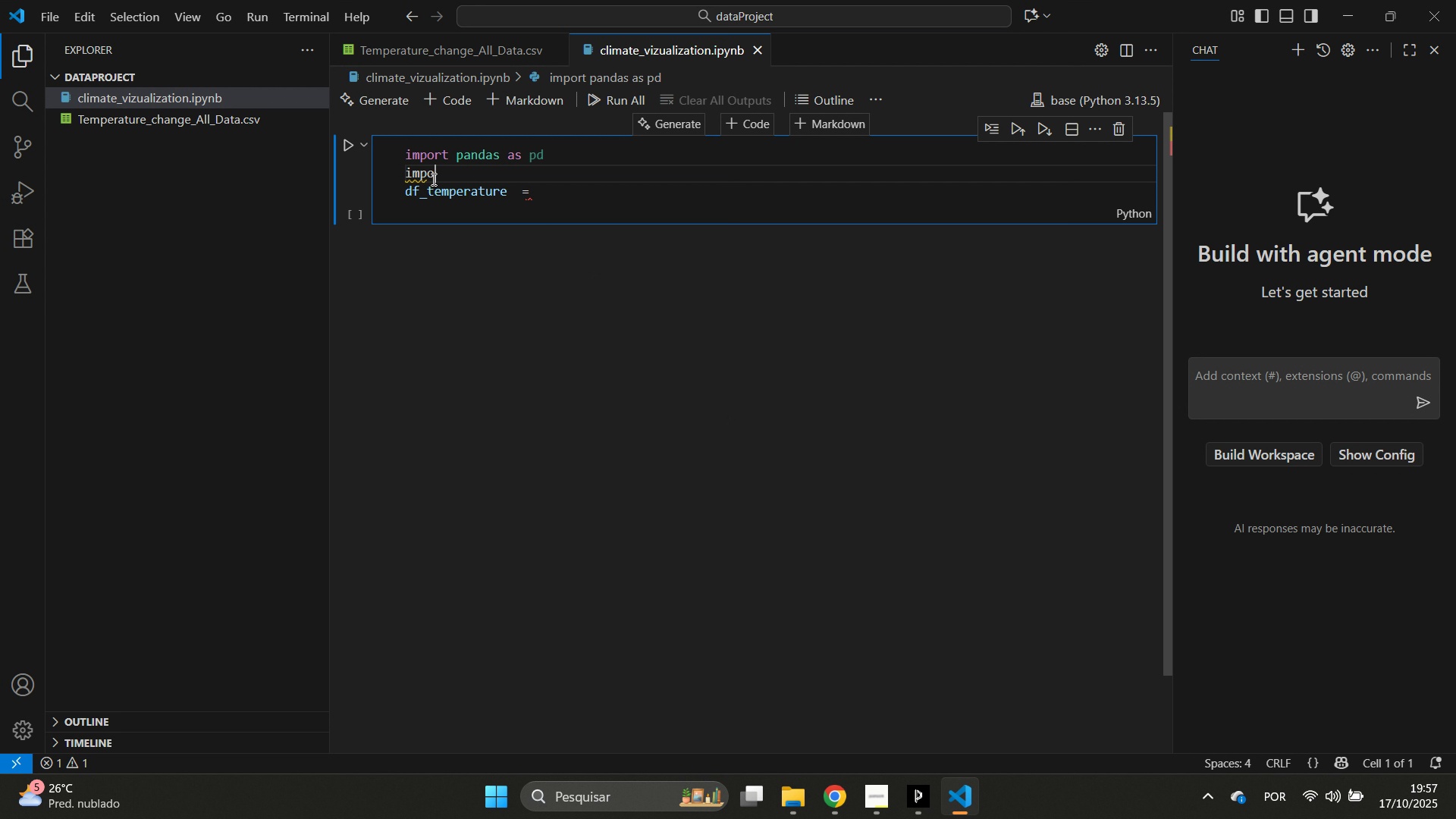 
type(ort numpu)
key(Backspace)
type( as np)
 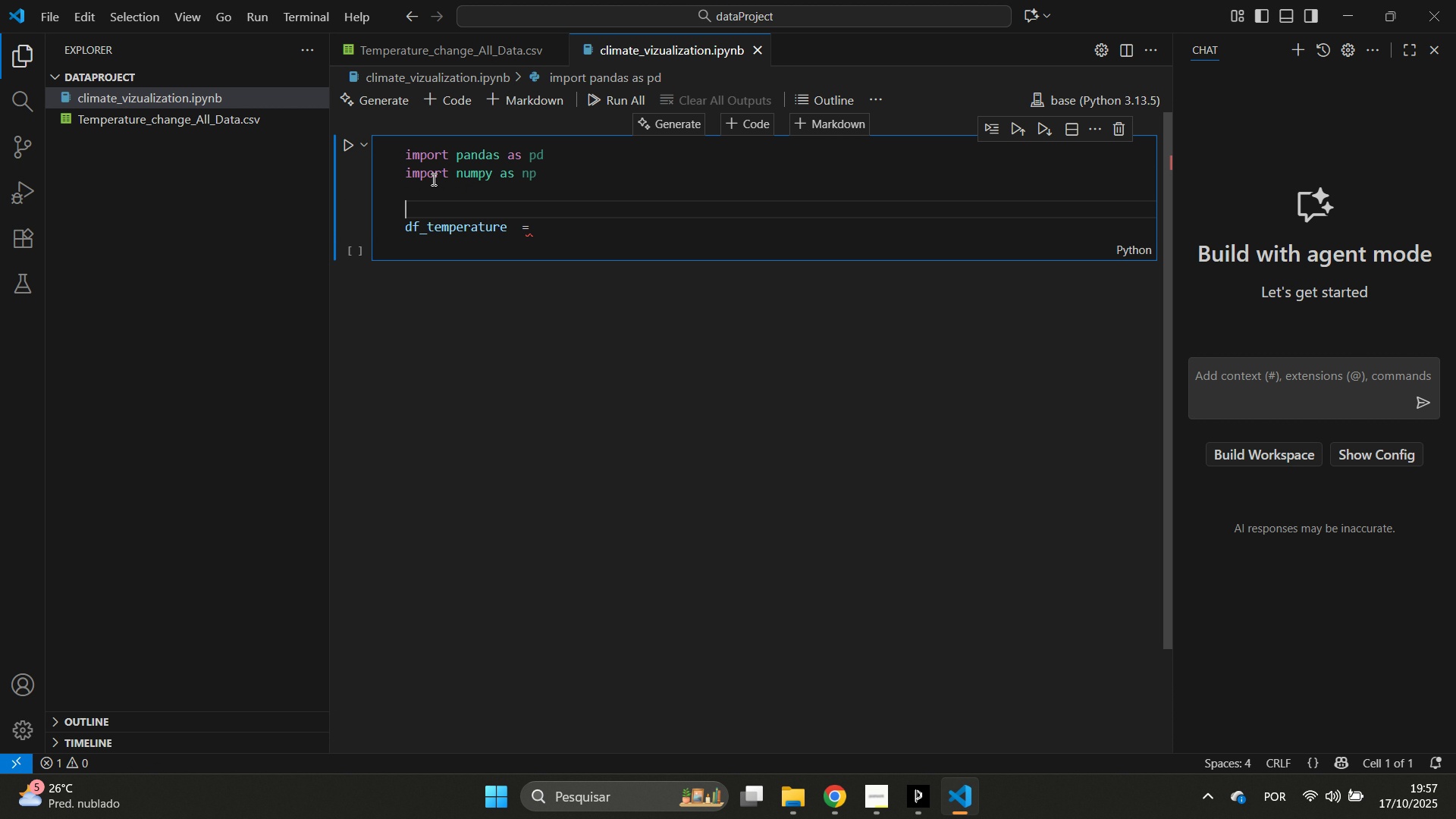 
hold_key(key=Y, duration=13.28)
 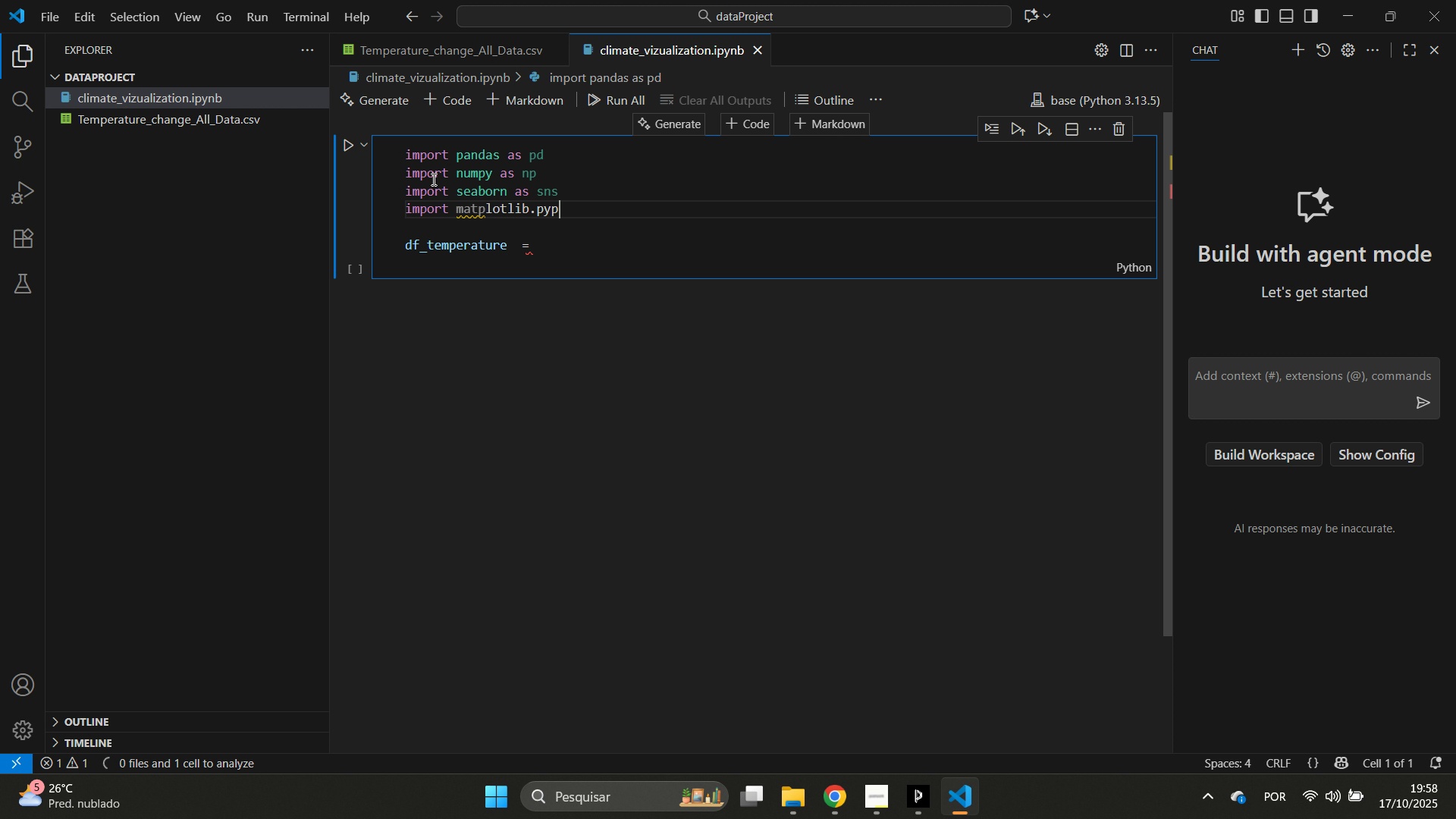 
key(Enter)
 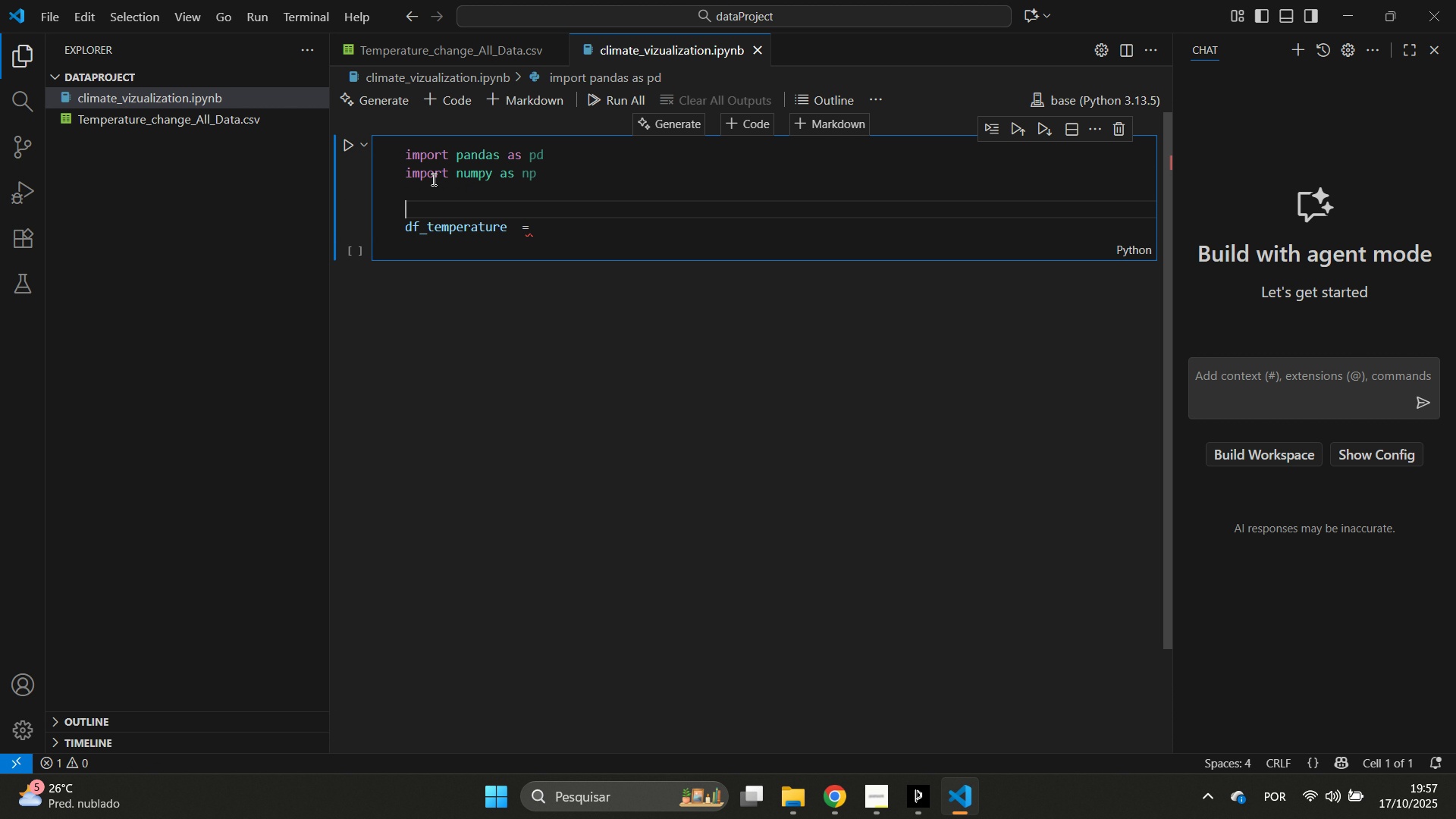 
key(Enter)
 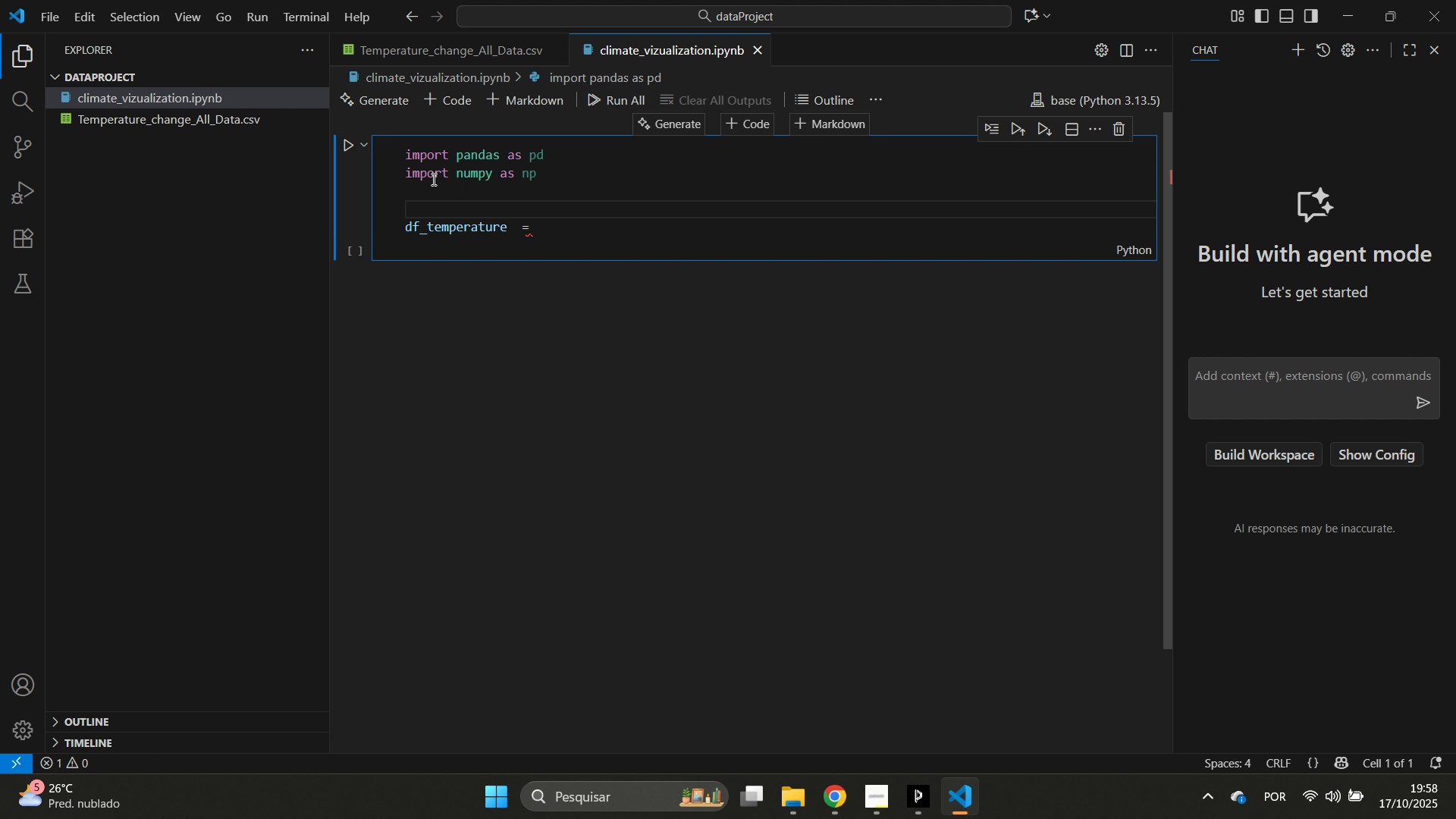 
key(PageDown)
 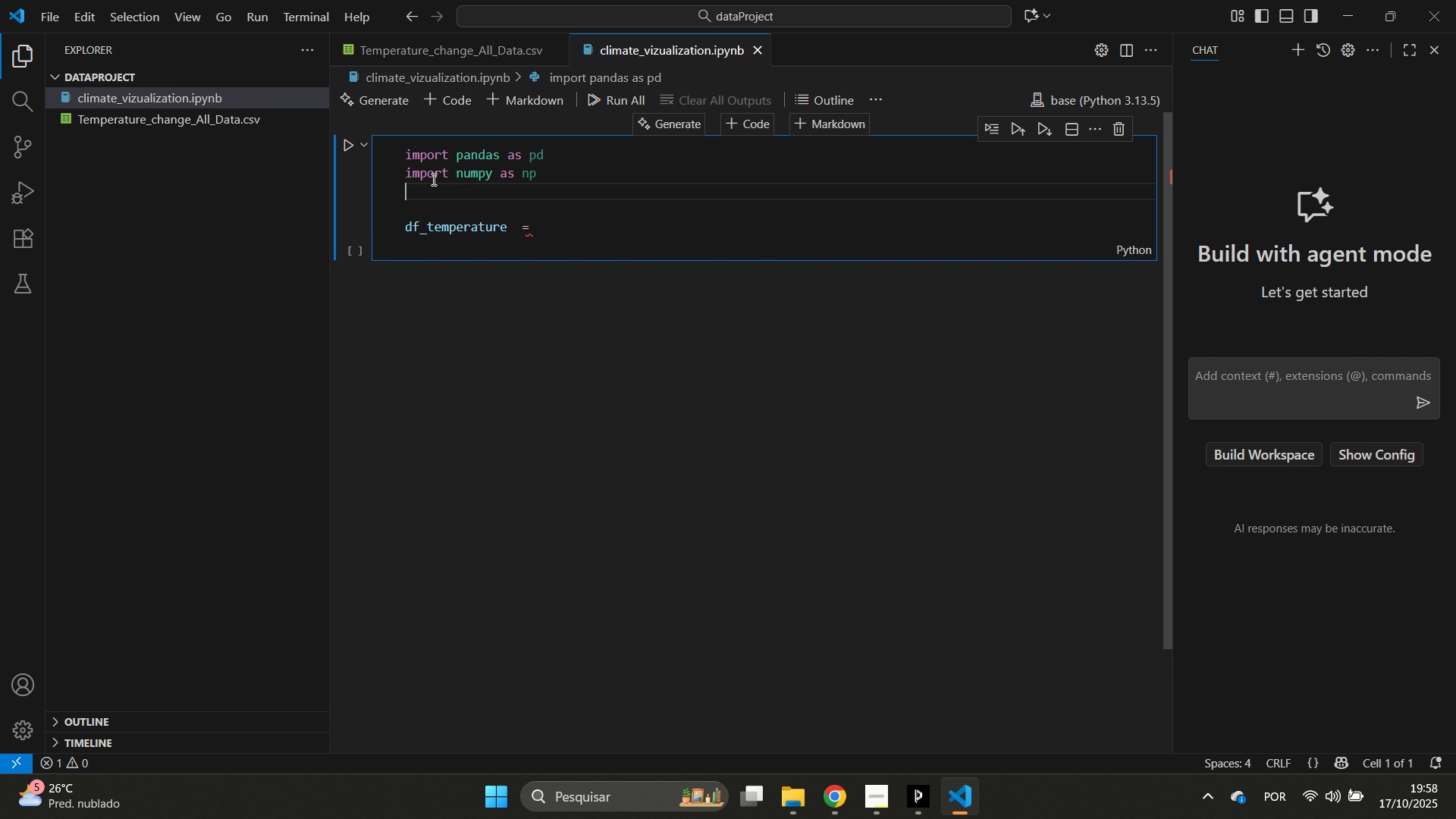 
key(ArrowUp)
 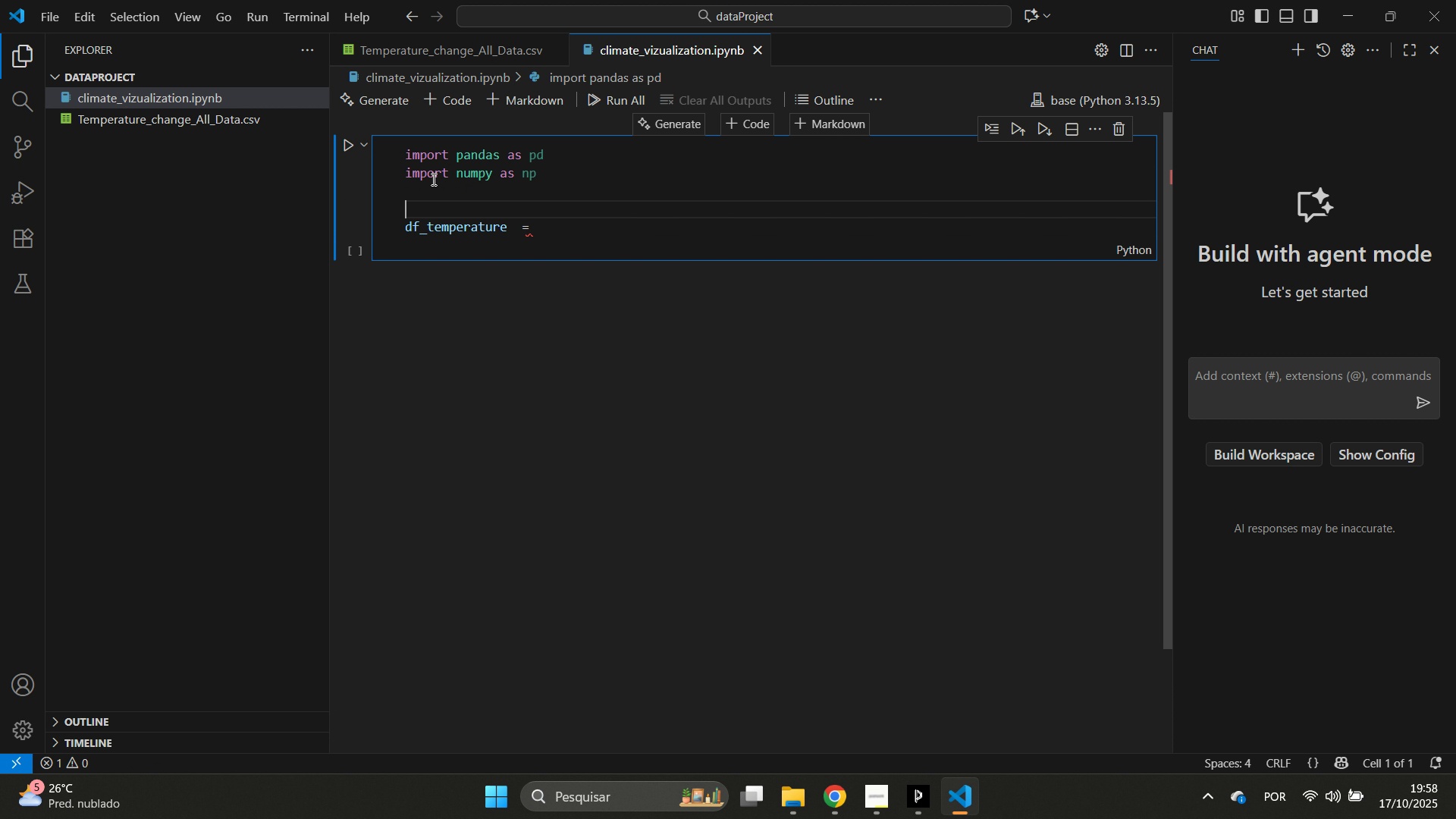 
key(ArrowUp)
 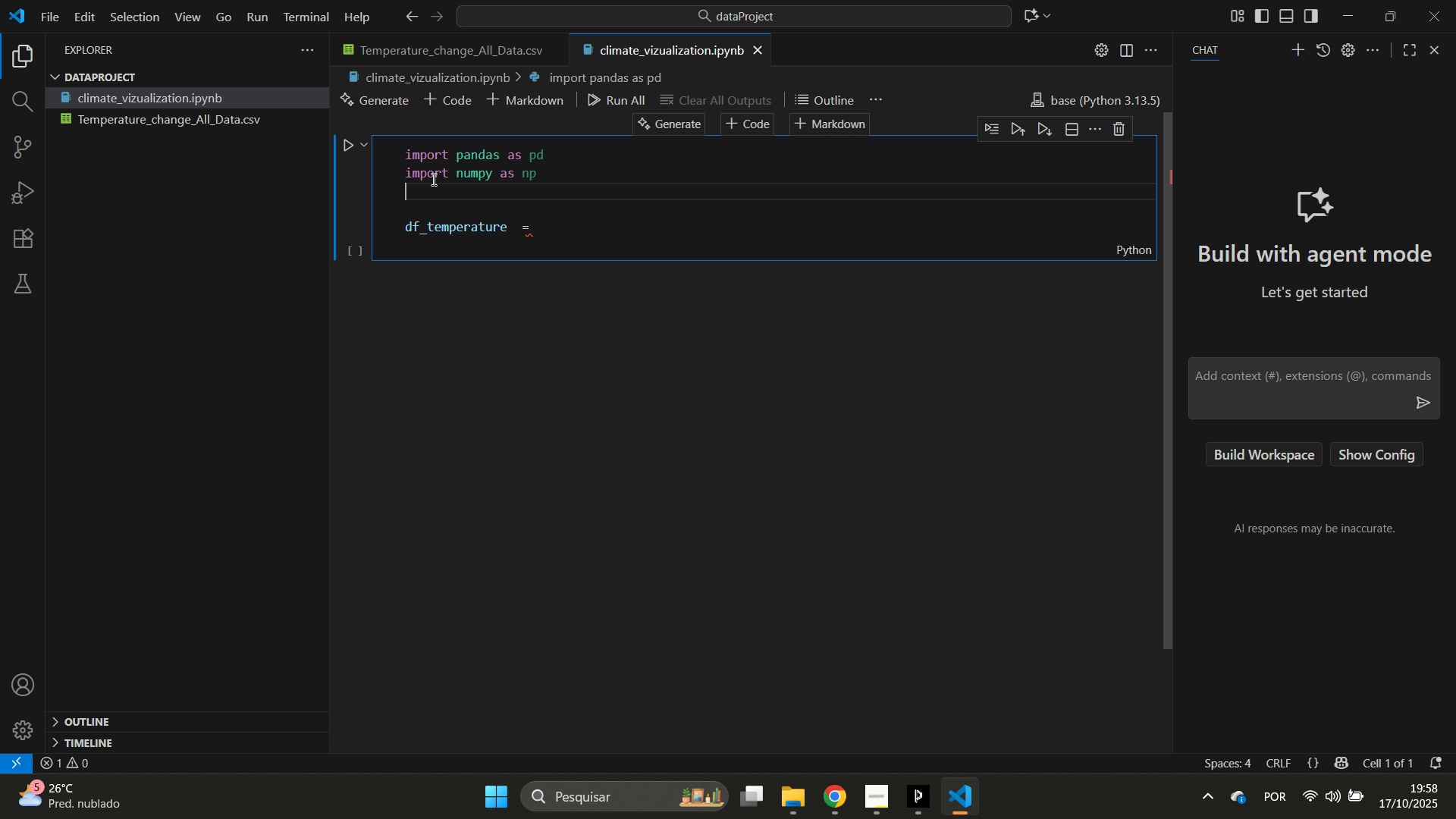 
key(ArrowUp)
 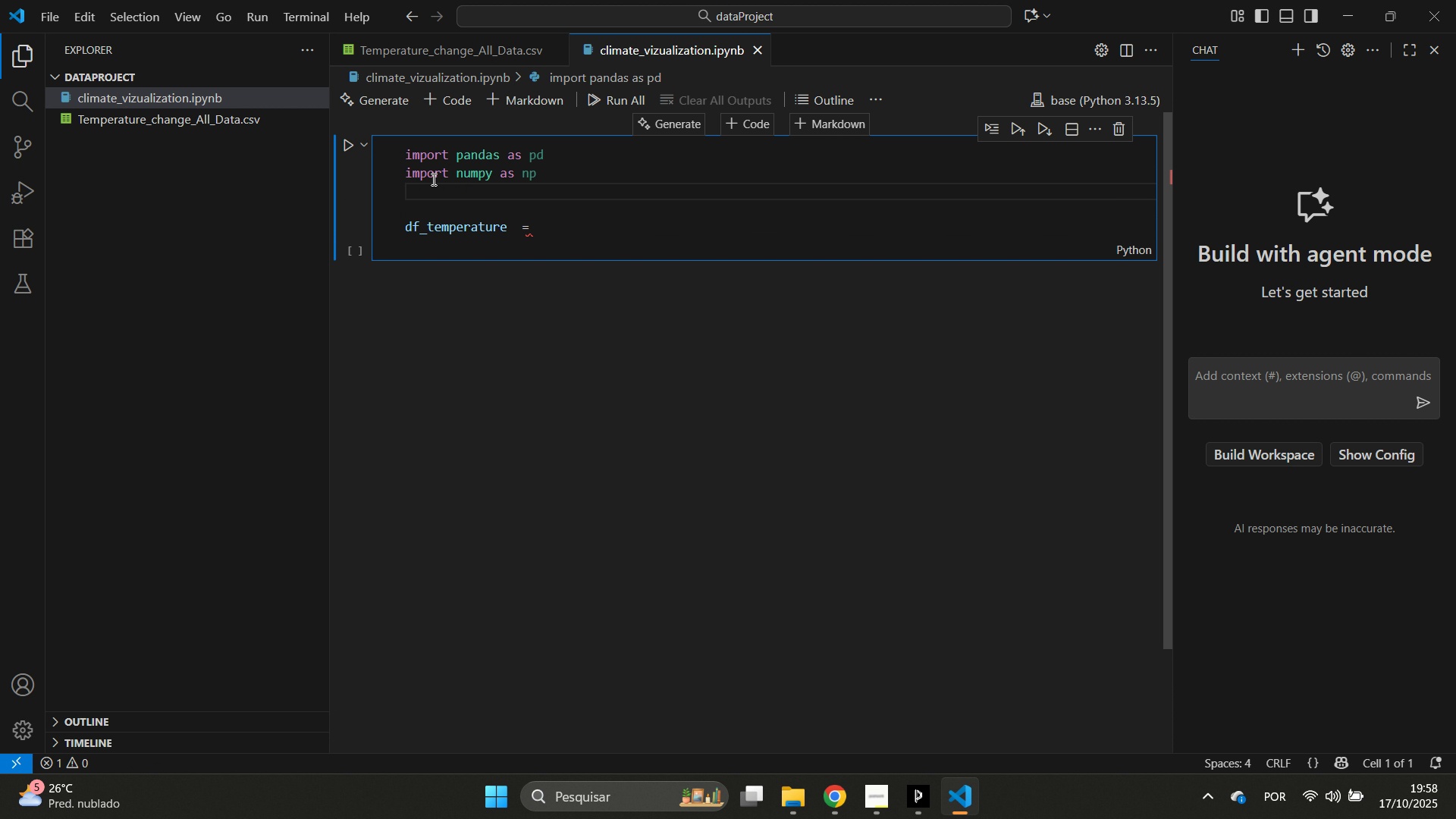 
type(u)
key(Backspace)
type(import seav)
key(Backspace)
type(born s sns)
 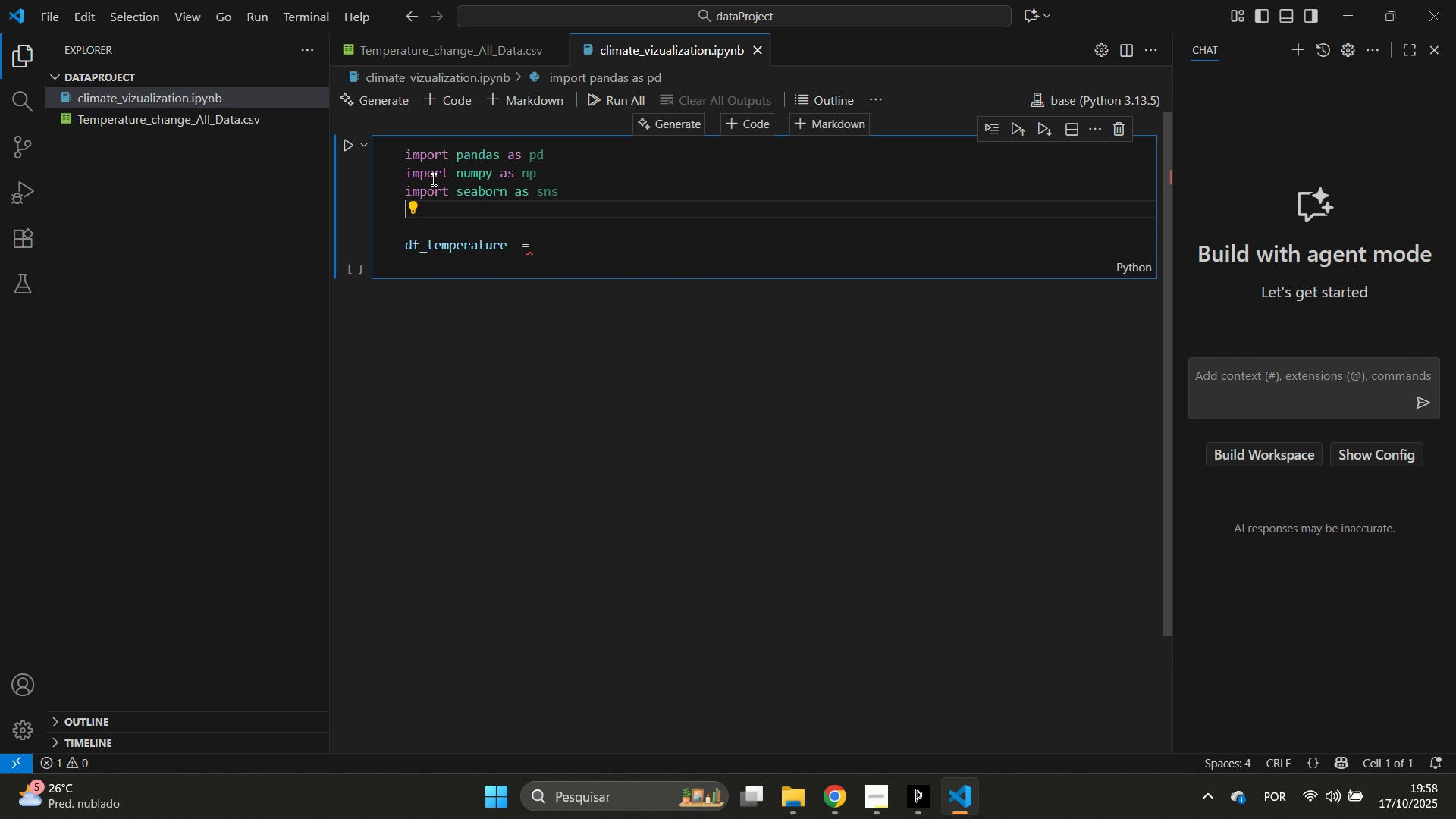 
hold_key(key=A, duration=3.09)
 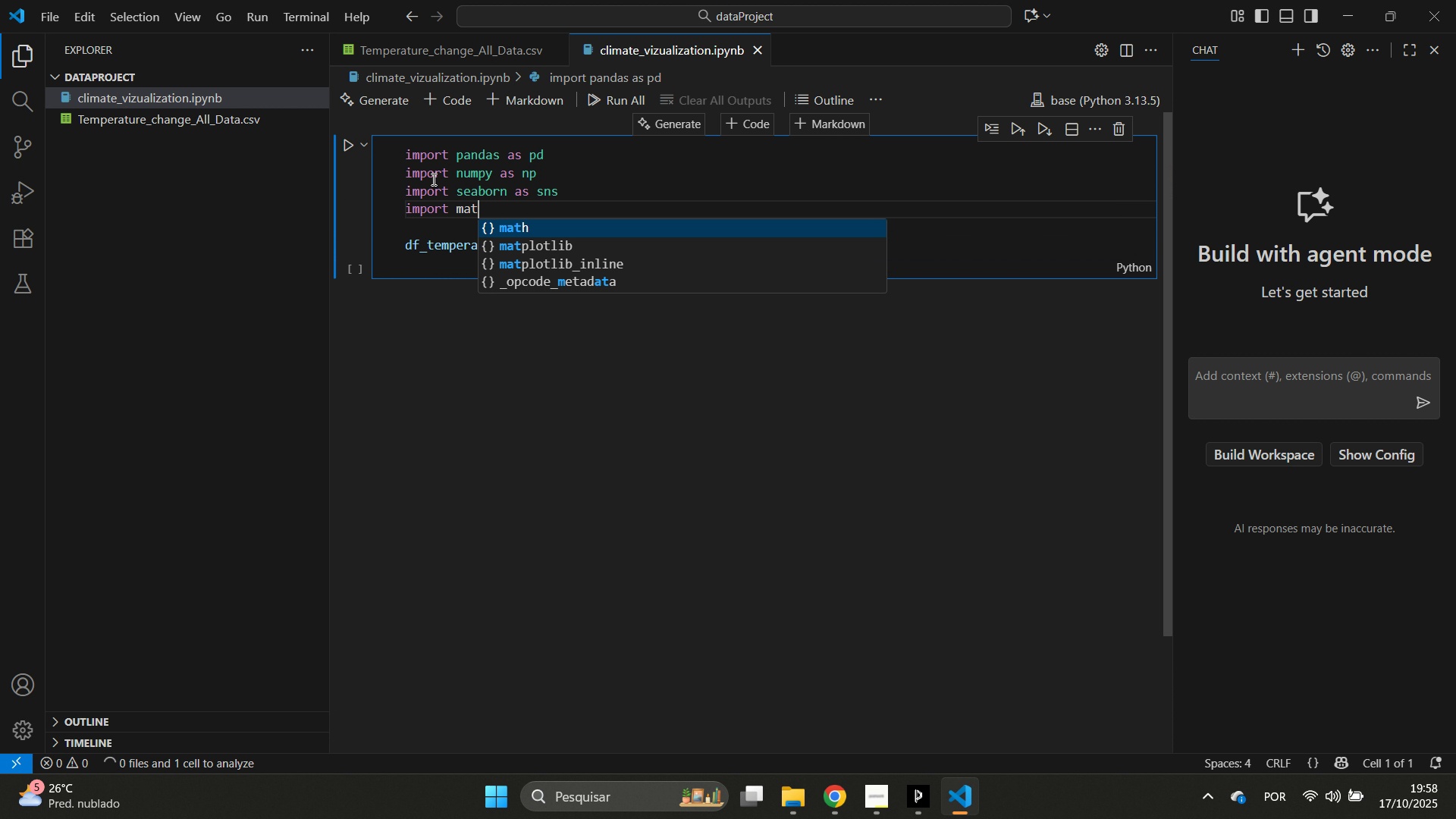 
key(Enter)
 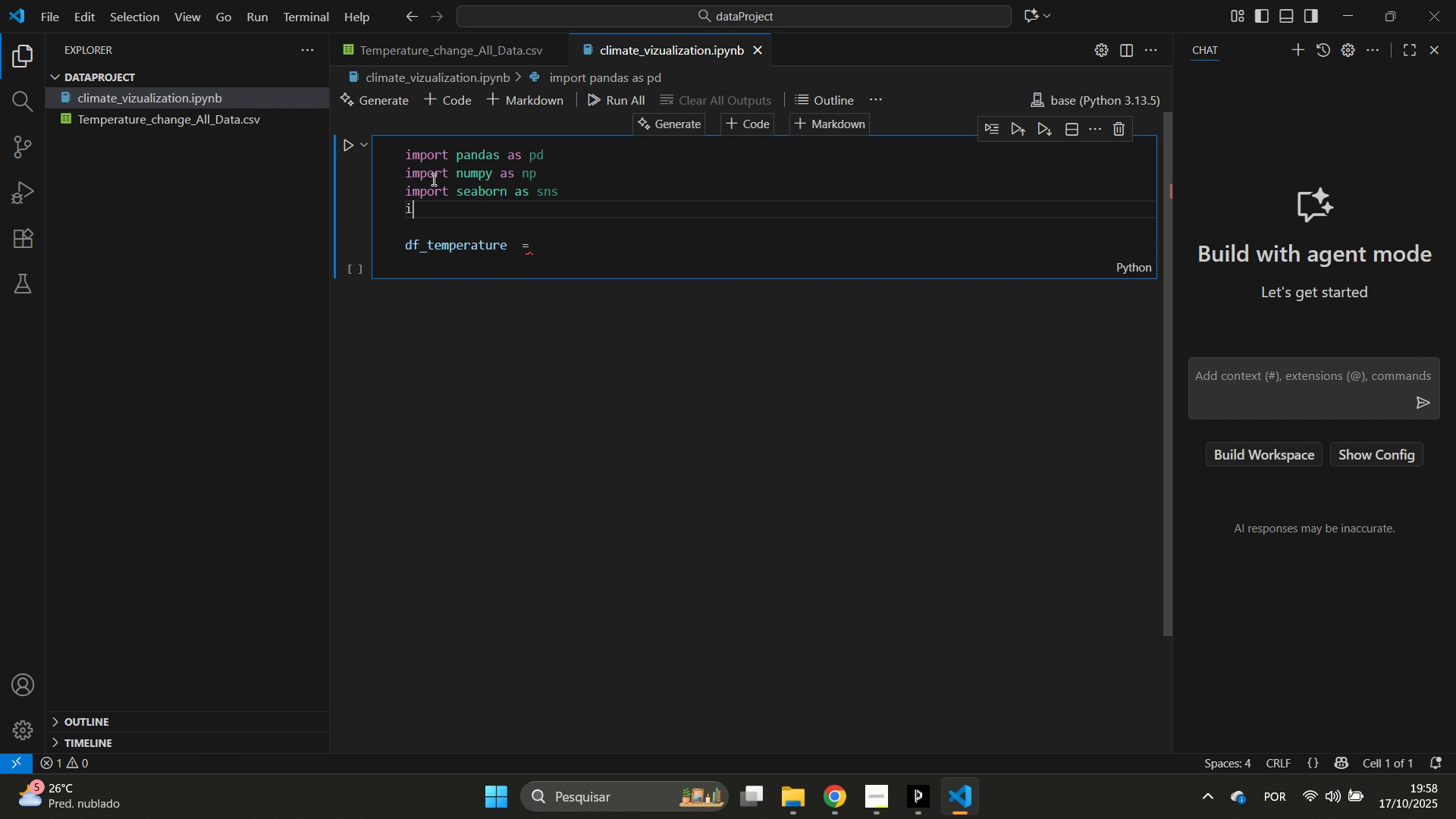 
type(import mtp)
 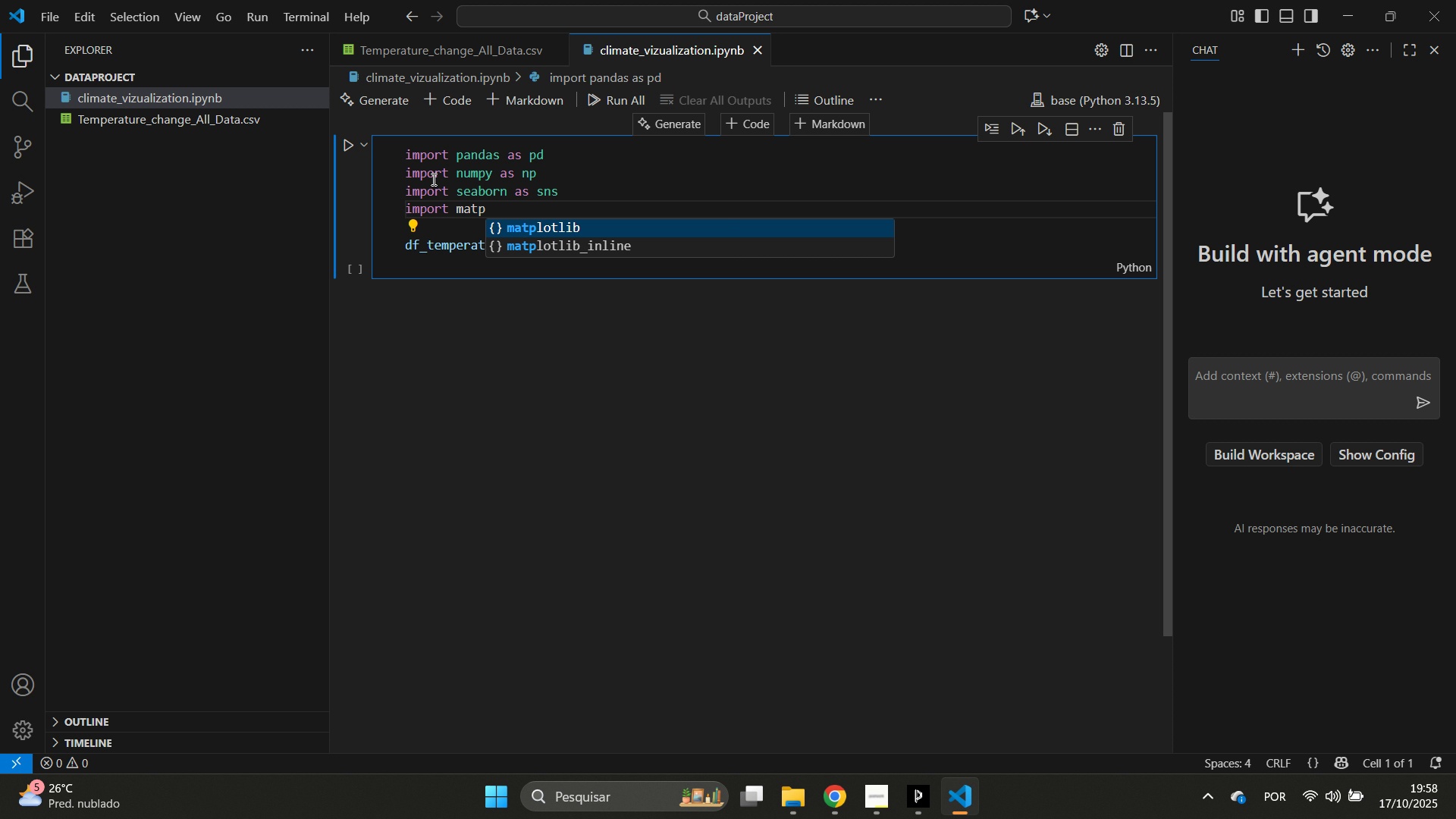 
key(Enter)
 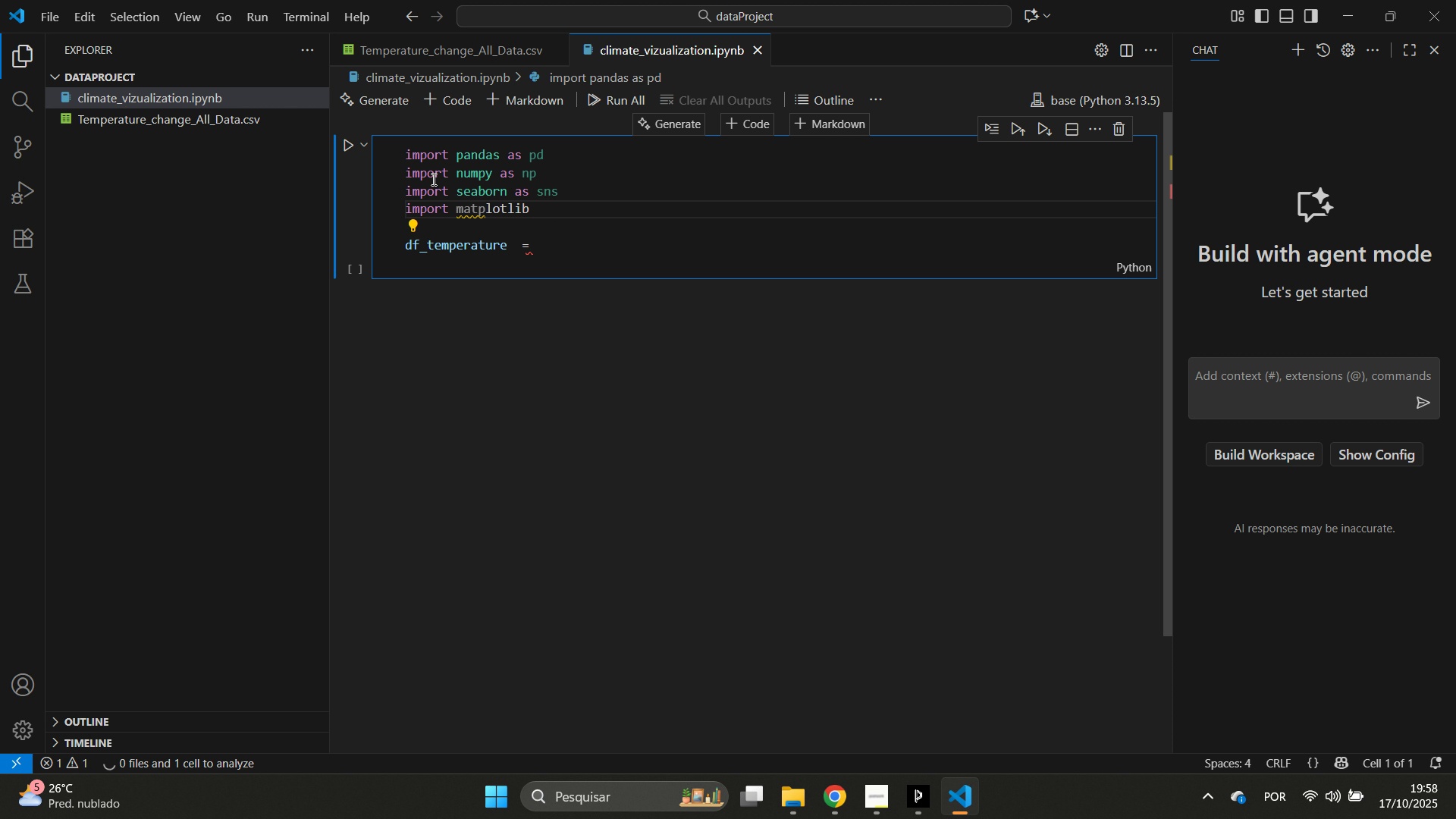 
hold_key(key=Period, duration=12.35)
 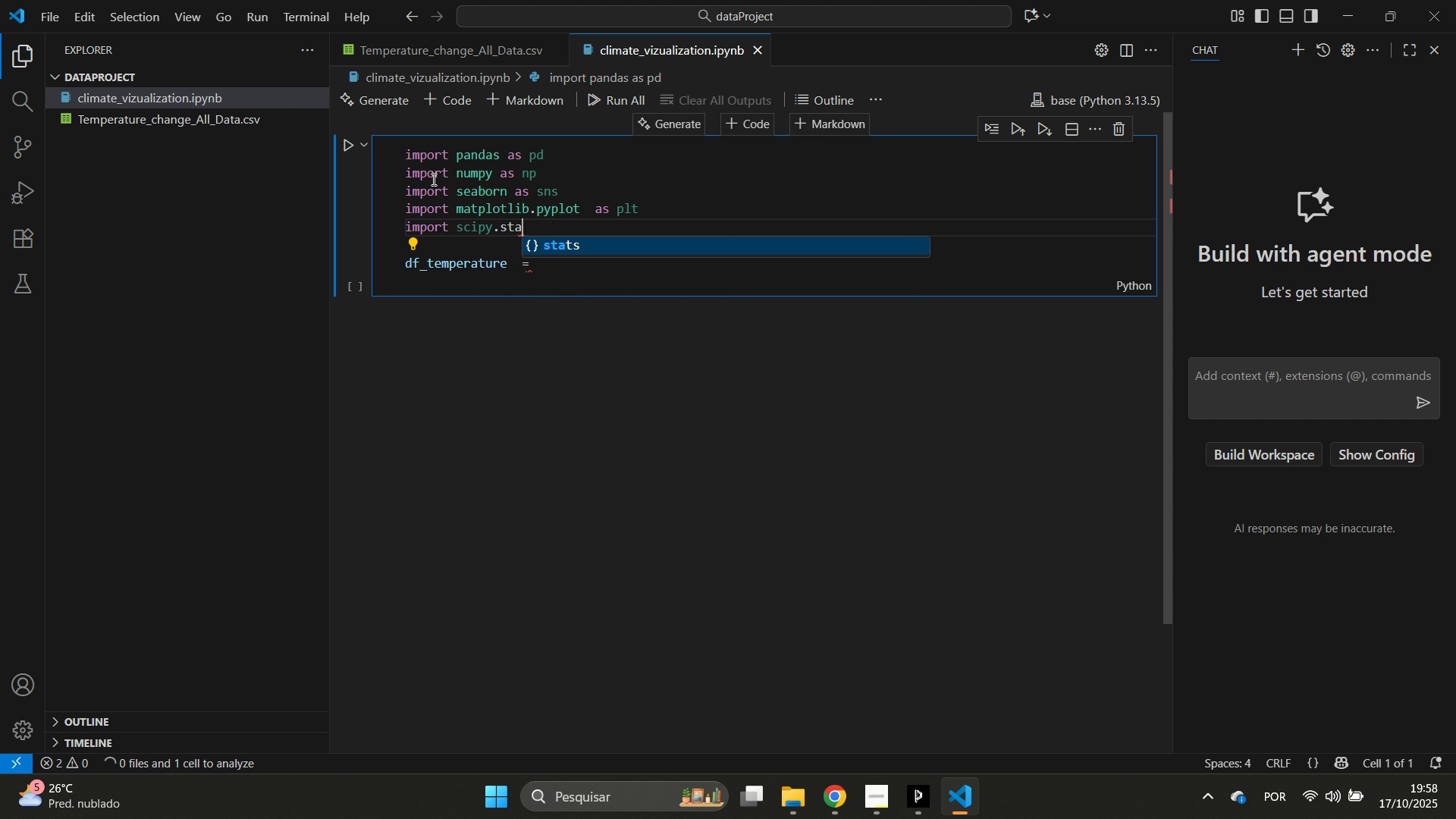 
type(pplt)
key(Backspace)
type(  a plt)
 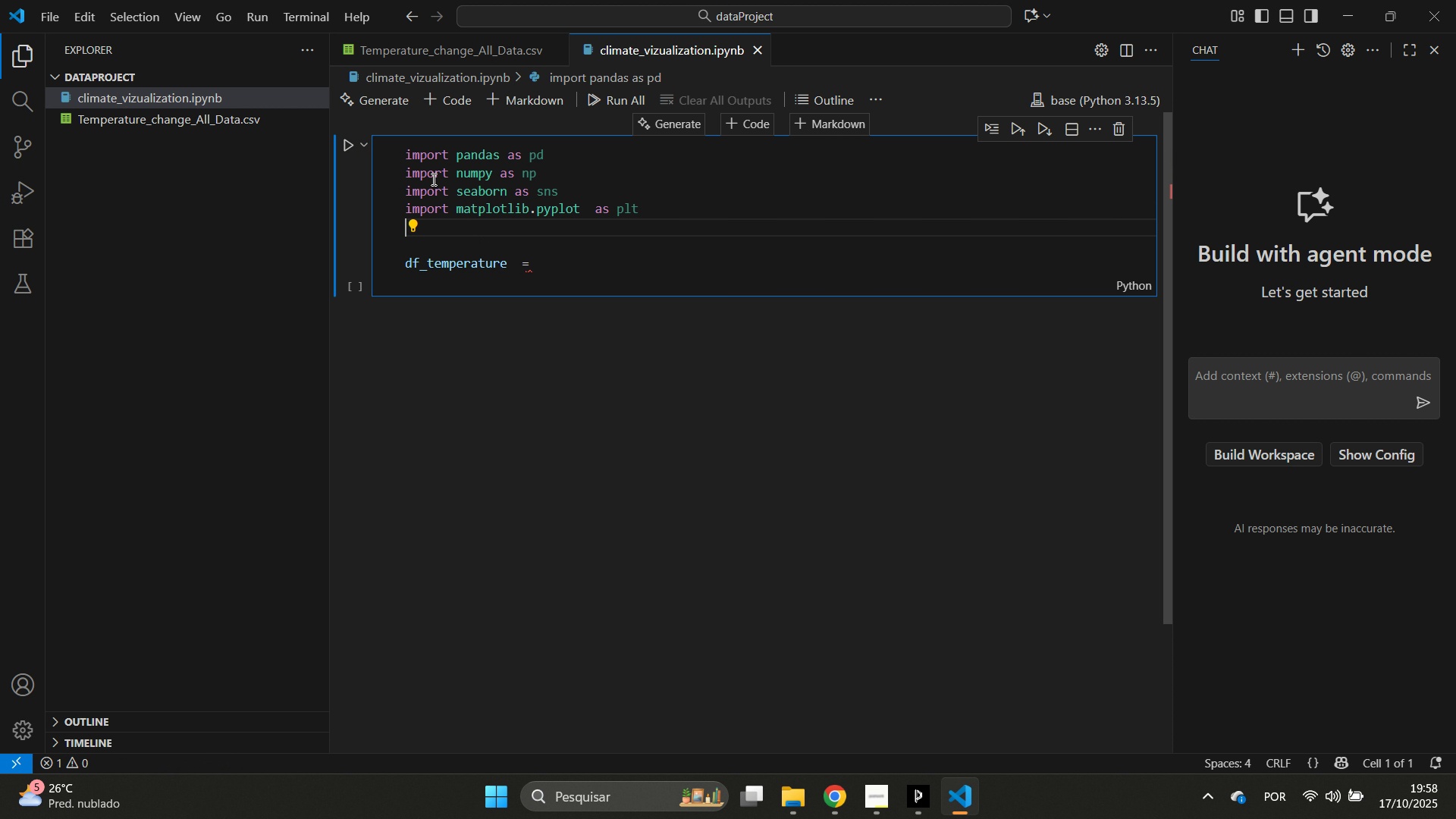 
hold_key(key=O, duration=7.33)
 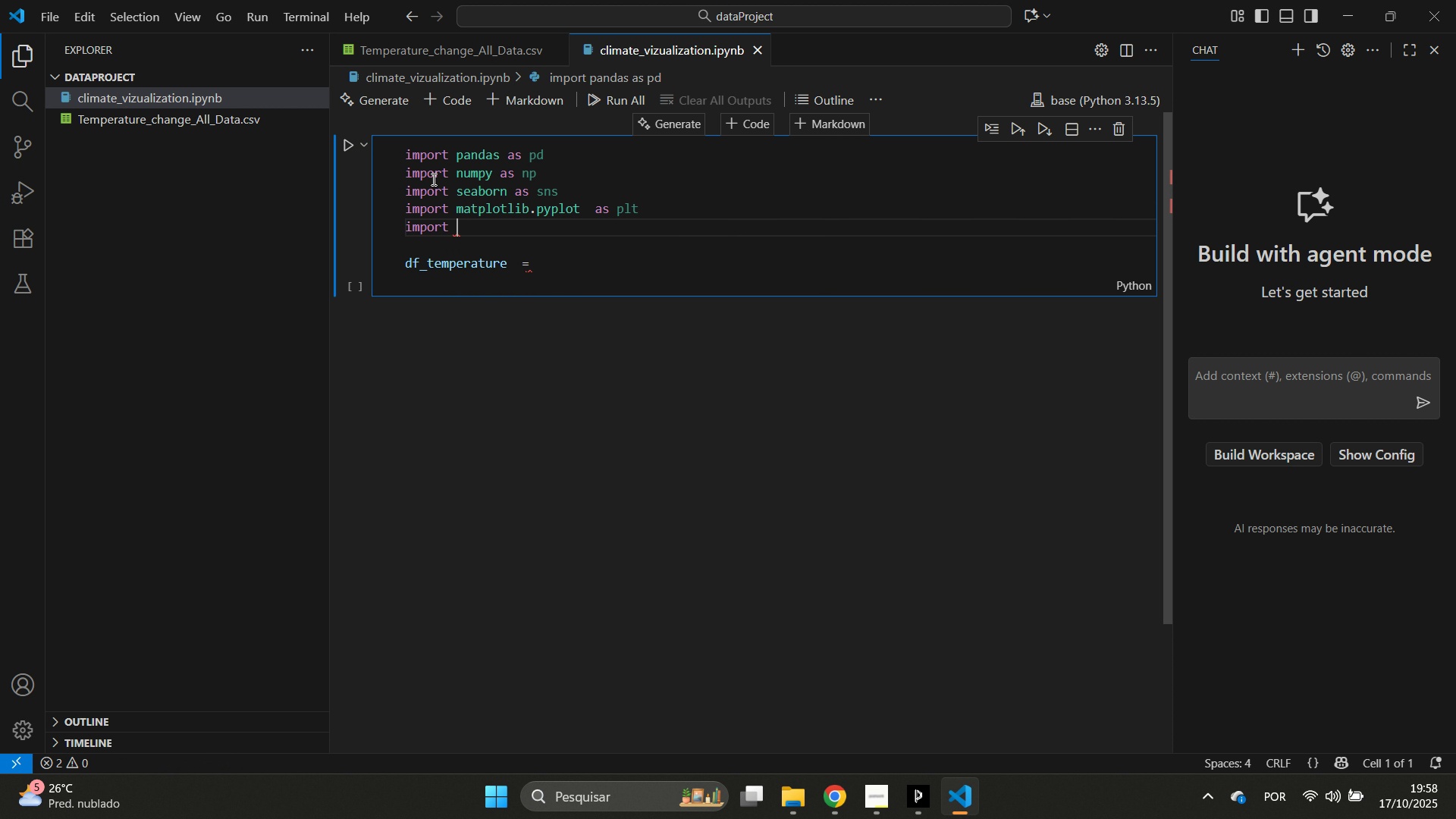 
hold_key(key=Y, duration=10.1)
 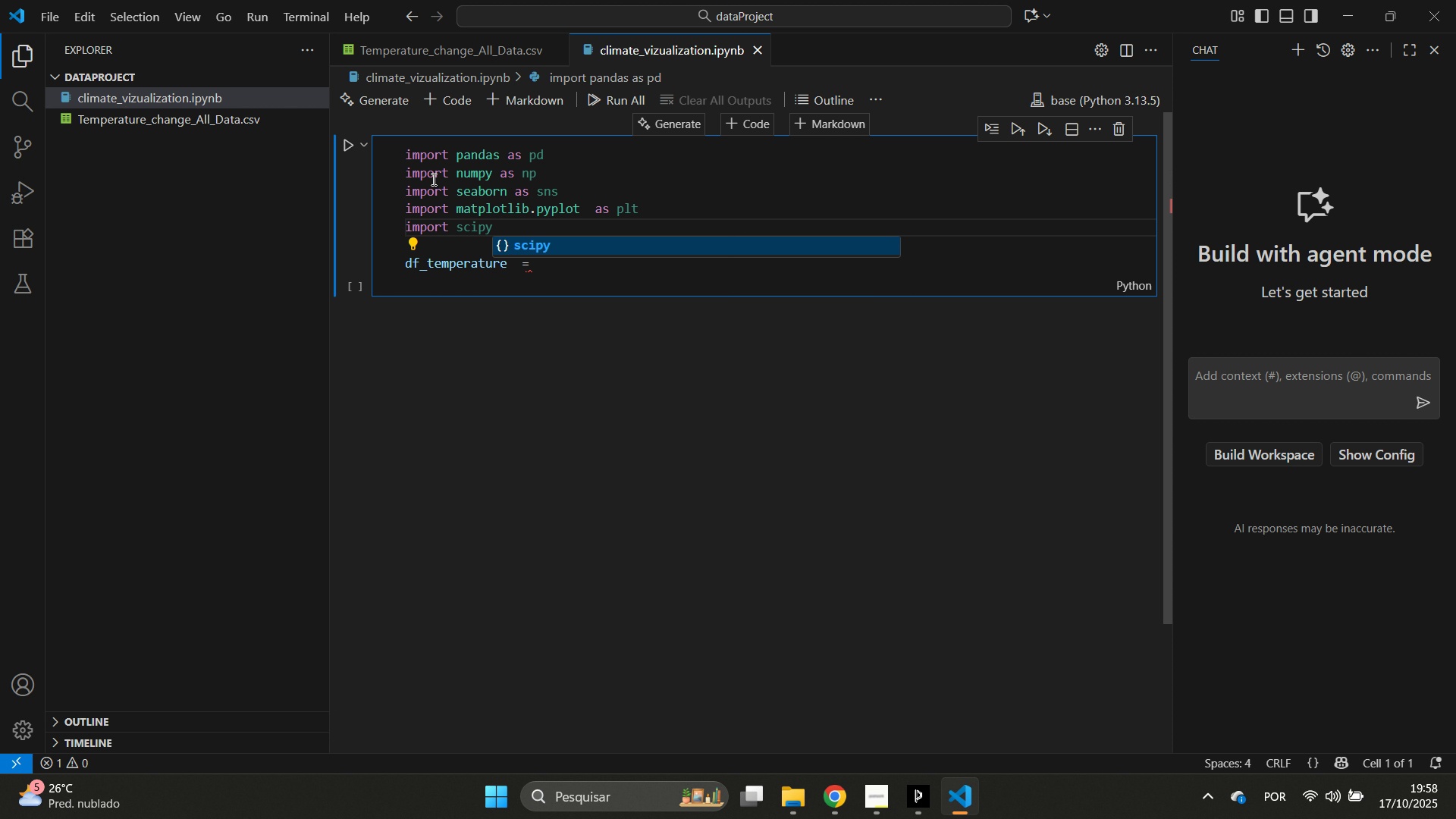 
hold_key(key=S, duration=7.34)
 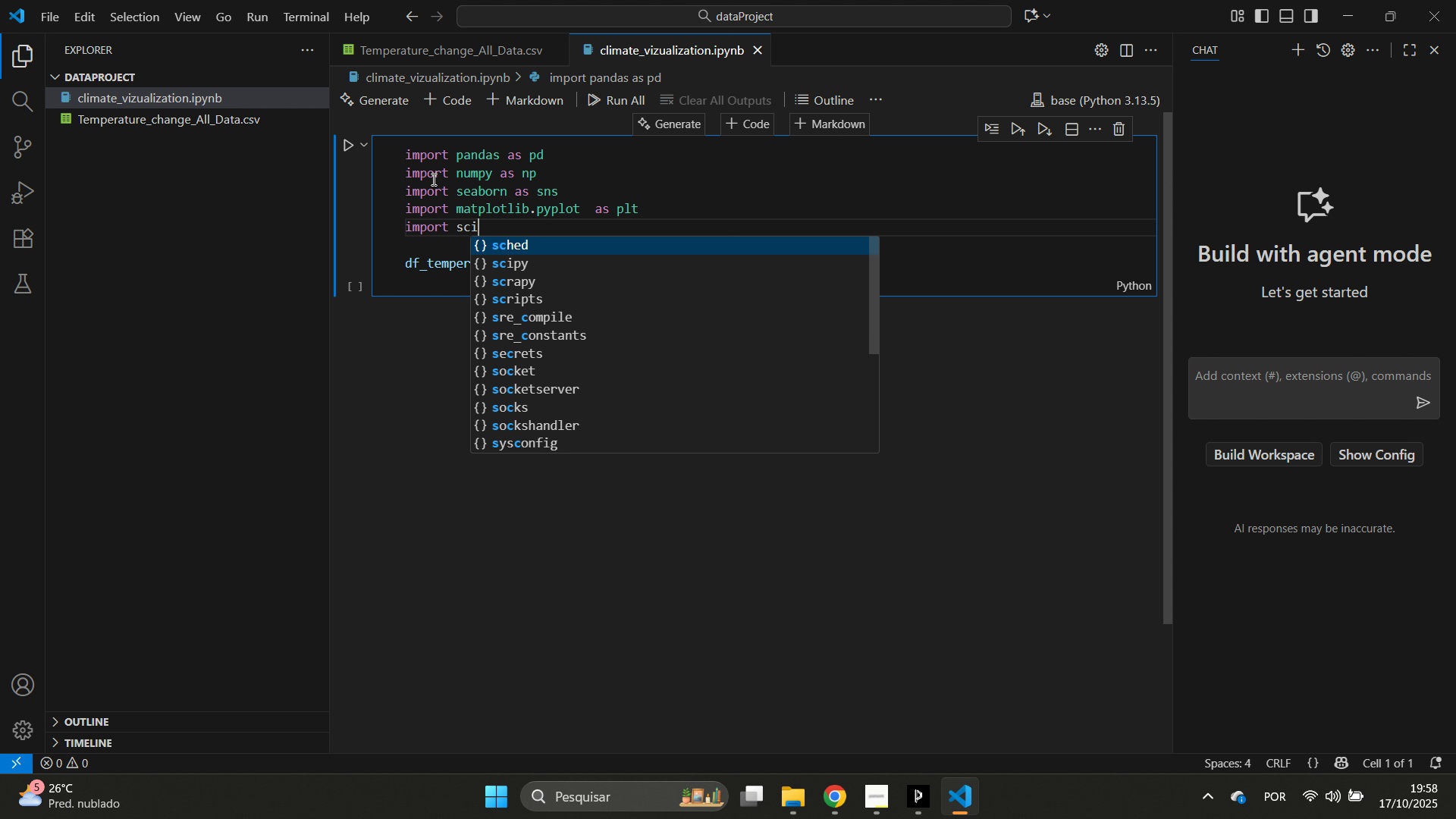 
key(Enter)
 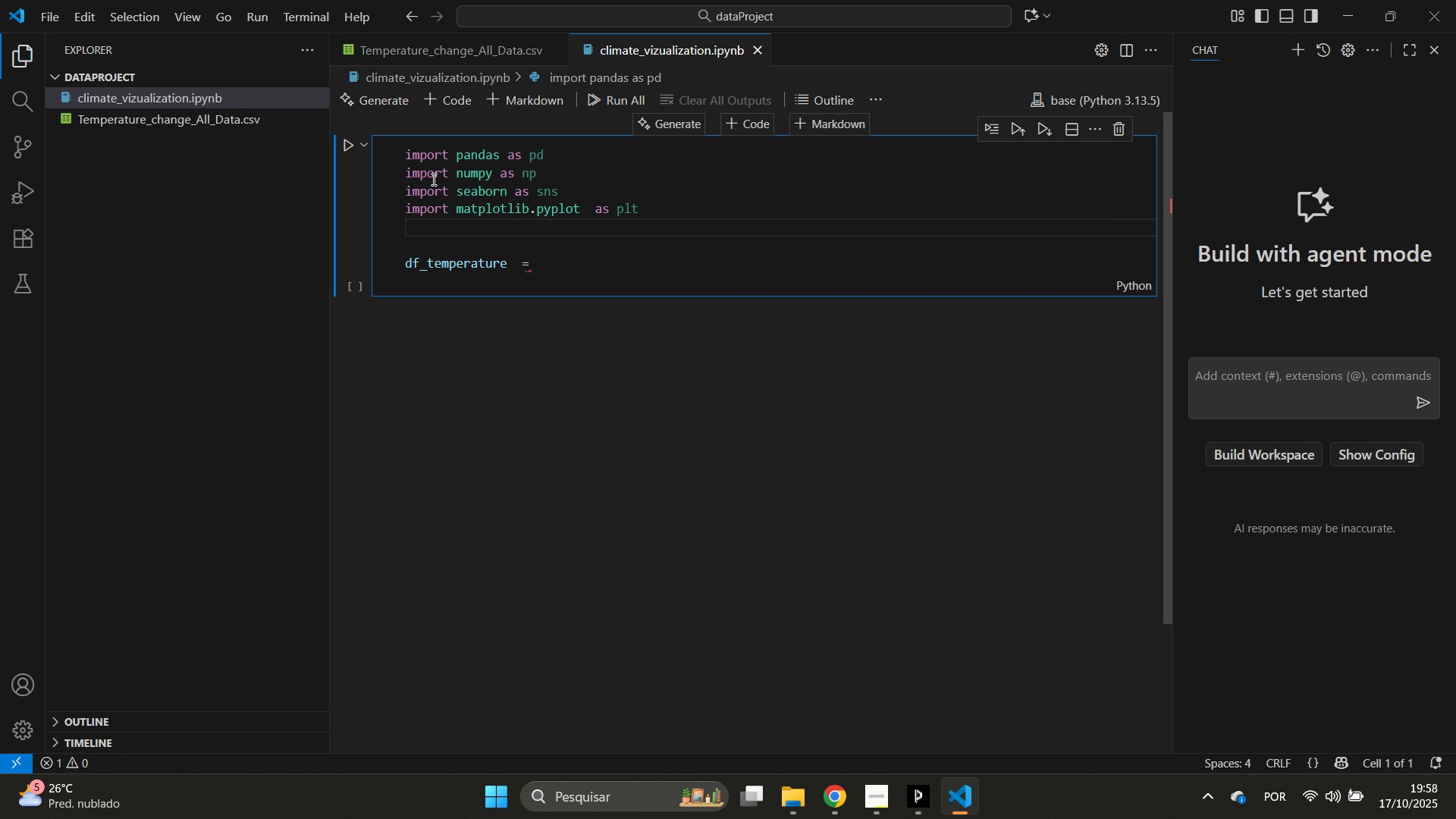 
key(Backspace)
 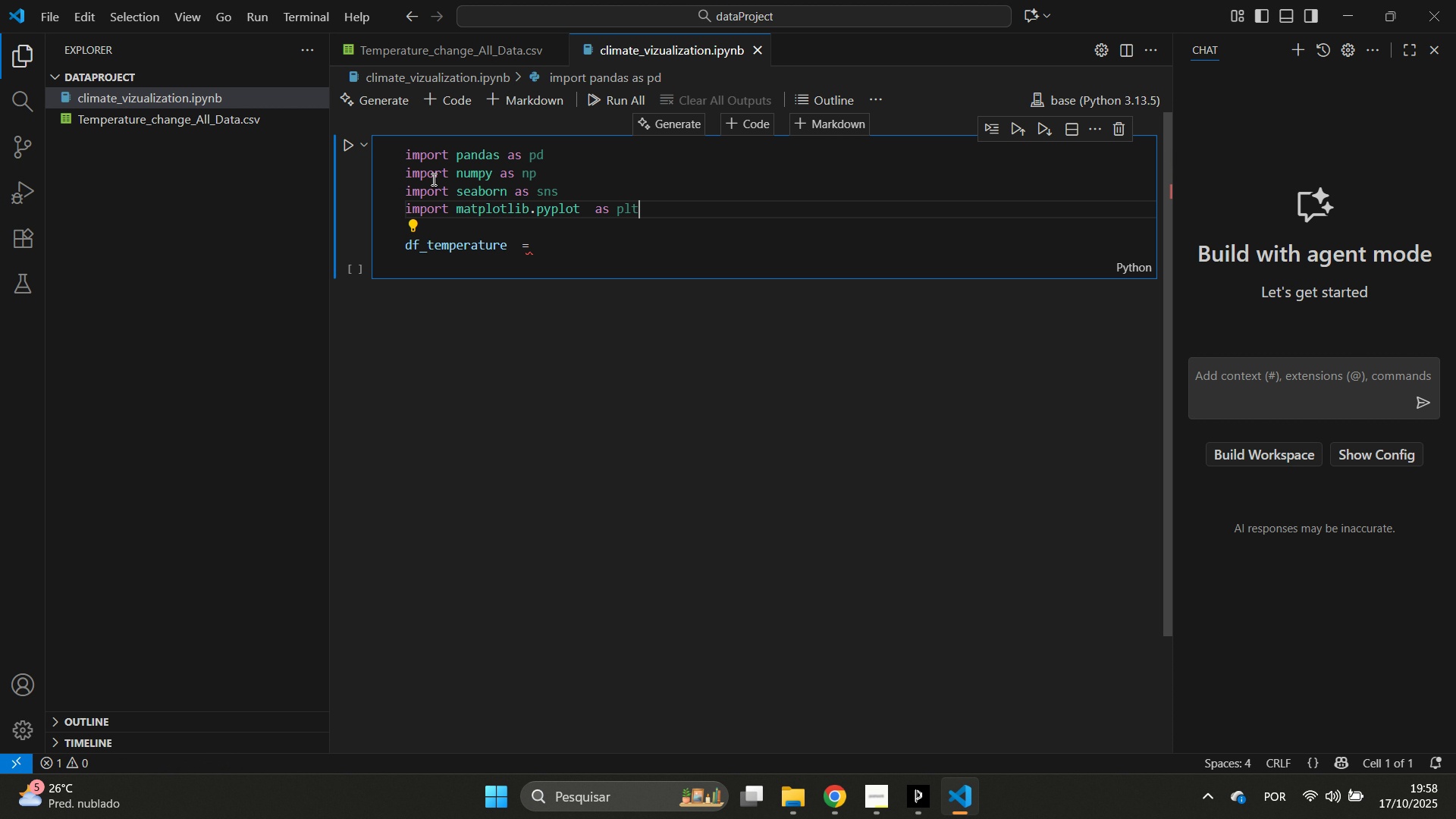 
key(Enter)
 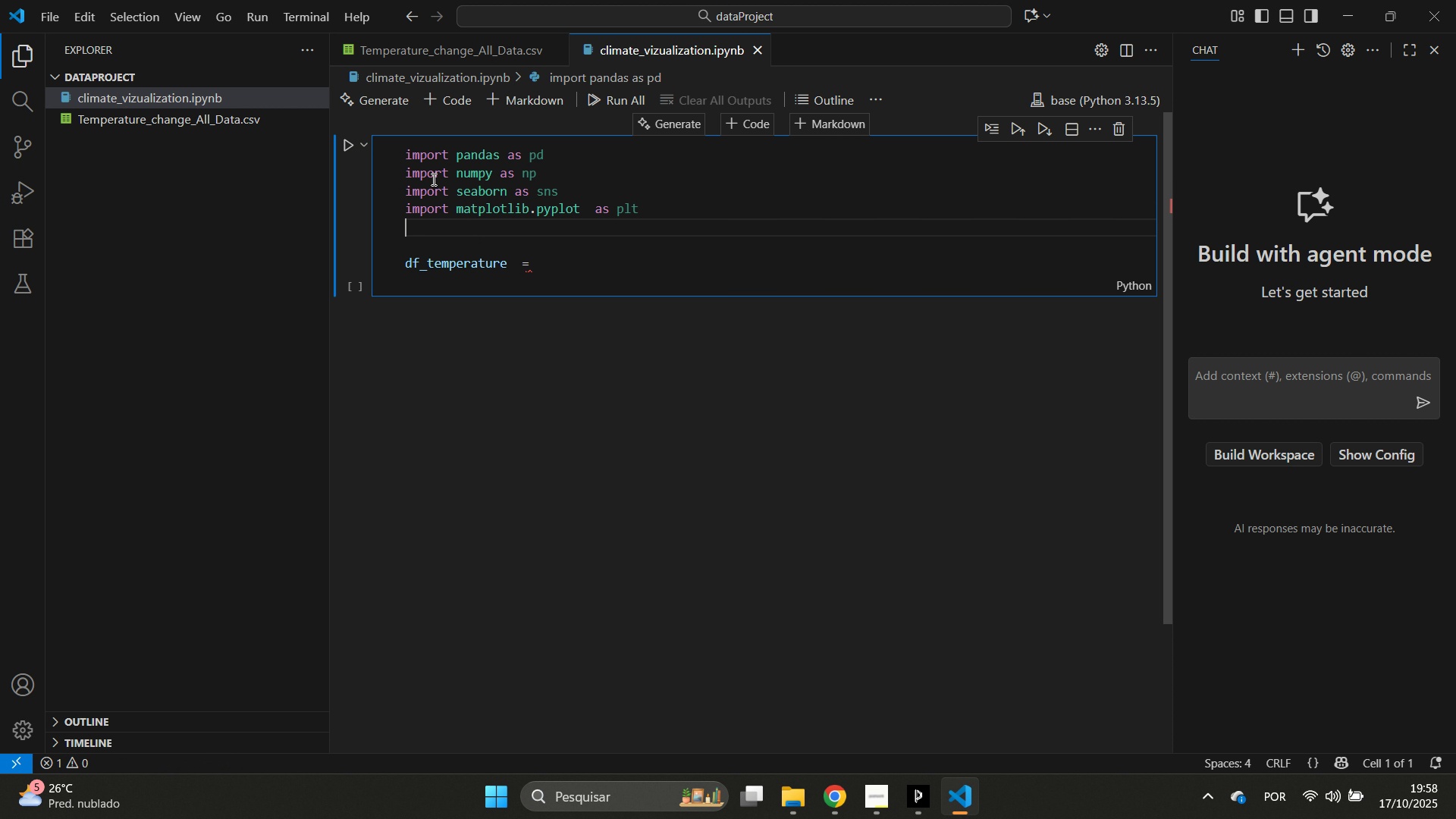 
hold_key(key=I, duration=1.98)
 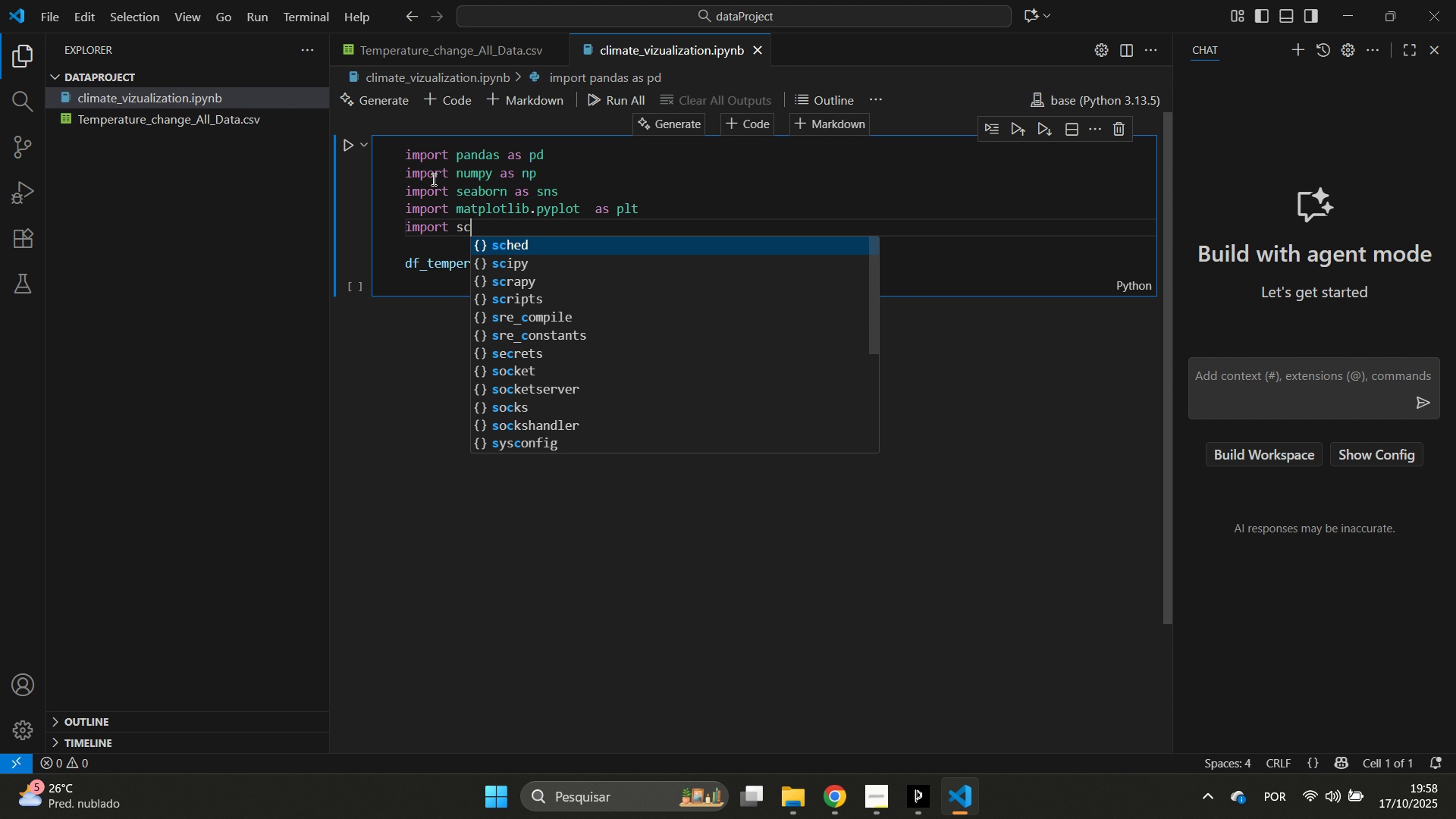 
type(mpr c)
key(Backspace)
type(ipsats as sts)
key(Backspace)
key(Backspace)
type(ts)
key(Backspace)
type(ats)
 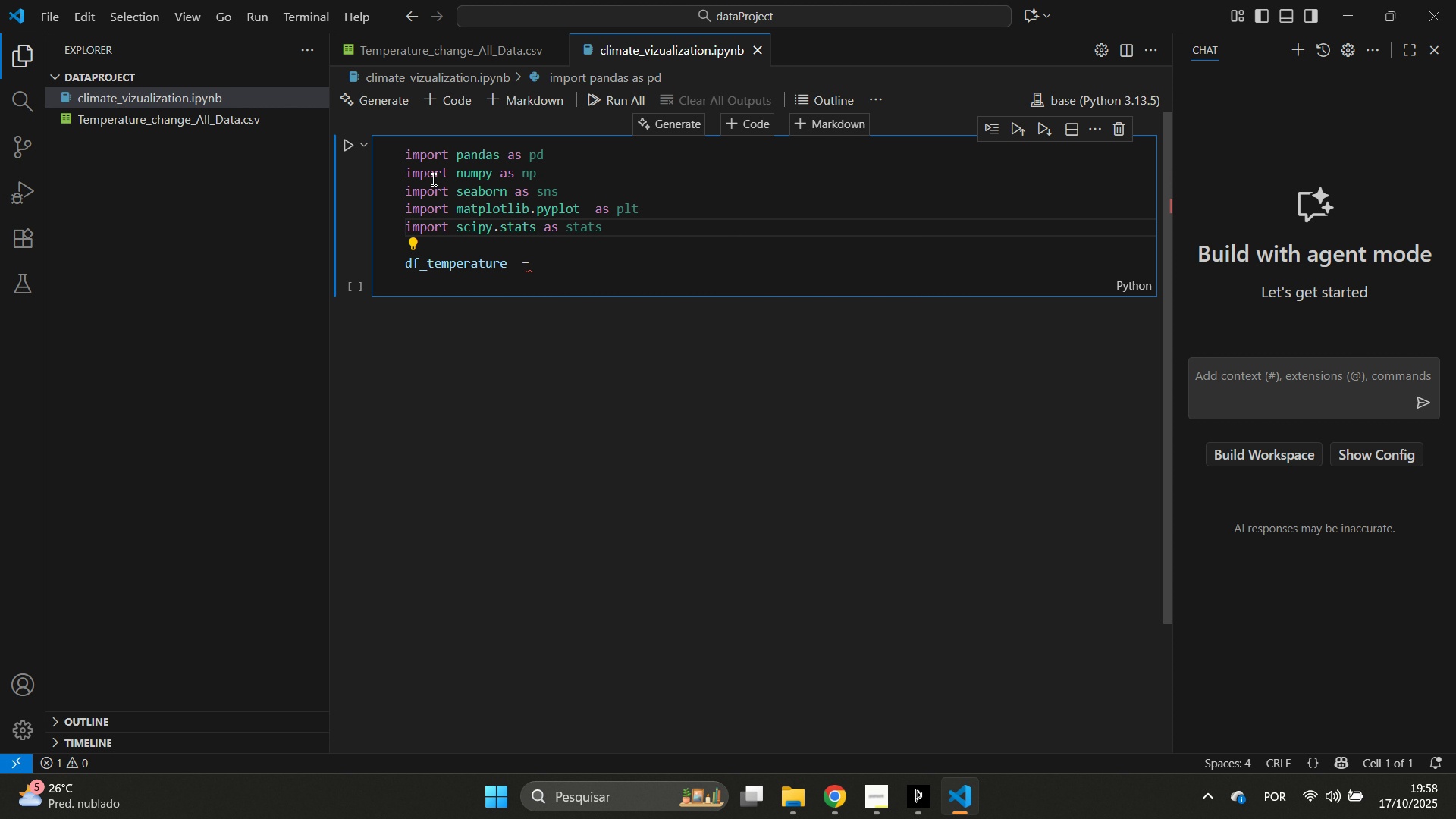 
key(ArrowDown)
 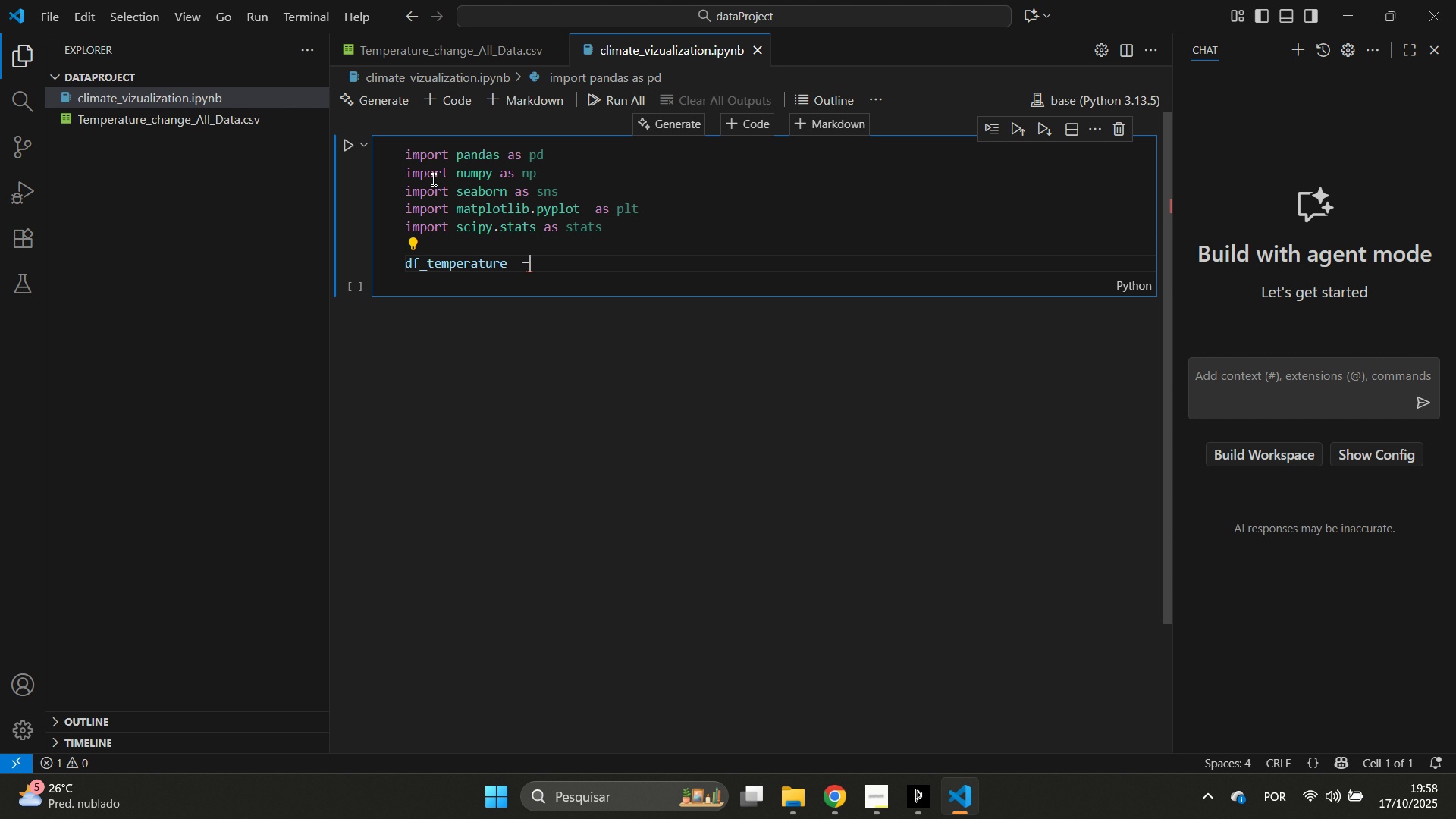 
key(ArrowDown)
 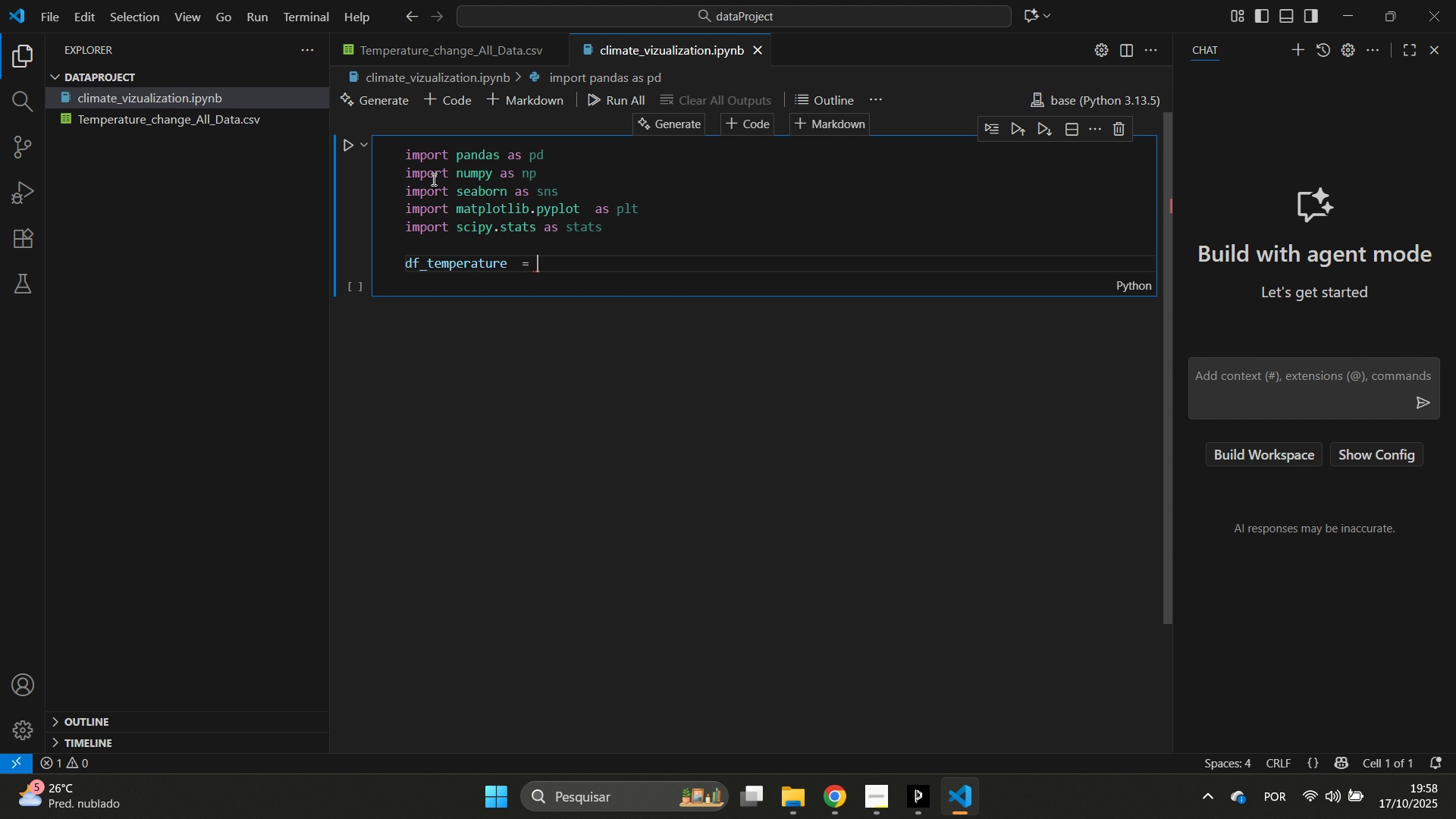 
type( pd.read_csv))
key(Backspace)
type((TY)
key(Backspace)
key(Backspace)
type('')
key(Backspace)
key(Backspace)
 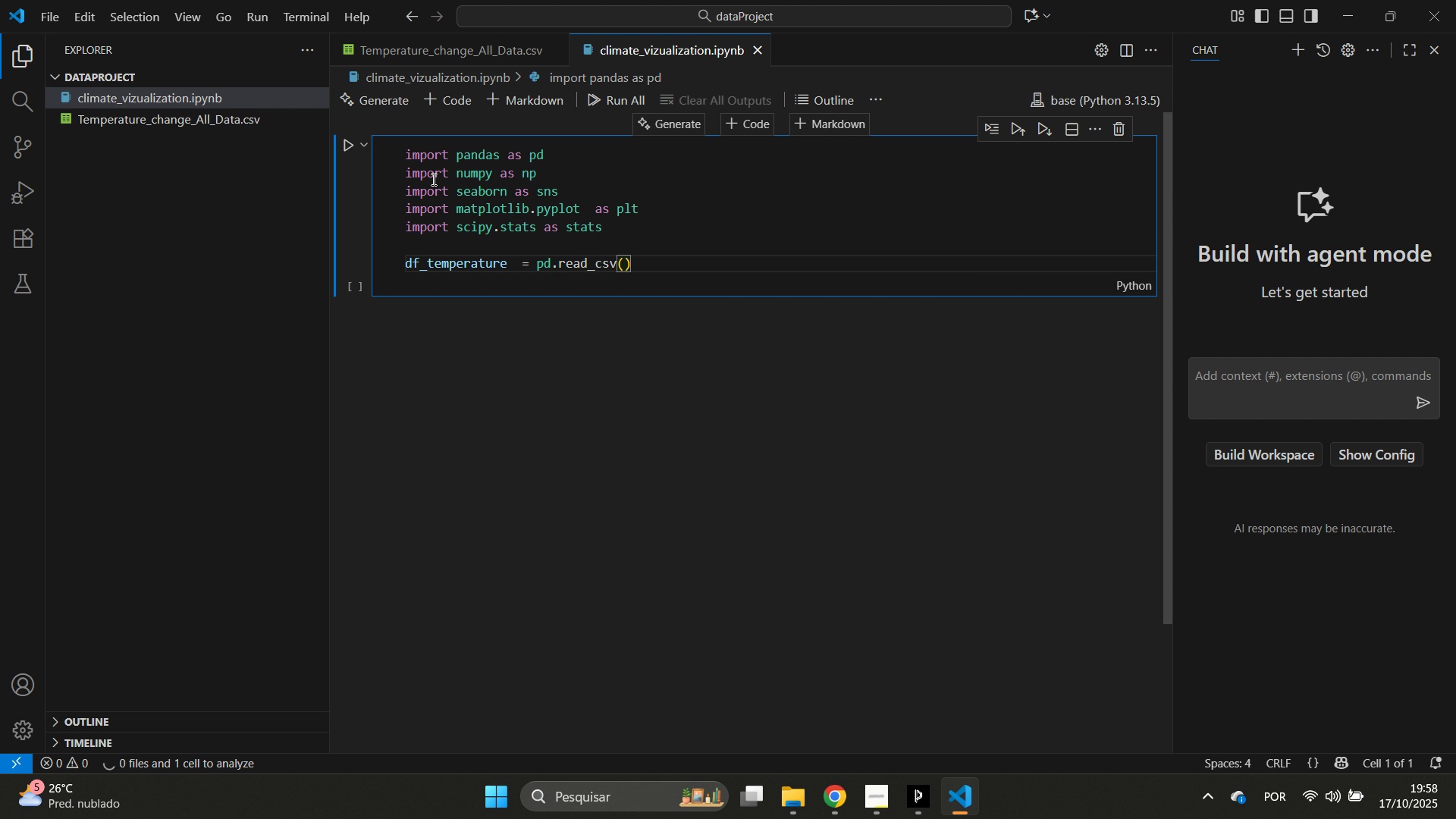 
key(Meta+Space)
 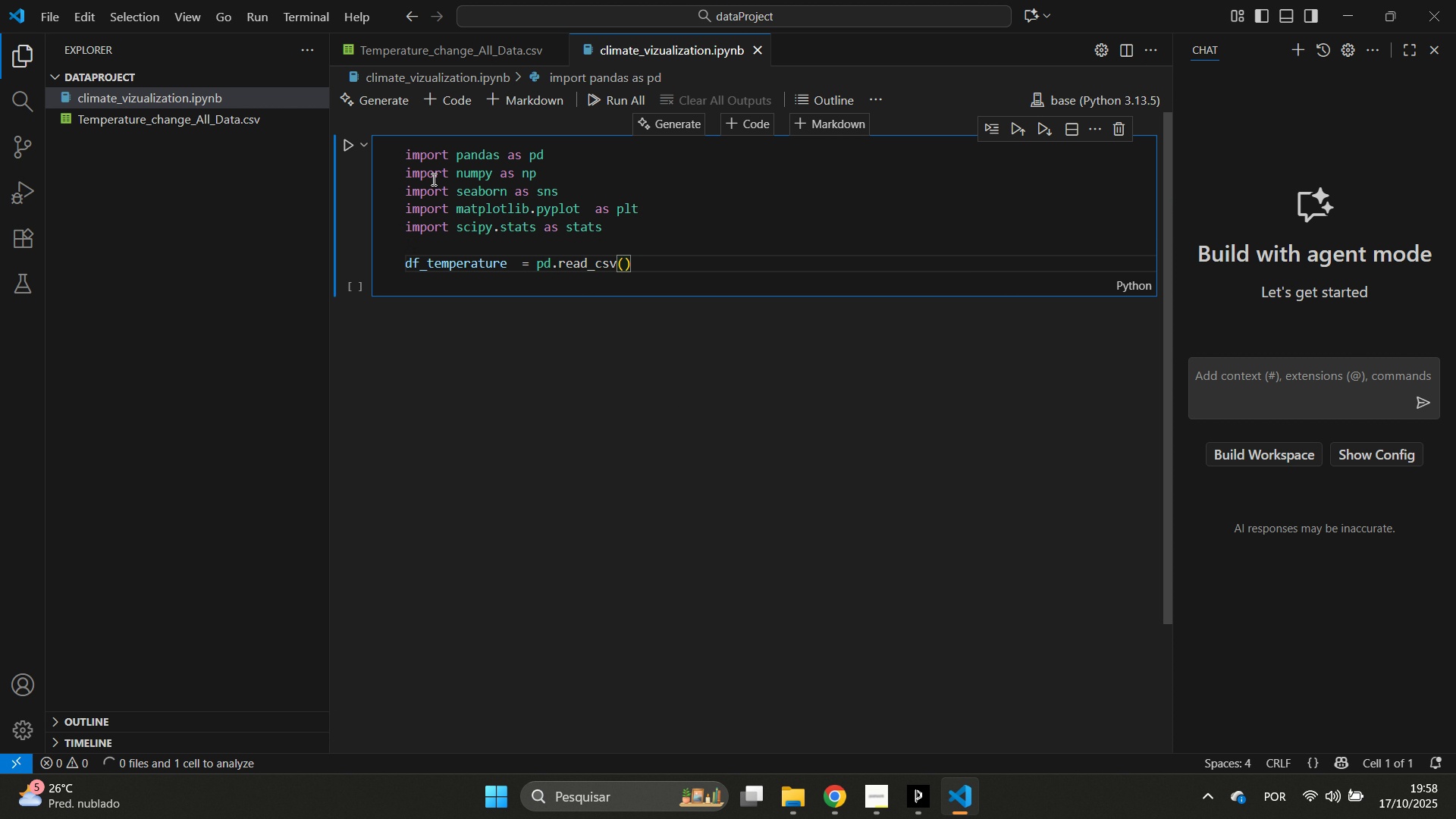 
key(Meta+Space)
 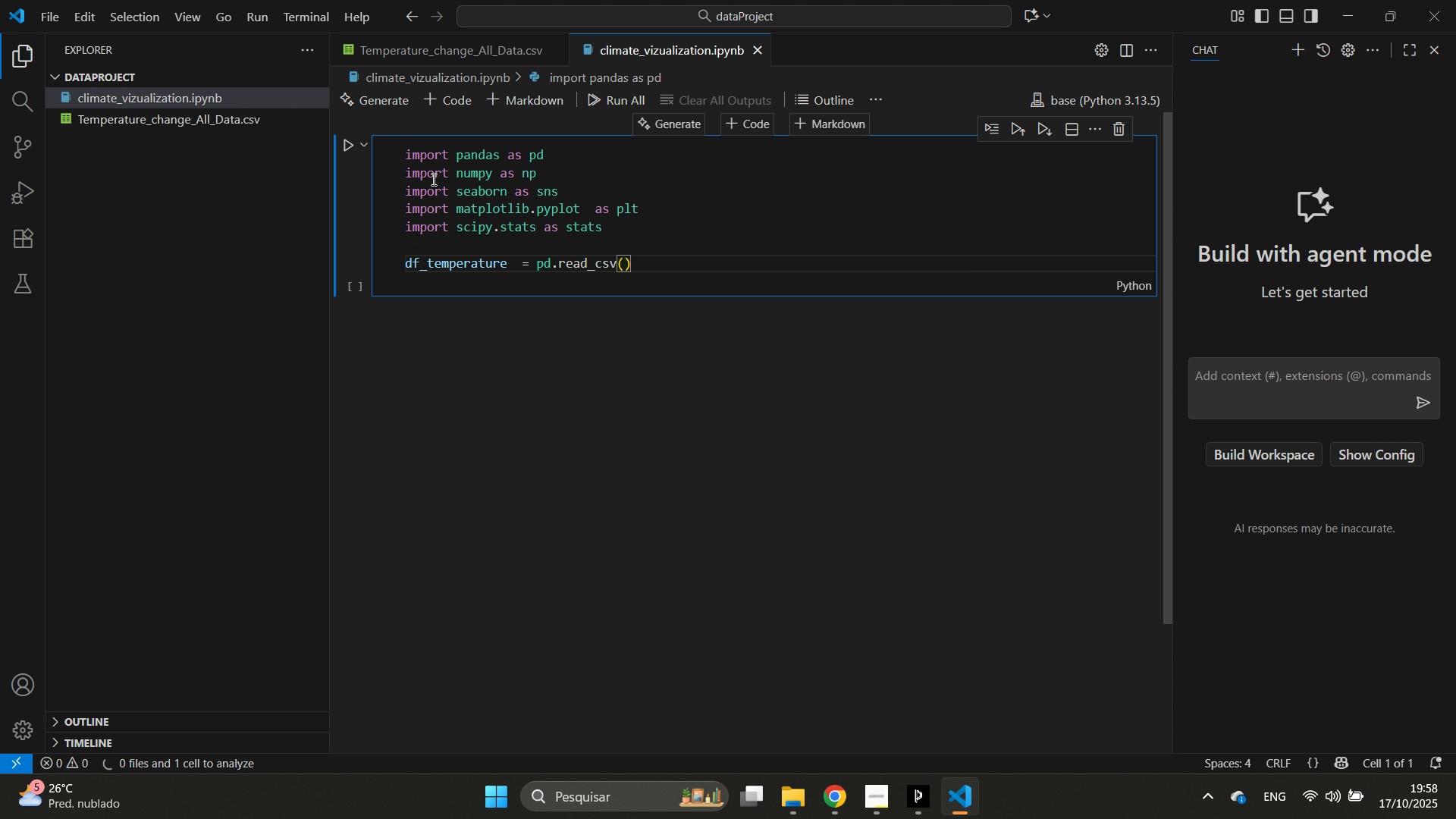 
key(Shift+Quote)
 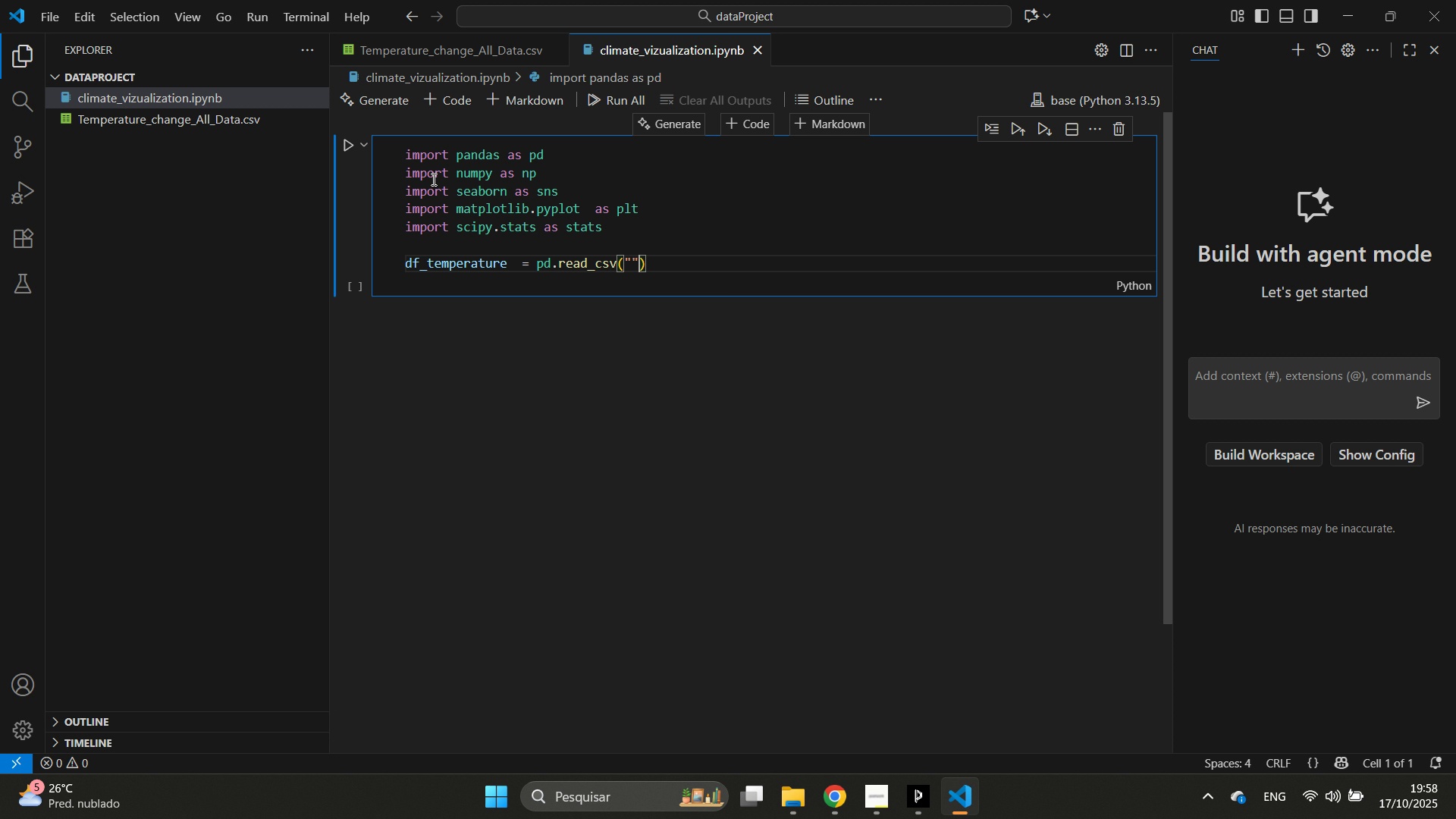 
key(ArrowLeft)
 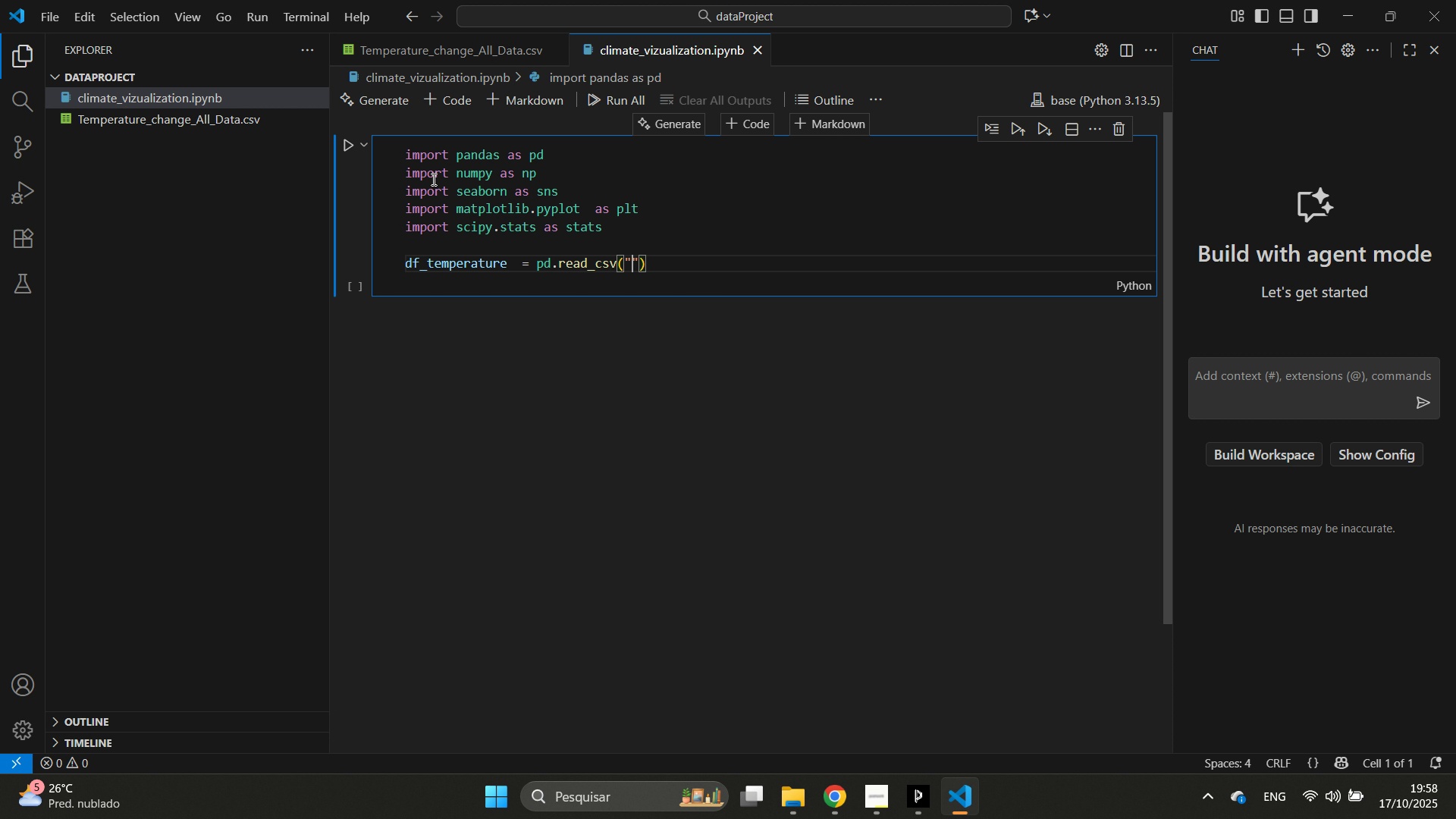 
type(Y)
key(Backspace)
type(Y)
key(Backspace)
type(Tempet)
key(Backspace)
type(rature_change_)
key(Backspace)
type(ll_dD)
key(Backspace)
key(Backspace)
type(Data.csv)
 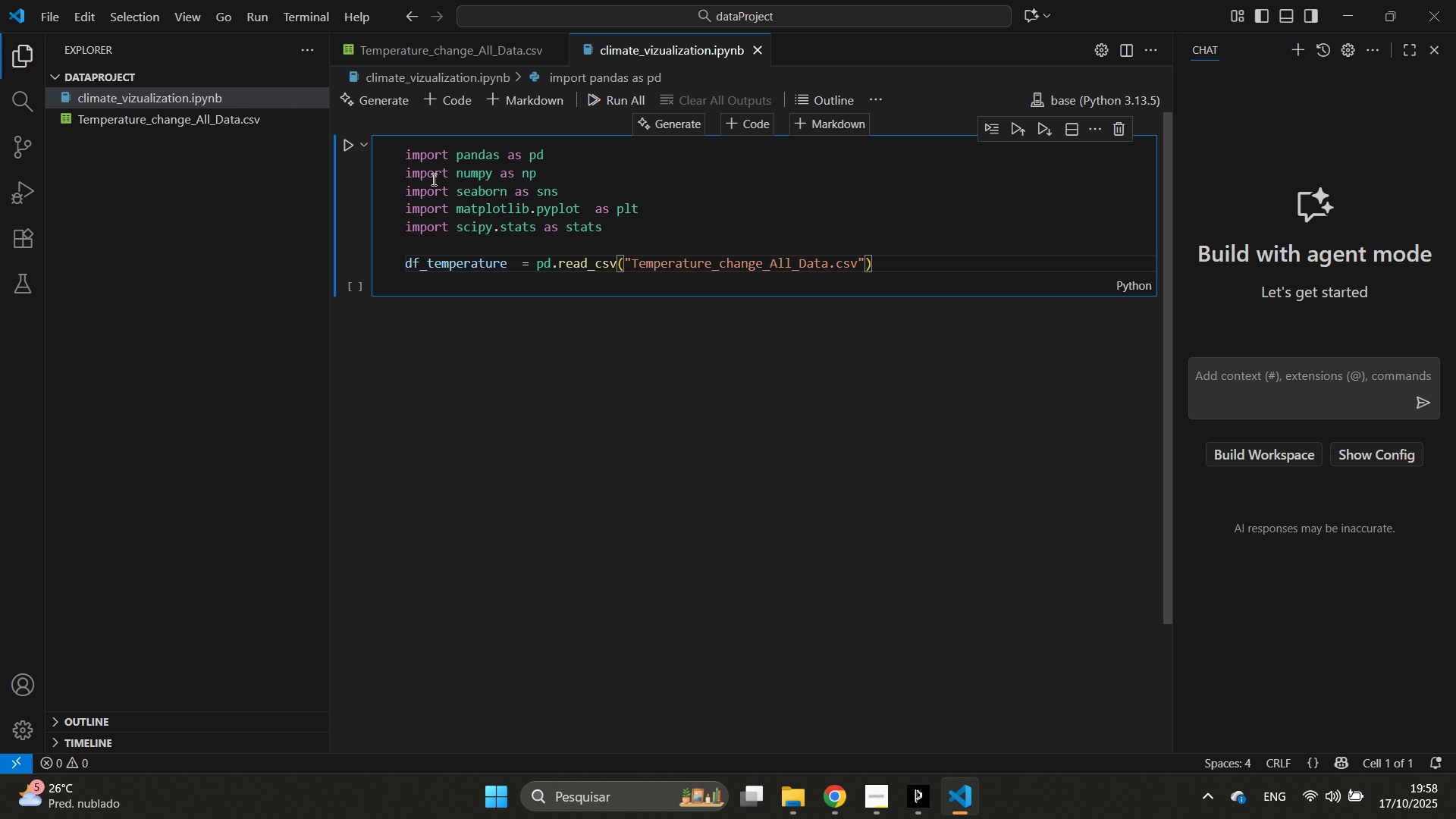 
 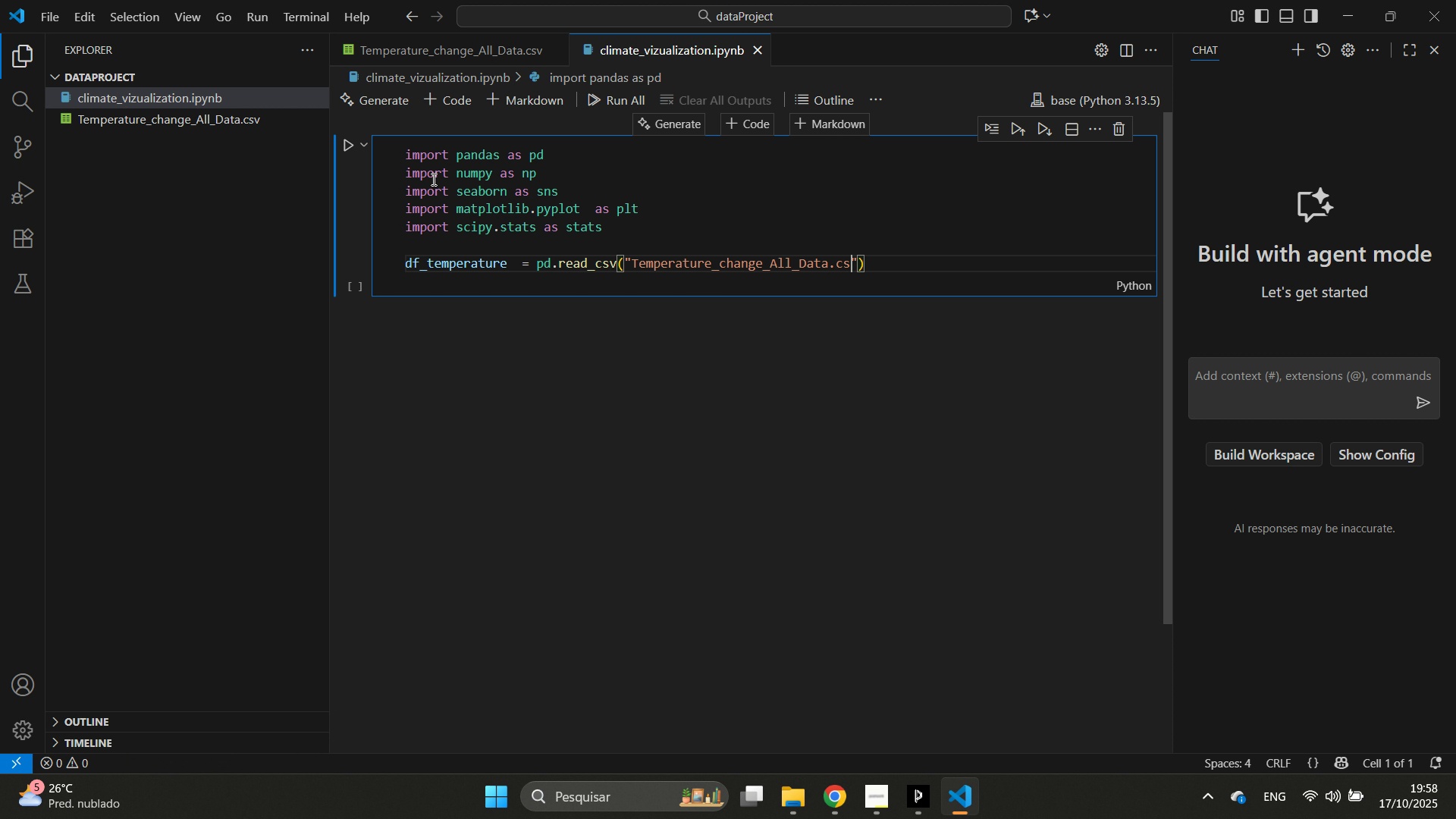 
hold_key(key=ControlLeft, duration=0.3)
 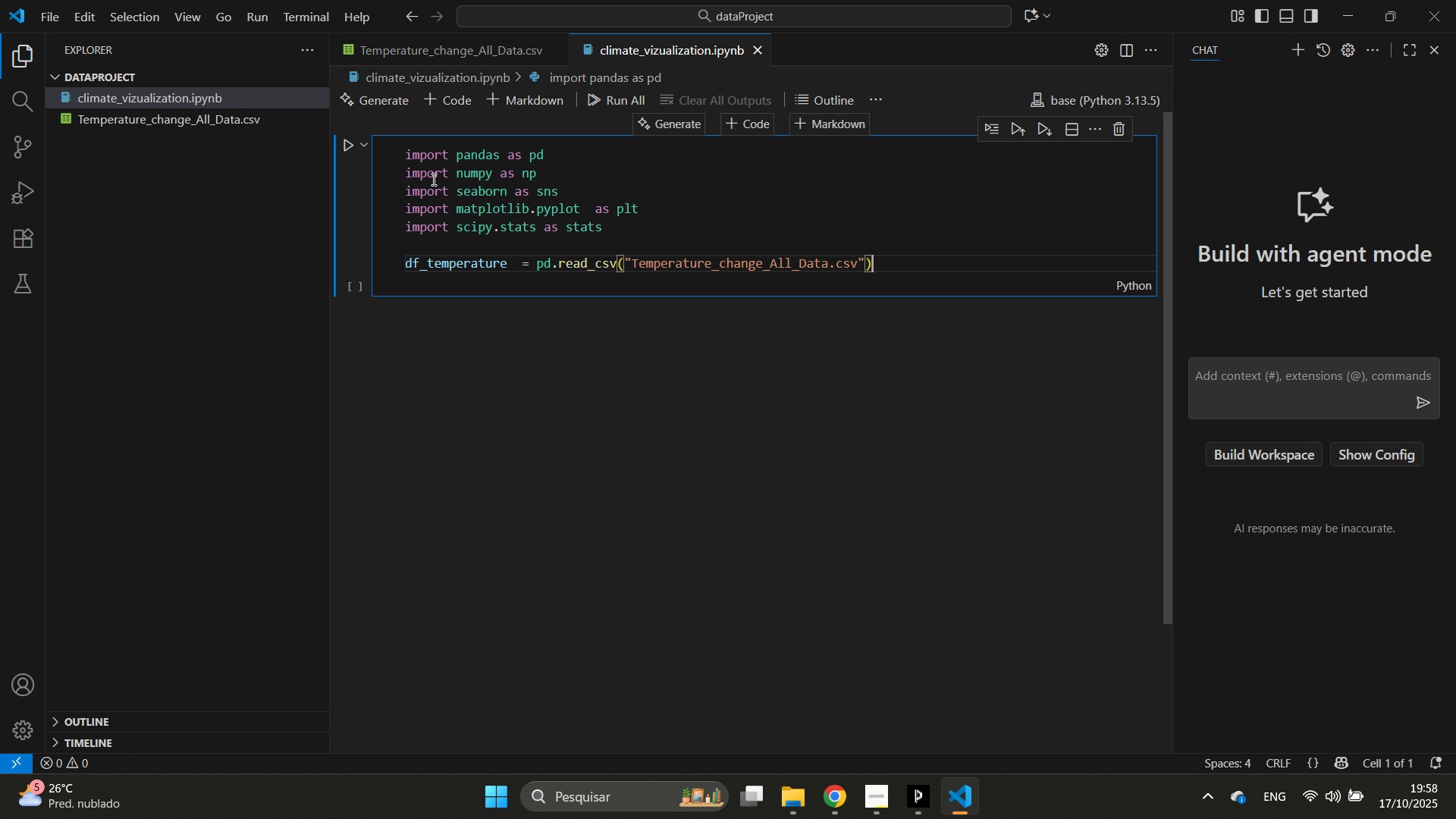 
key(ArrowDown)
 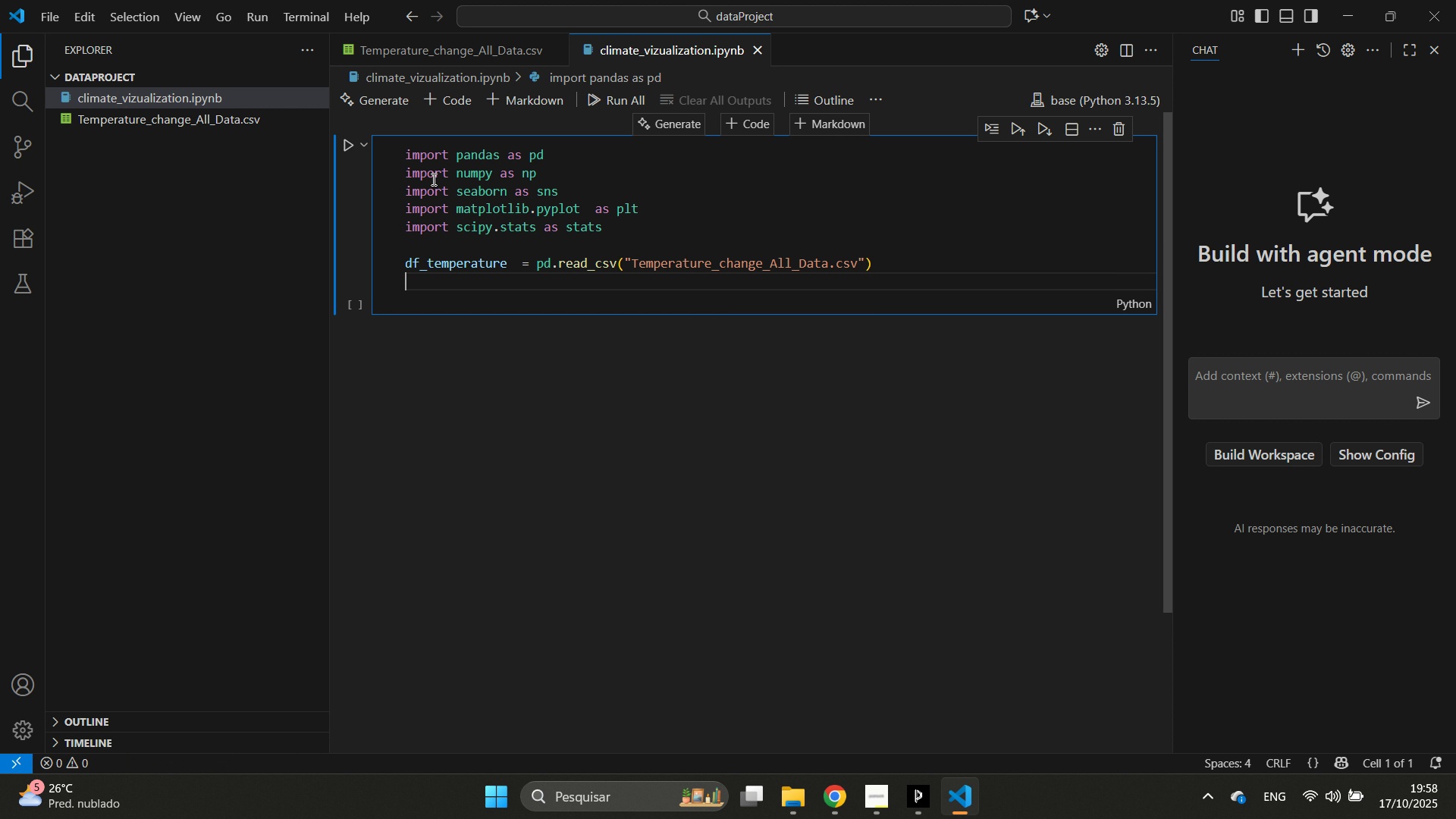 
key(Enter)
 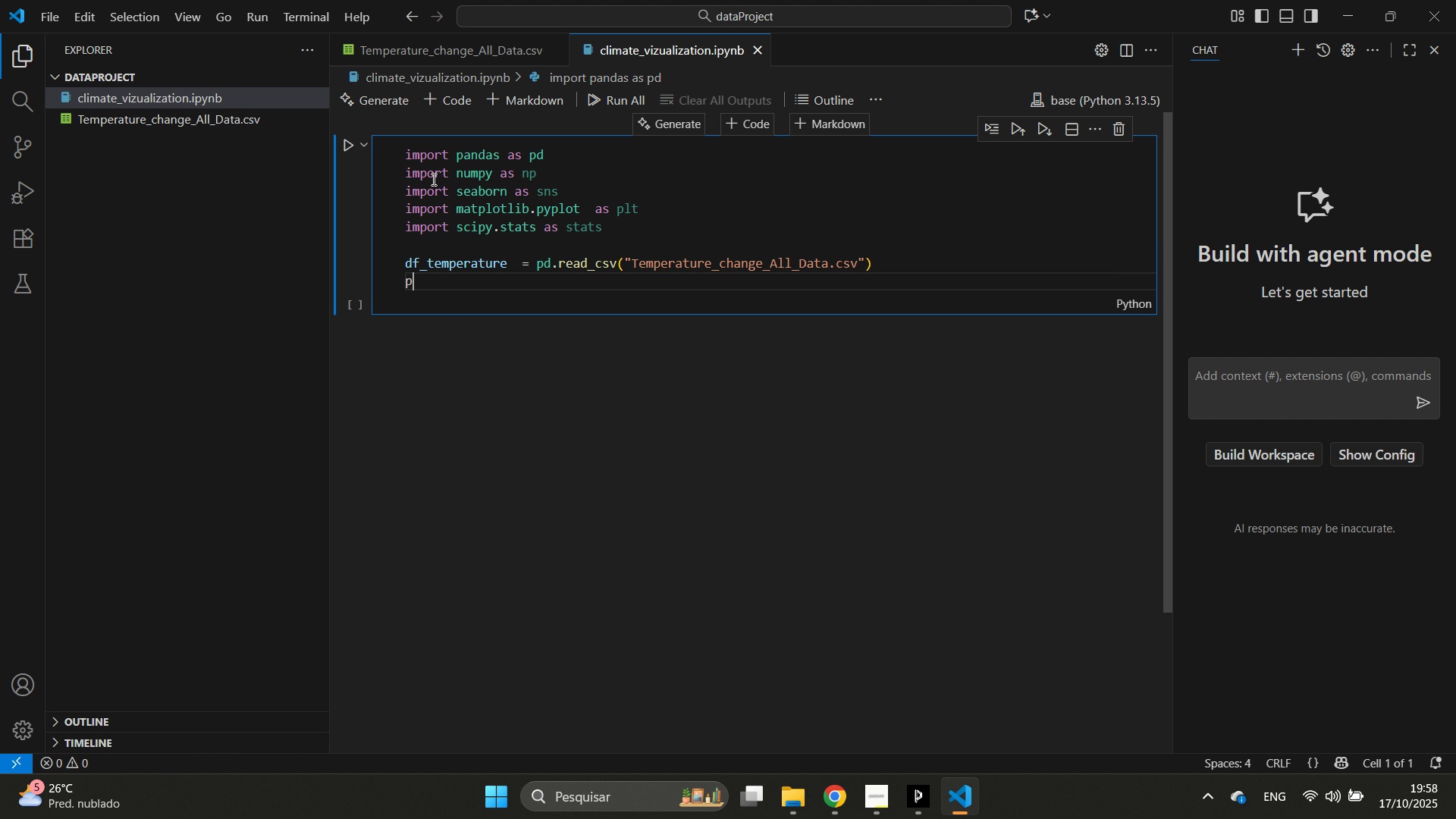 
type(print(df_tempreratue)
 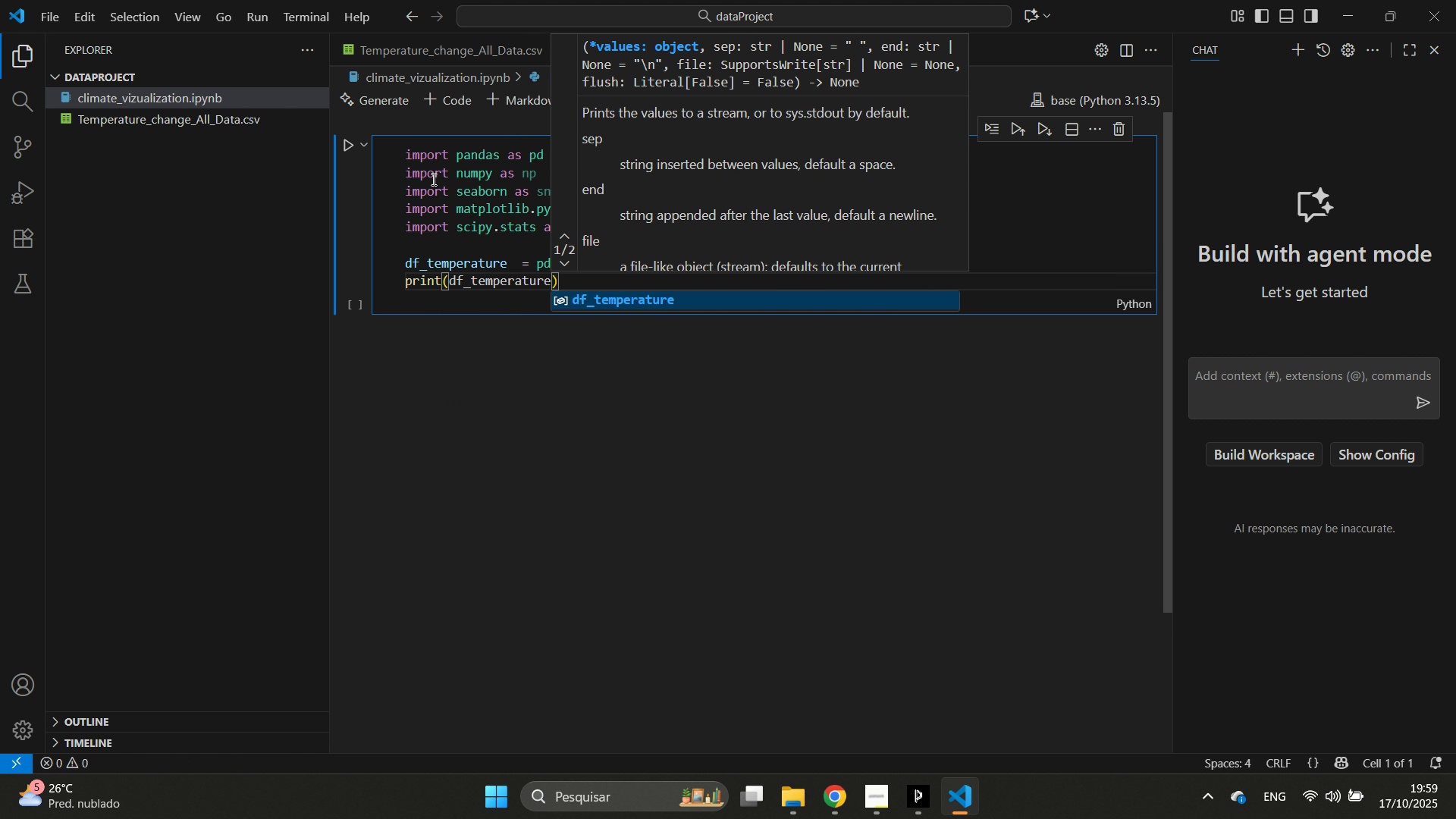 
 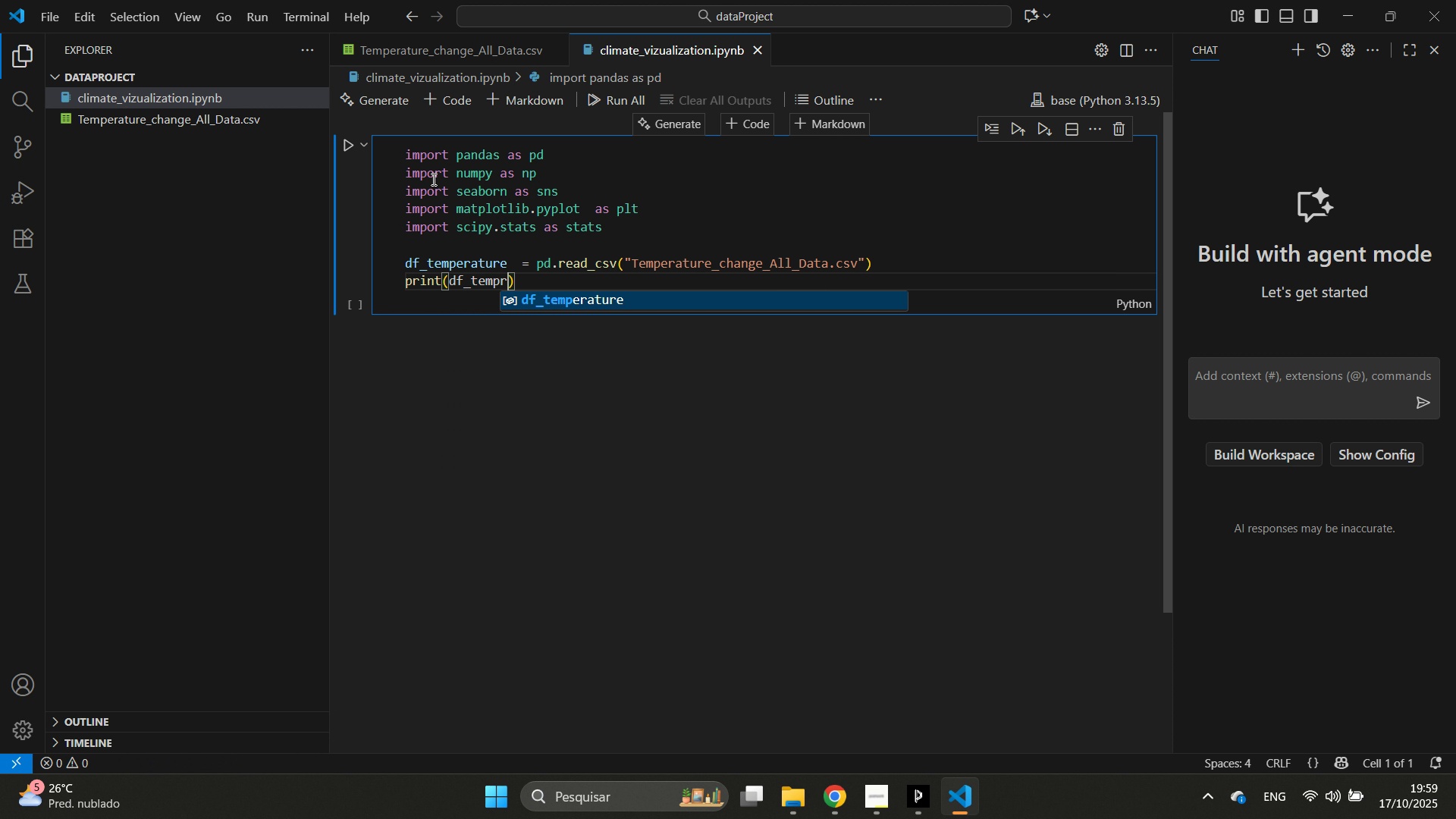 
hold_key(key=Backspace, duration=9.19)
 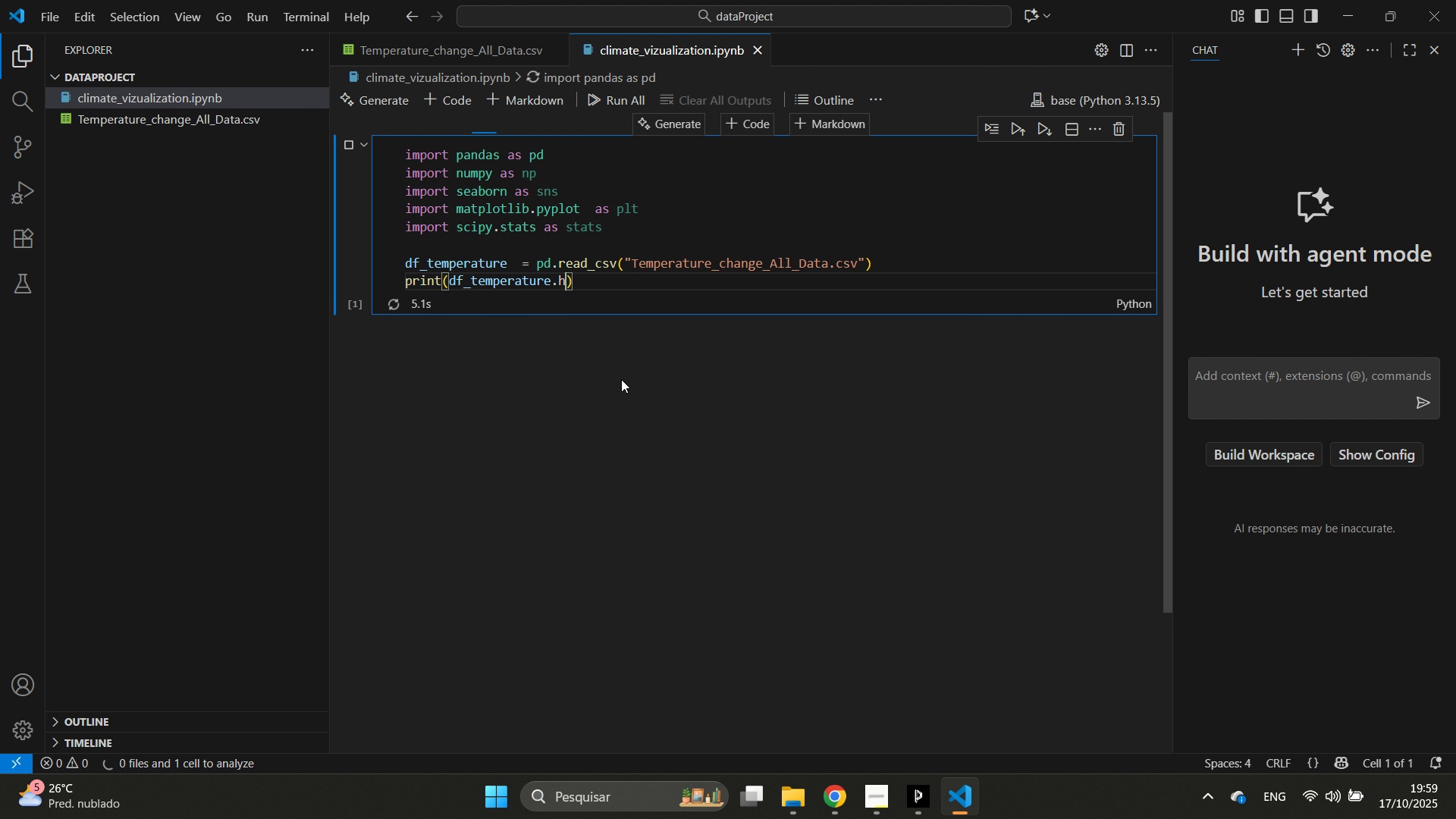 
key(Control+Enter)
 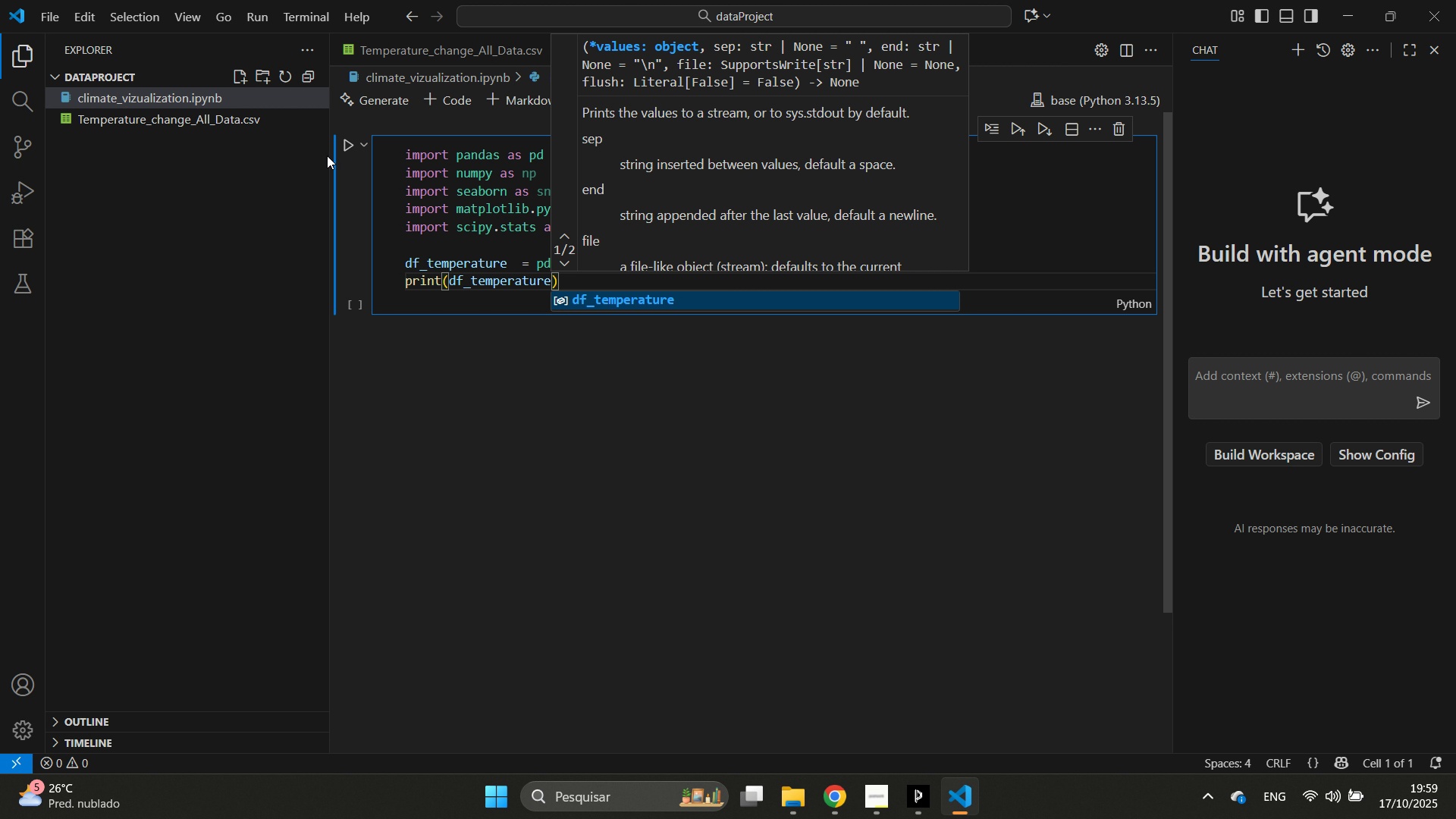 
left_click([347, 151])
 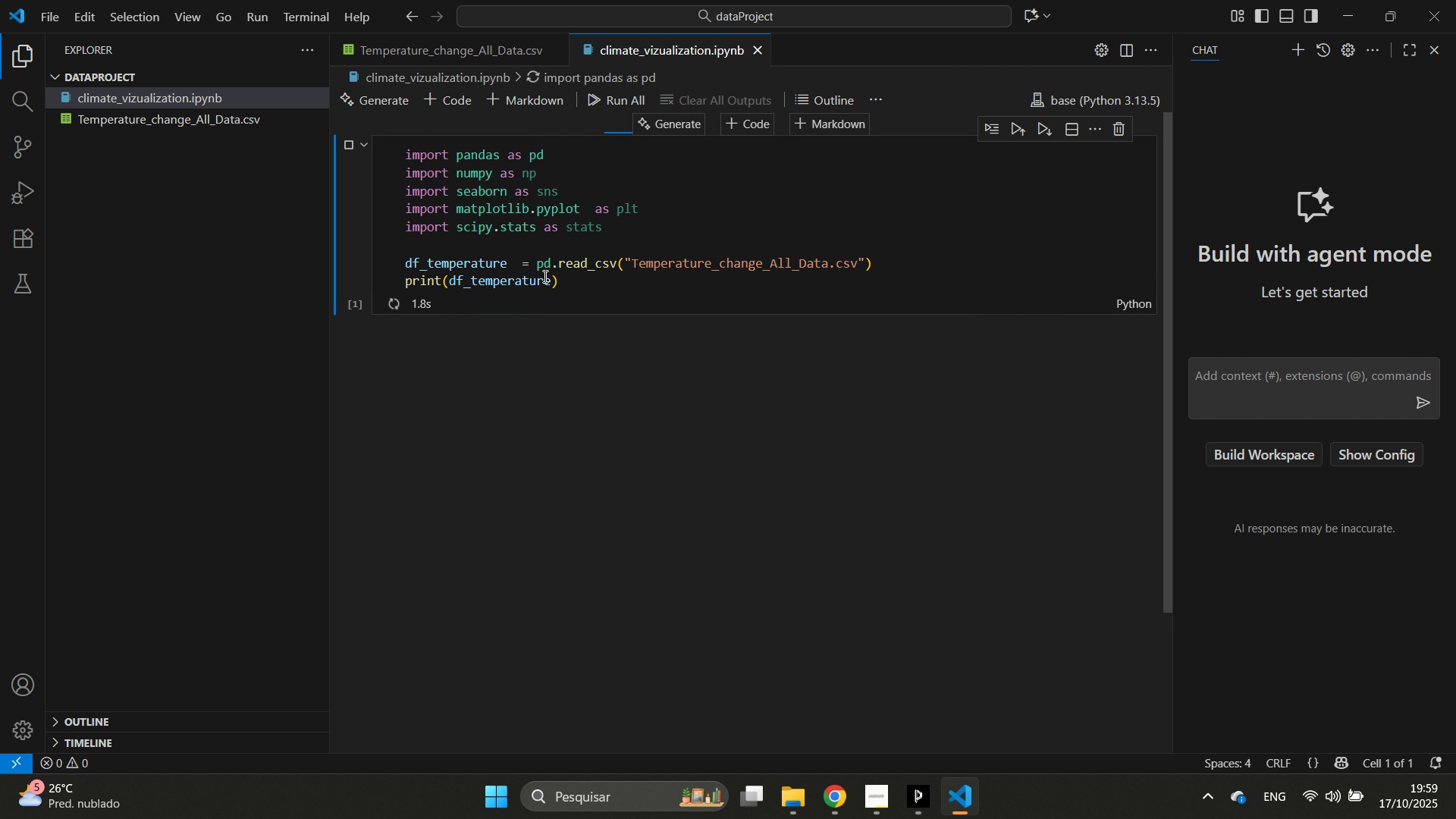 
left_click([554, 281])
 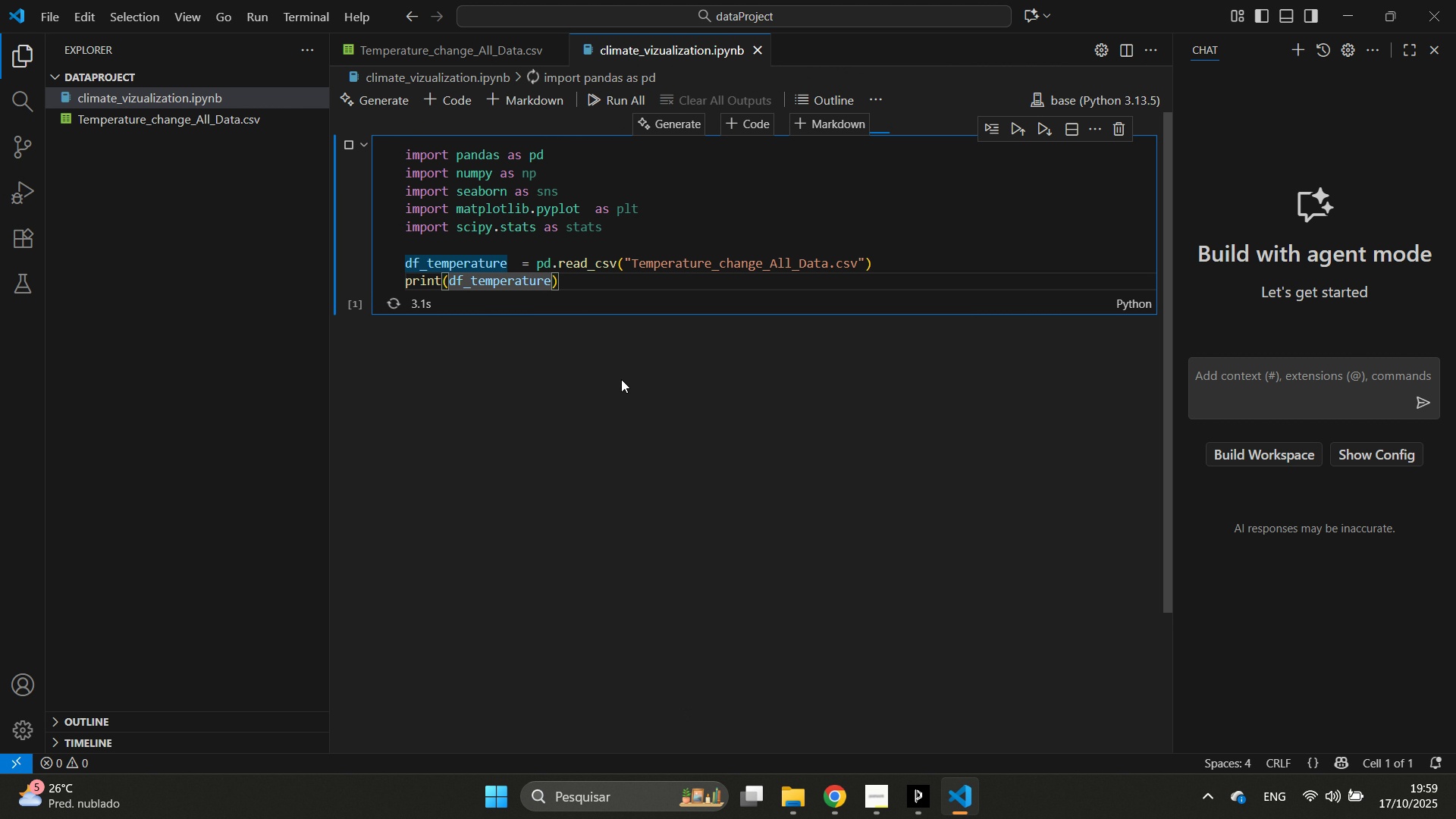 
type(.jea)
key(Backspace)
key(Backspace)
type(head)()
key(Backspace)
 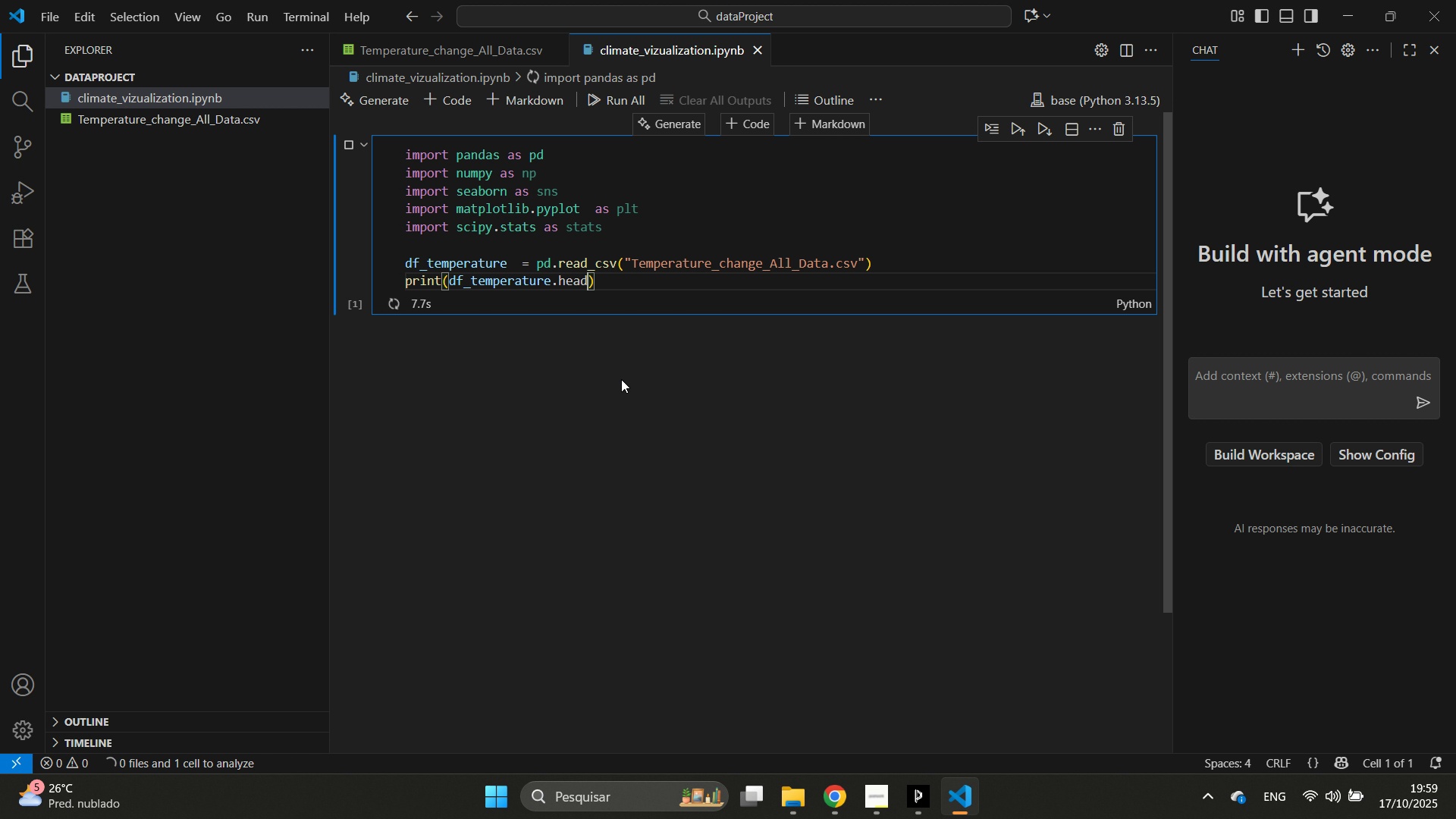 
 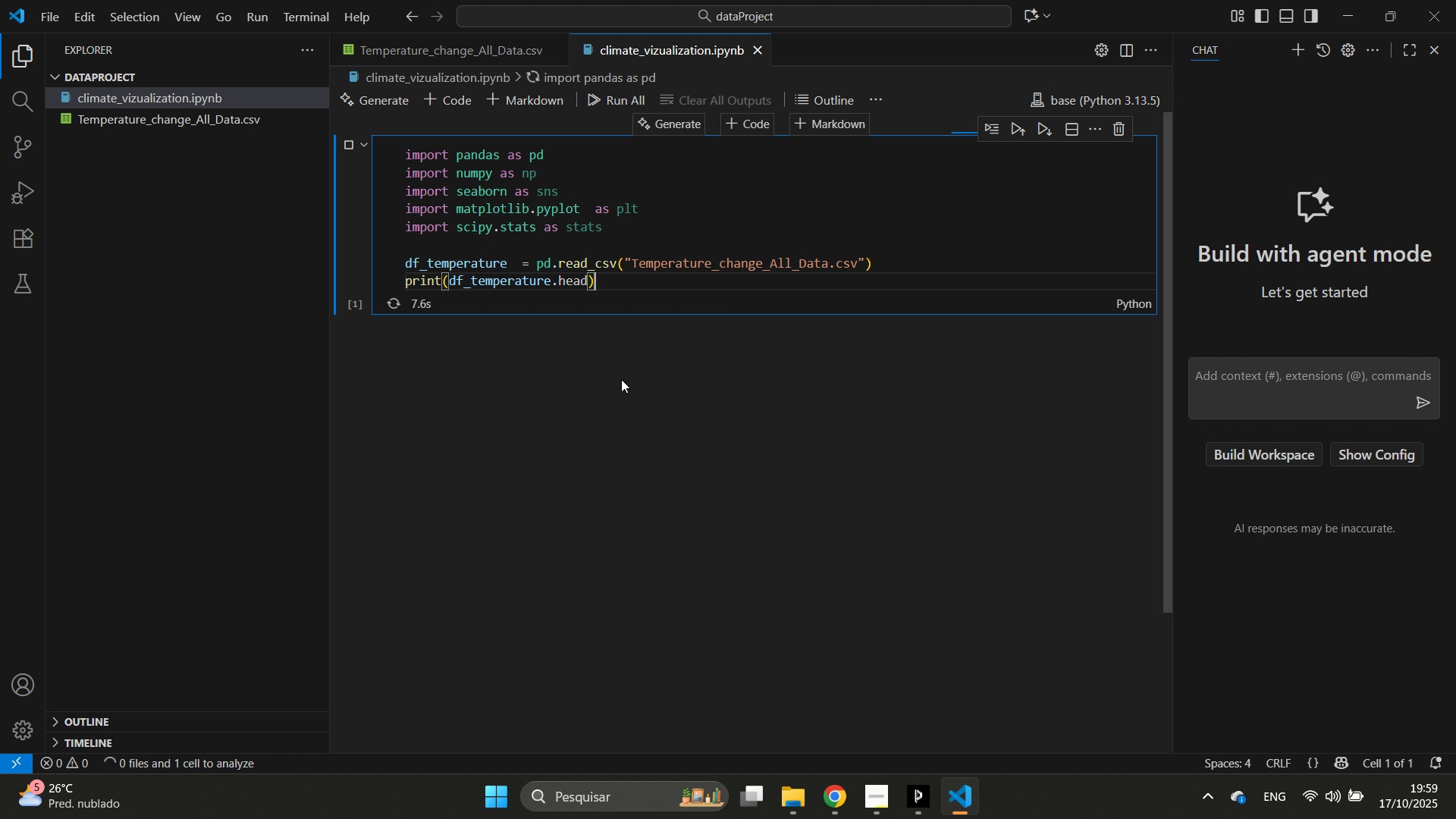 
key(ArrowLeft)
 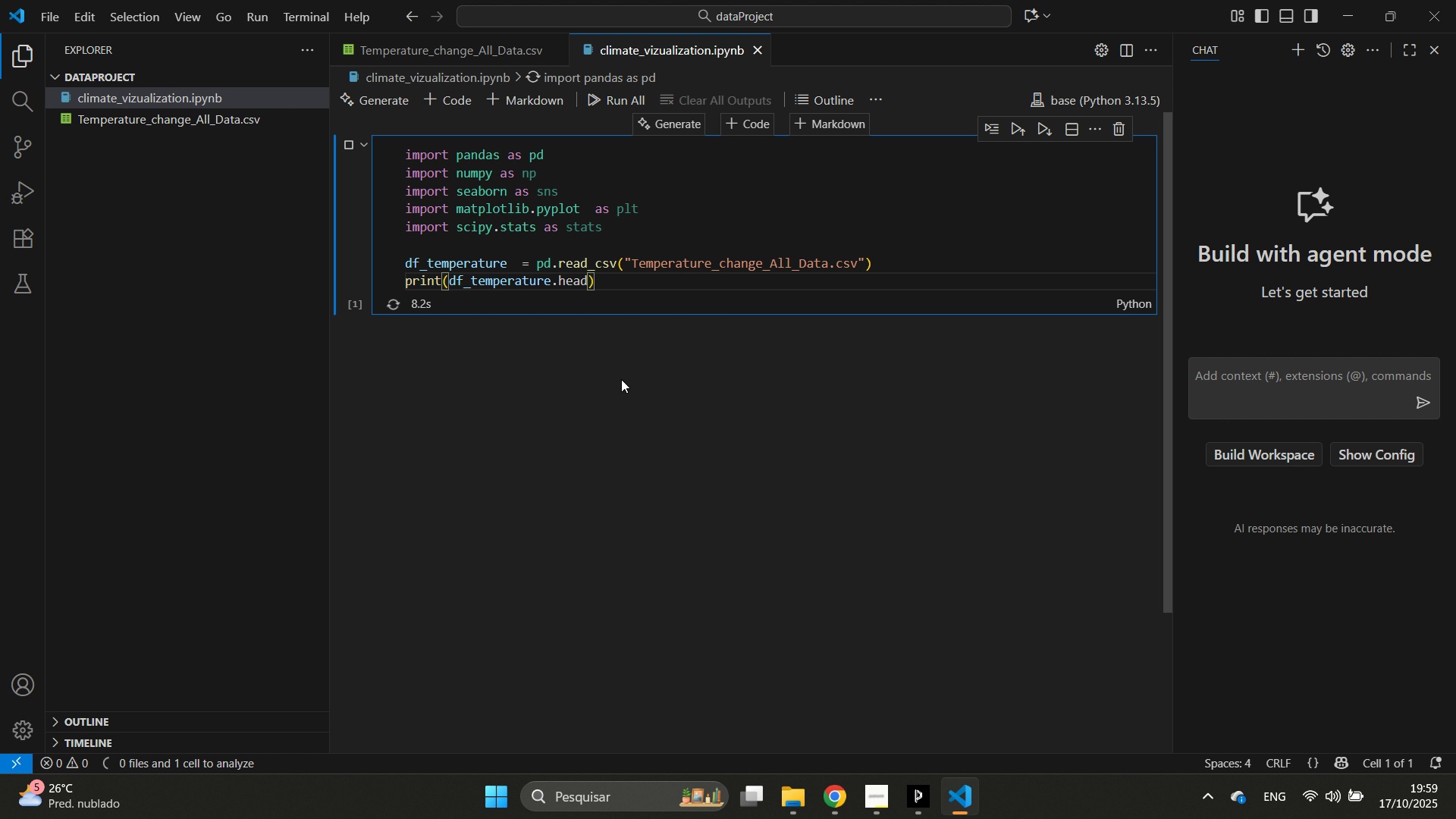 
type((5)
 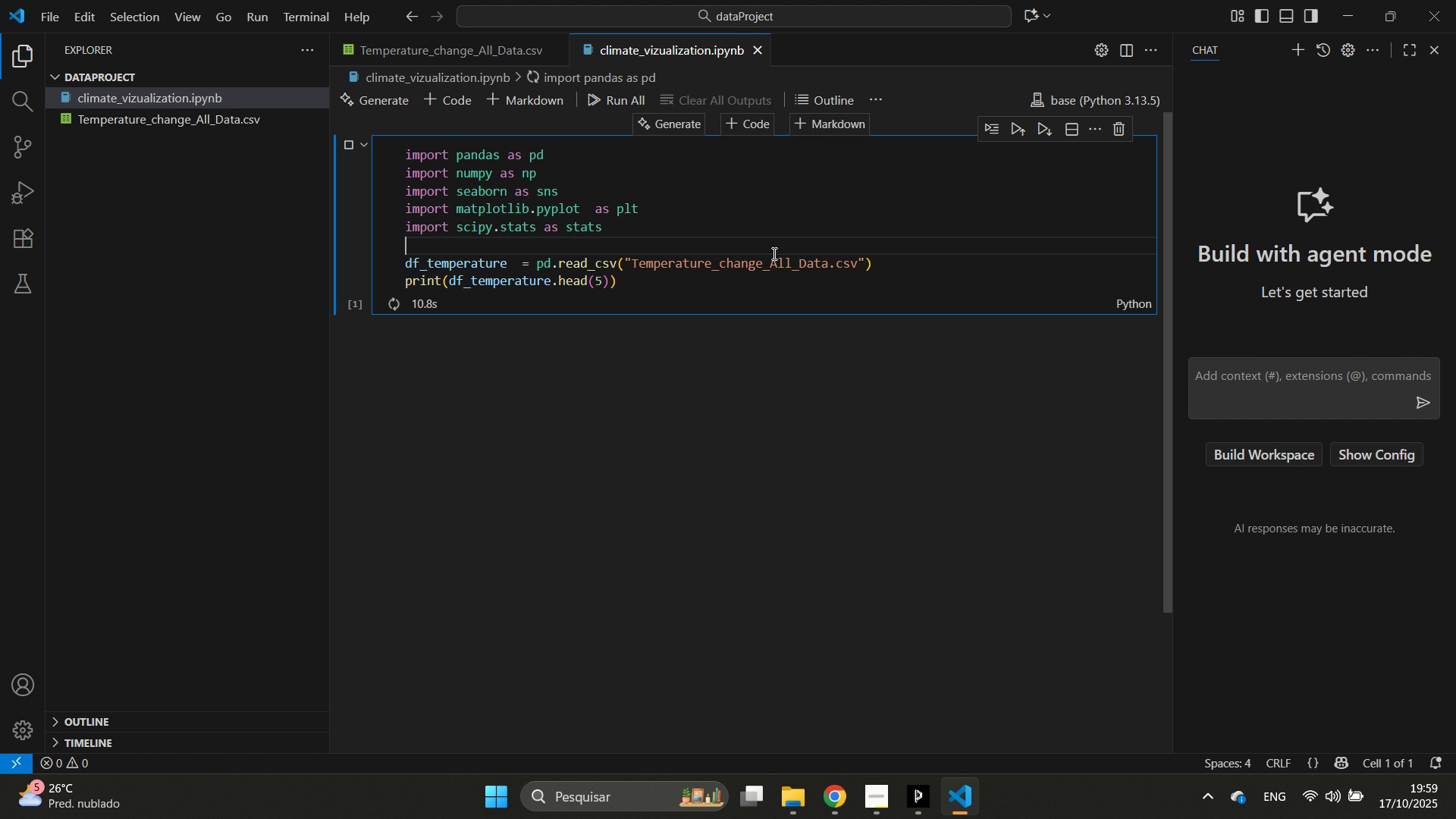 
left_click([773, 253])
 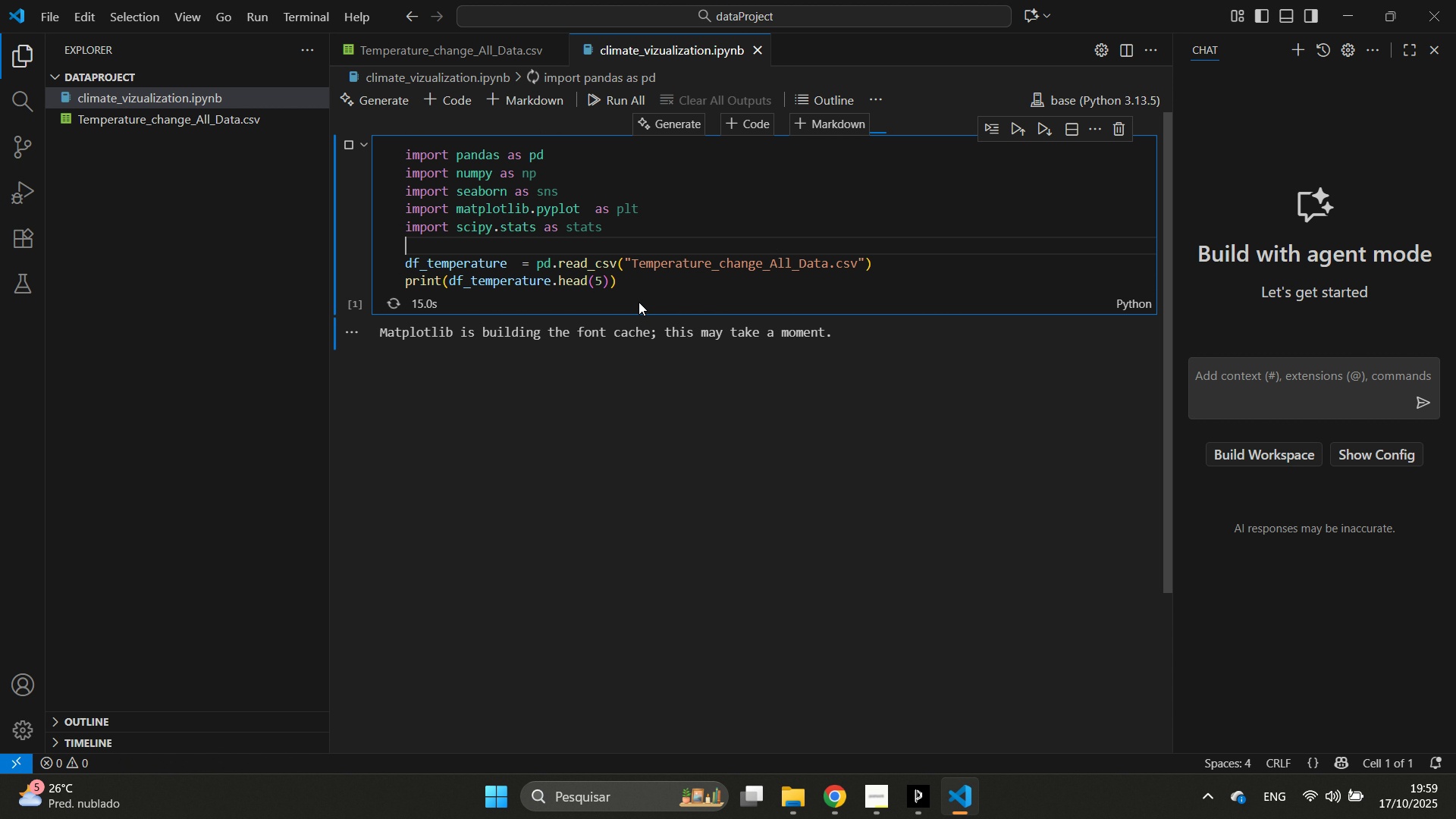 
wait(5.53)
 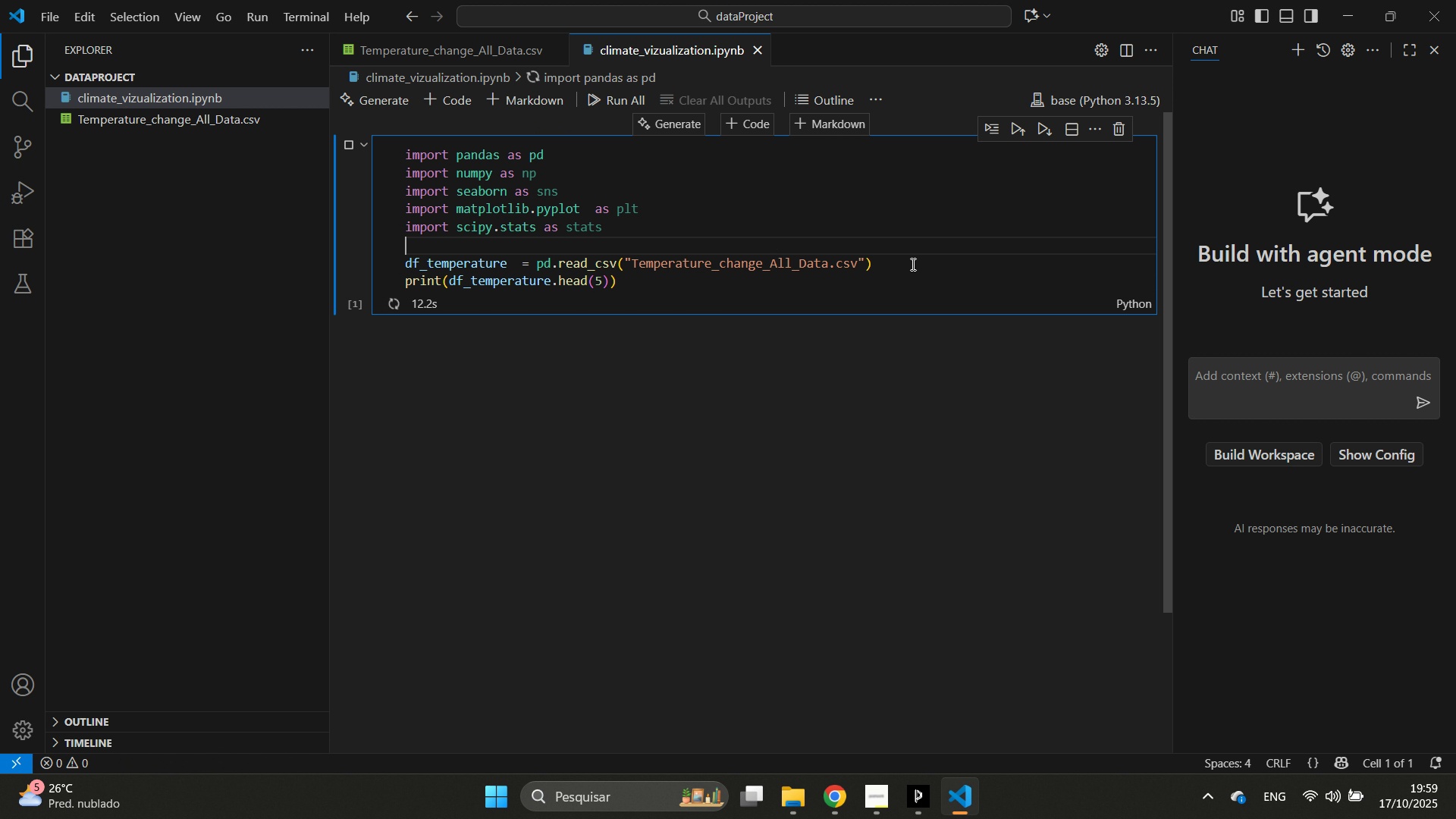 
double_click([639, 284])
 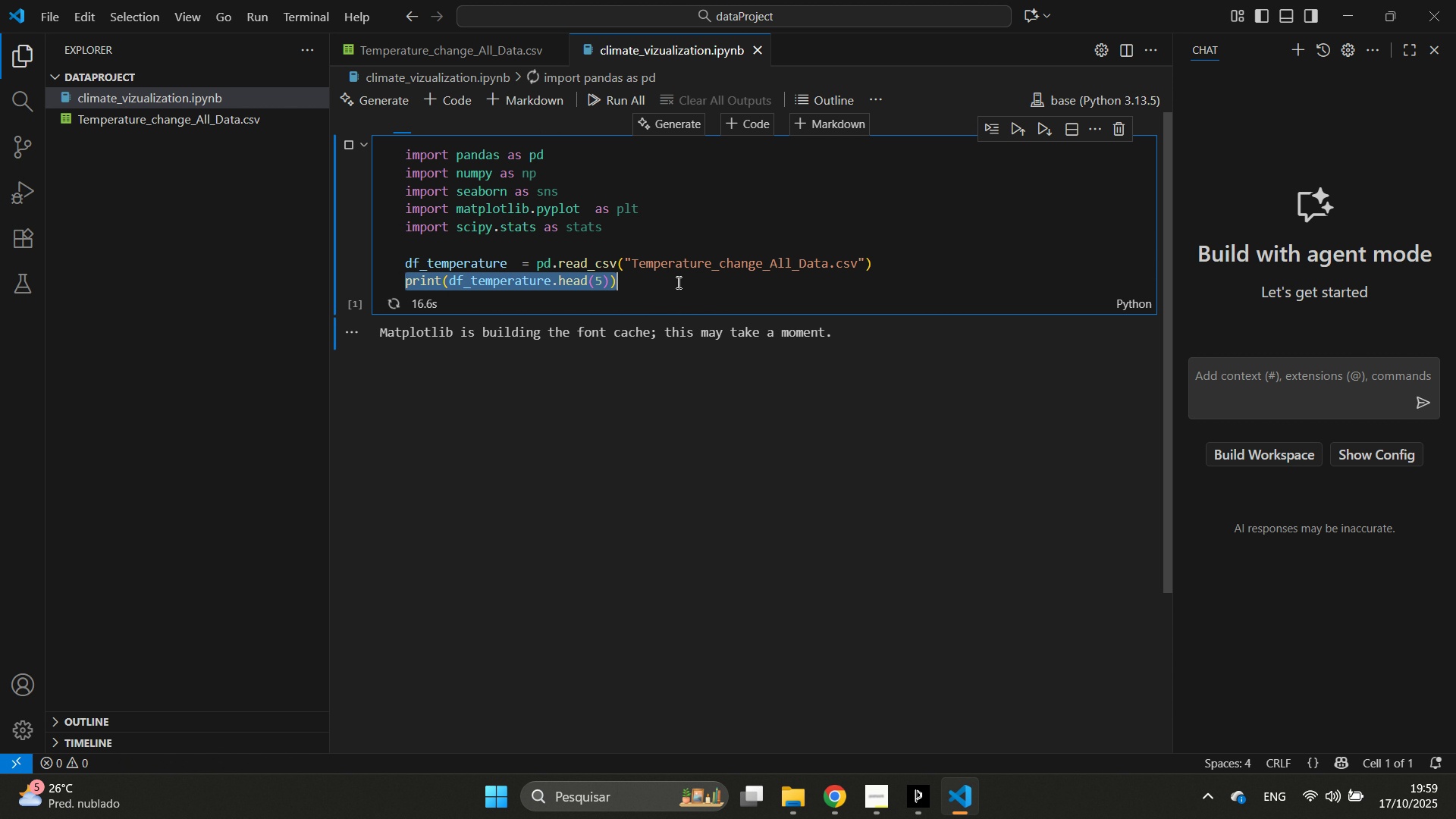 
triple_click([639, 284])
 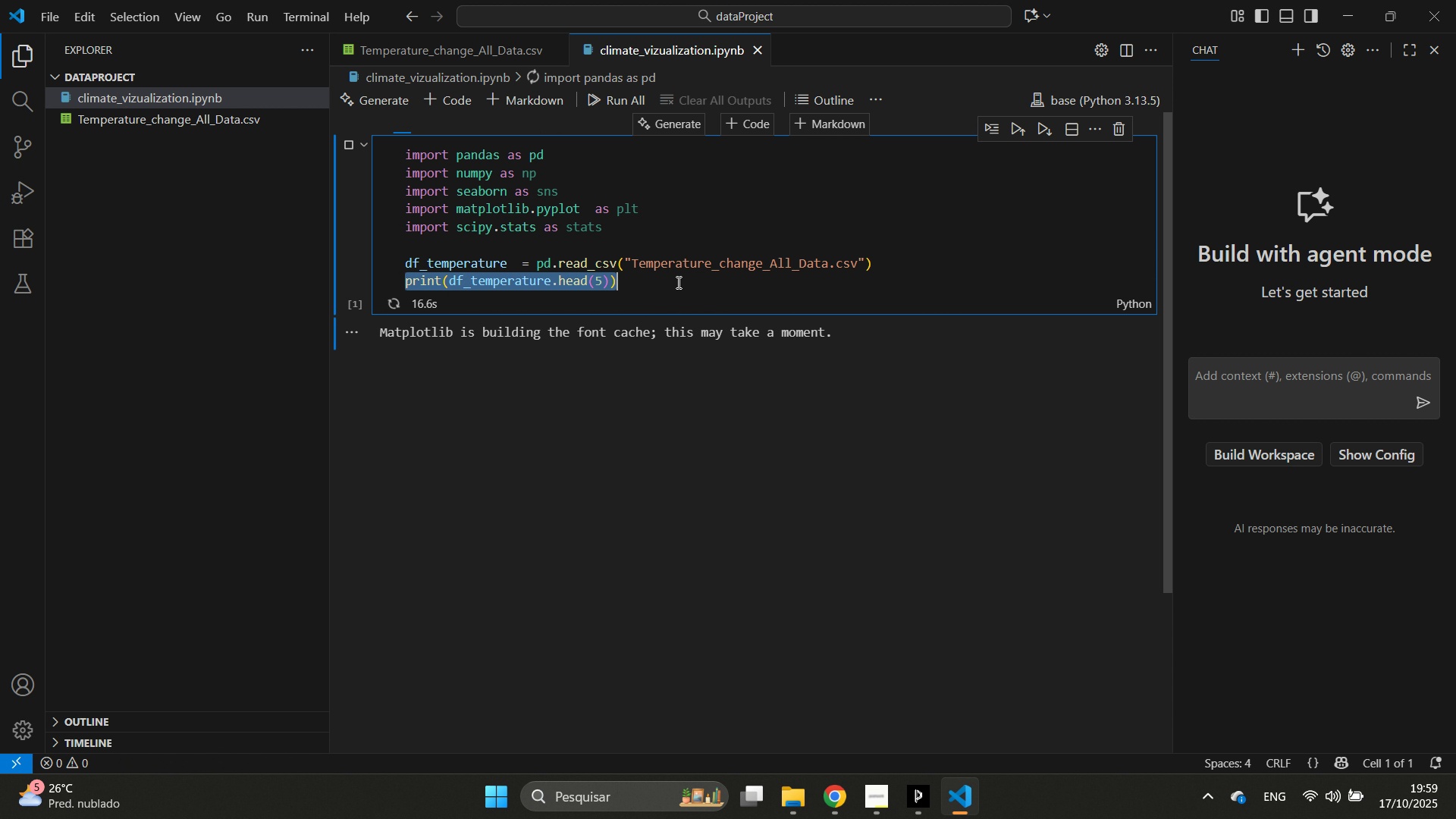 
key(Control+C)
 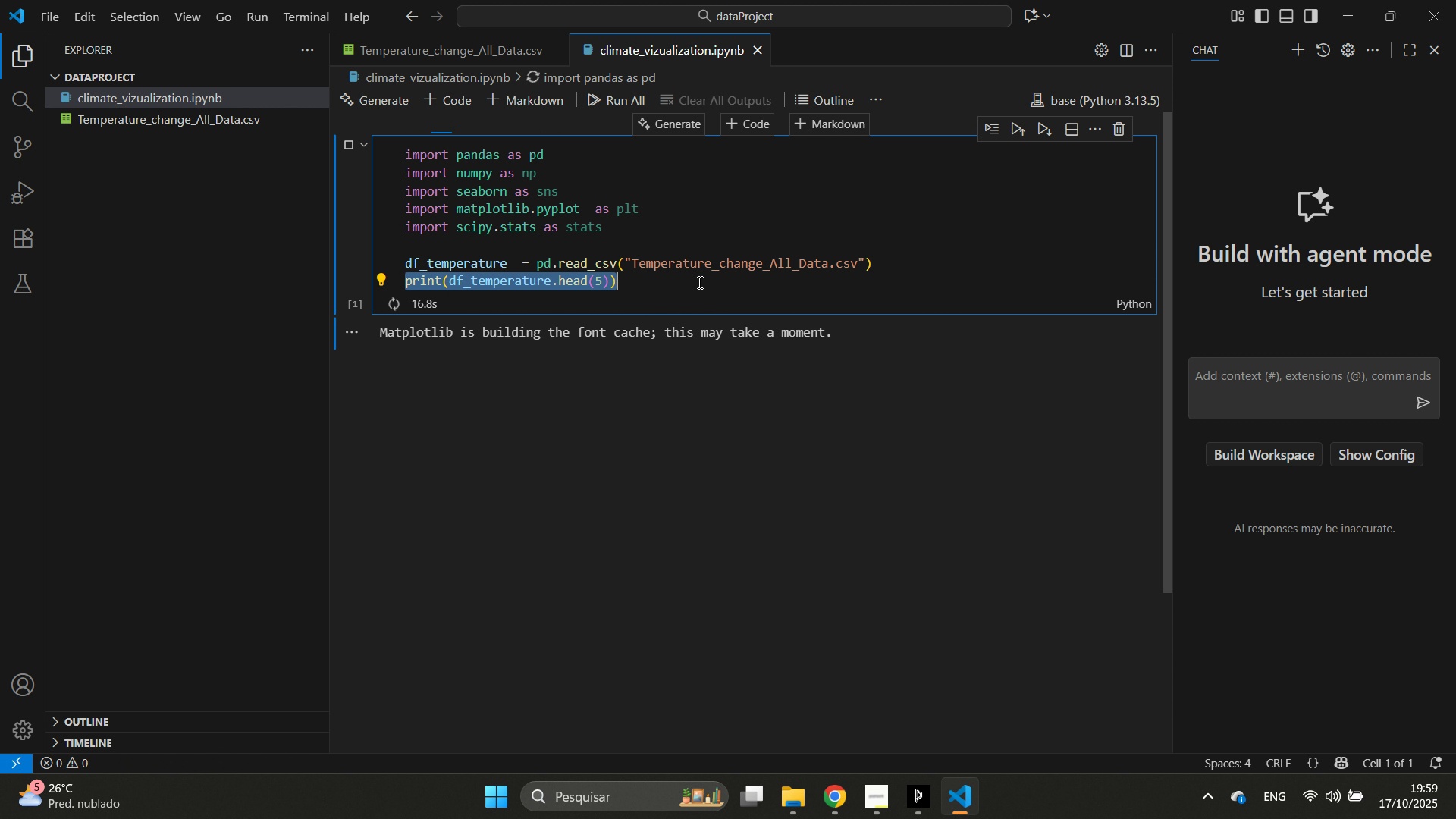 
key(Control+C)
 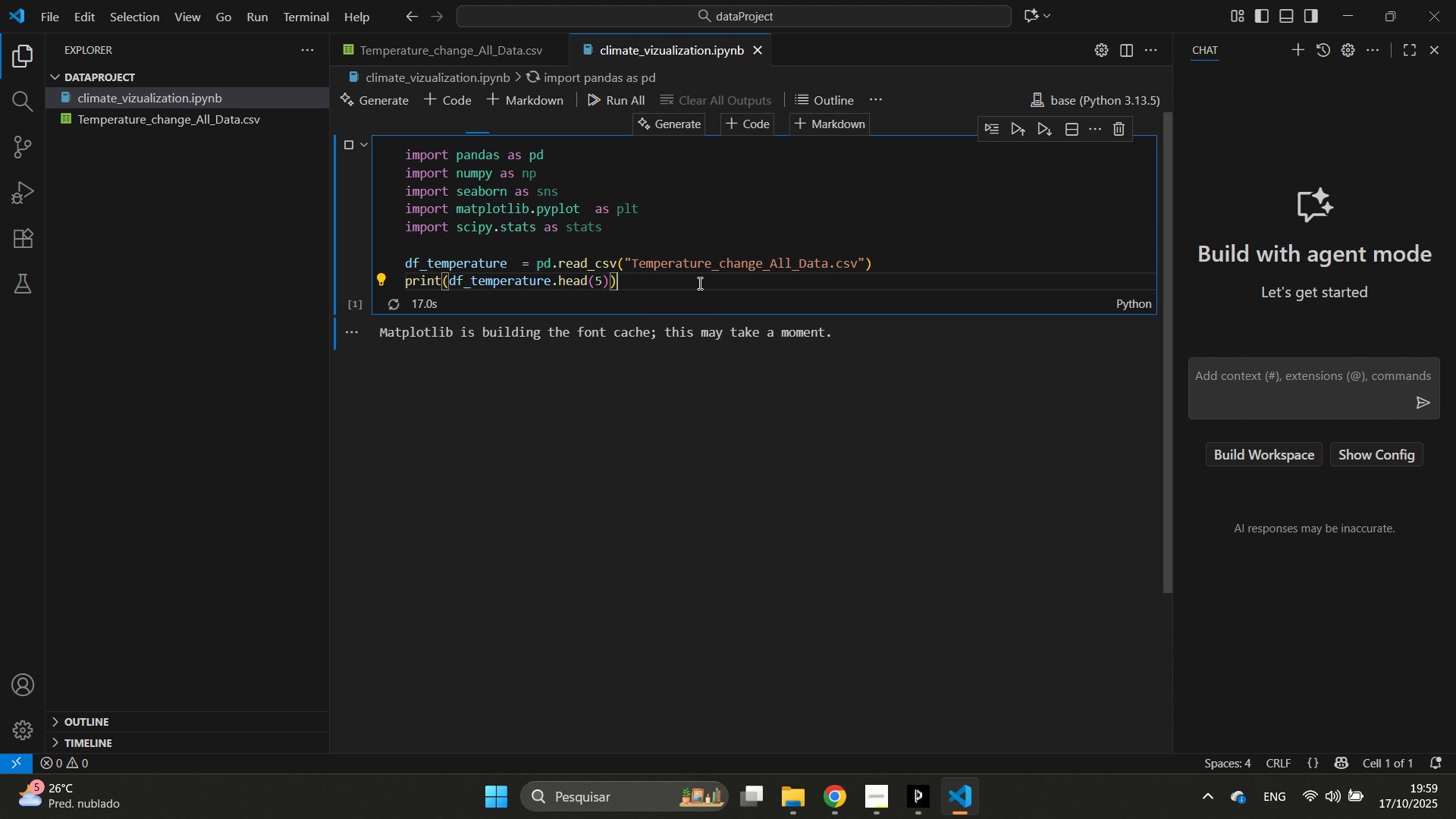 
left_click([698, 282])
 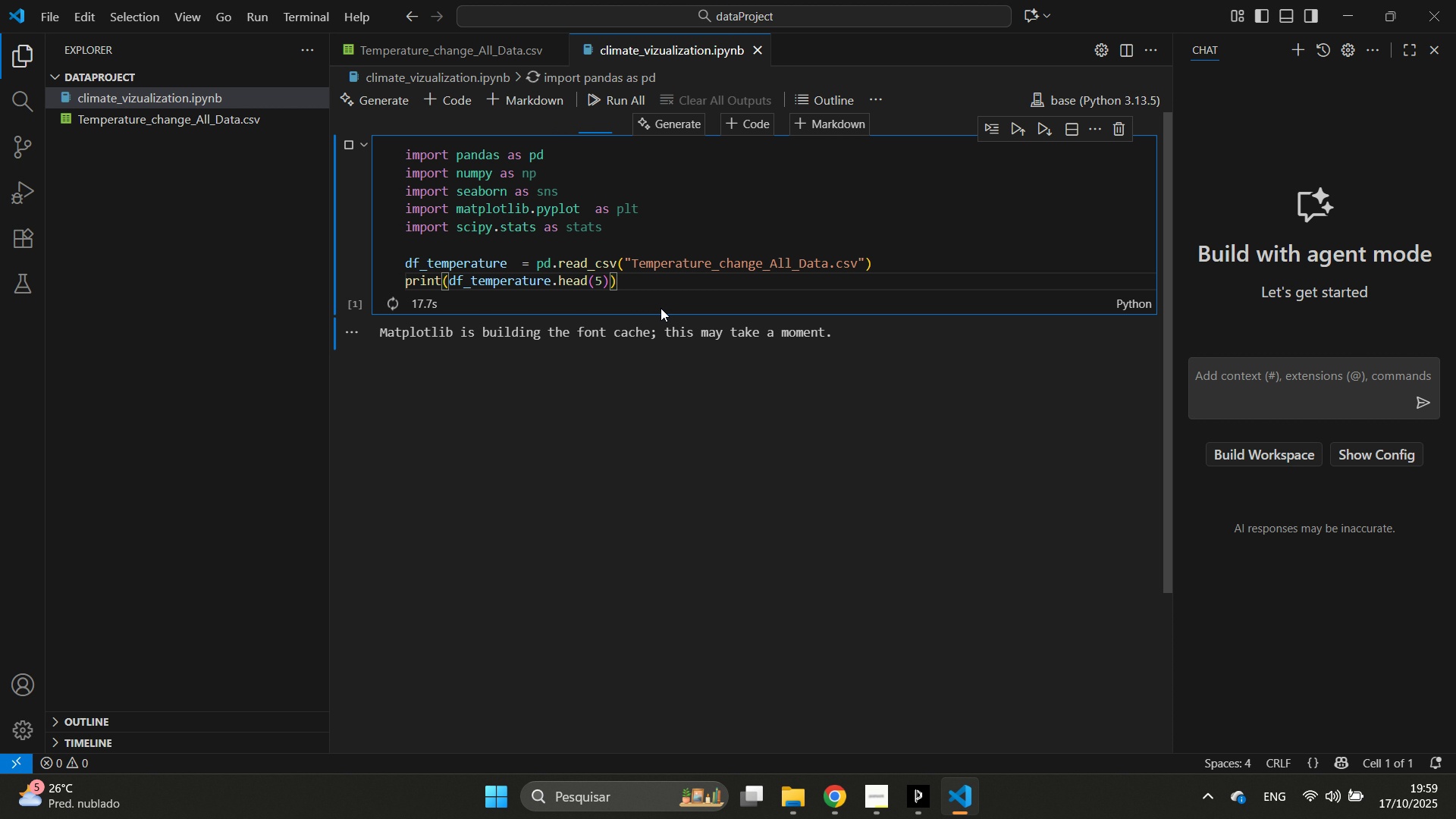 
key(Enter)
 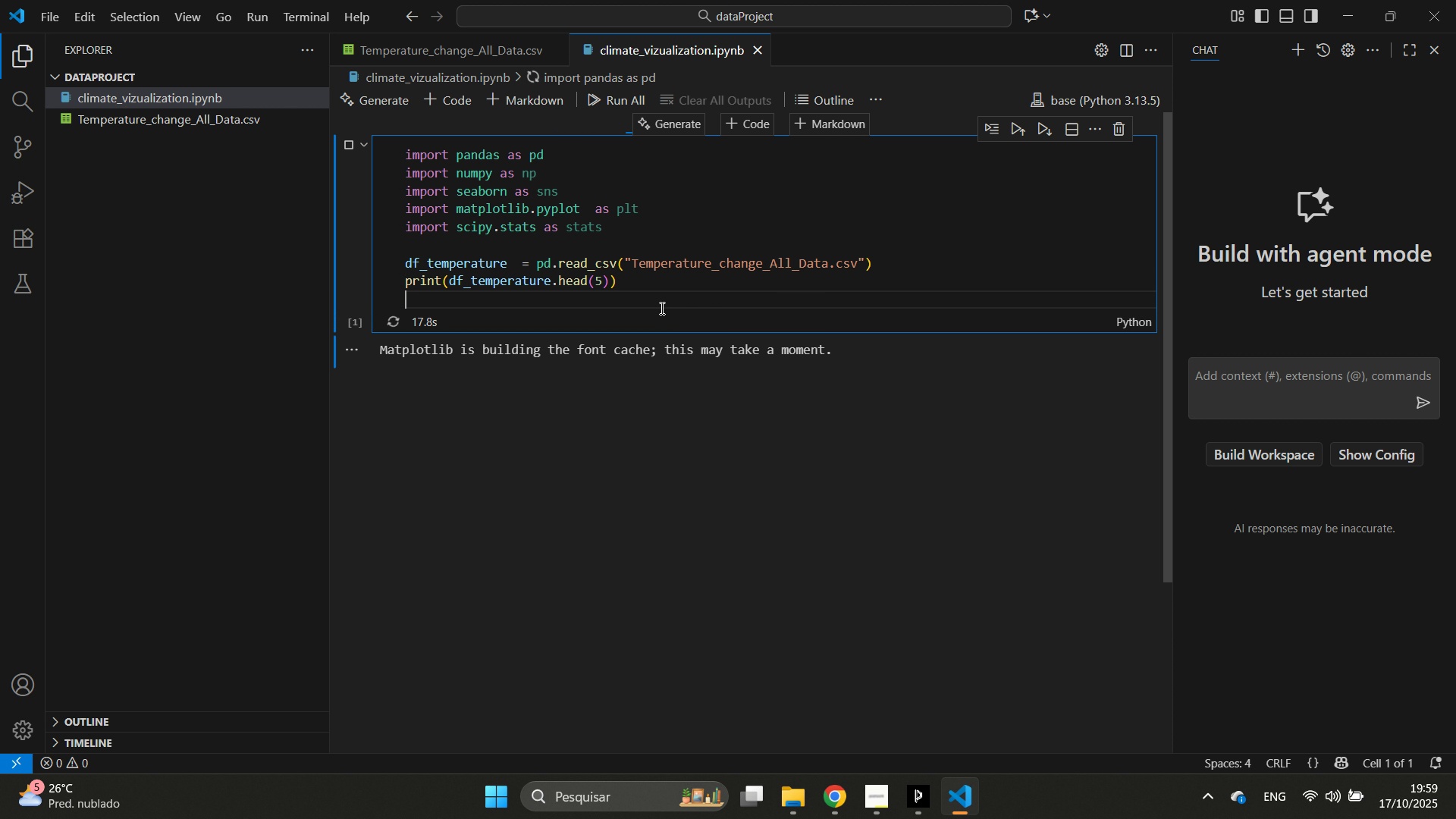 
key(Control+ControlLeft)
 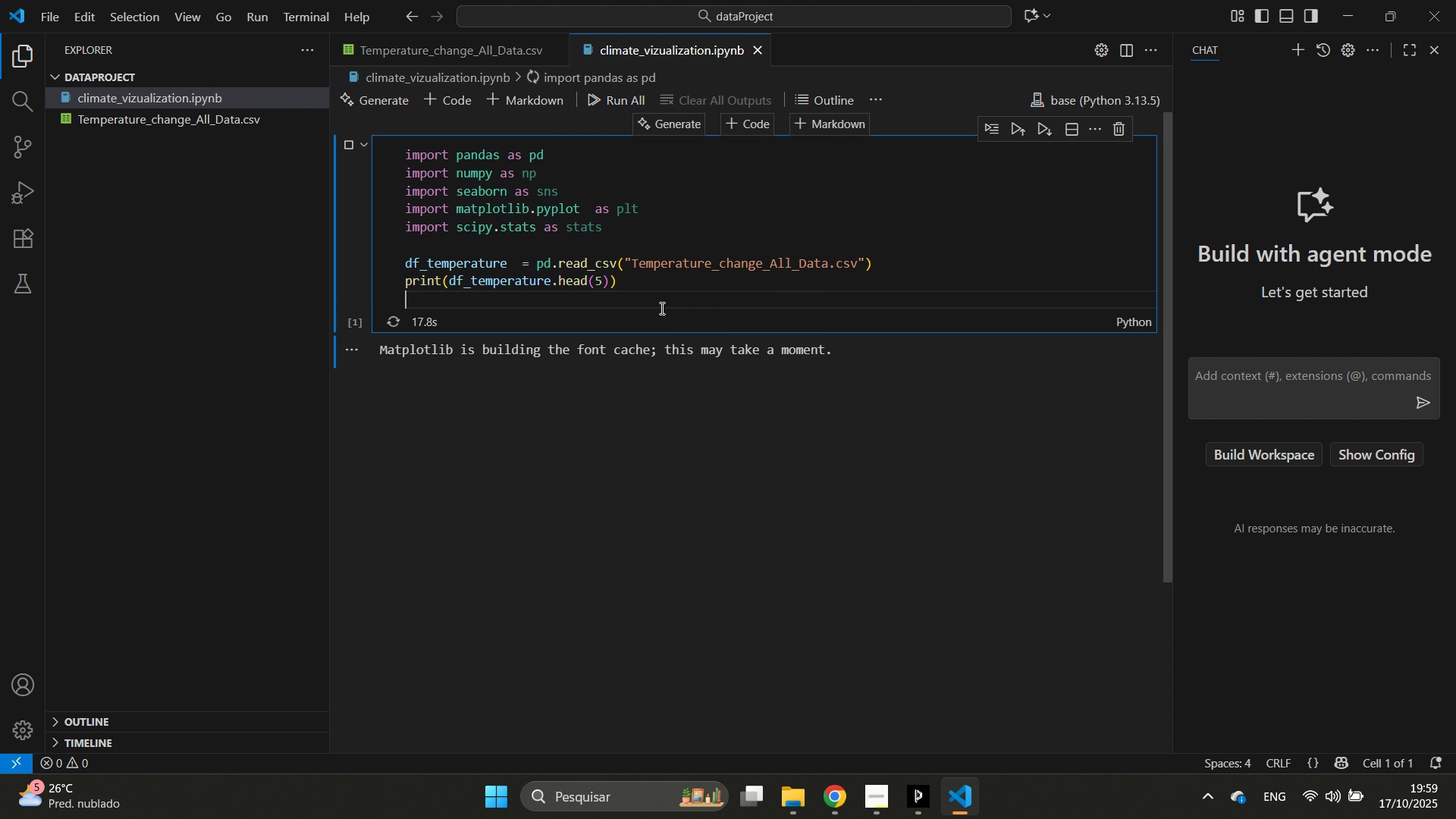 
key(Control+V)
 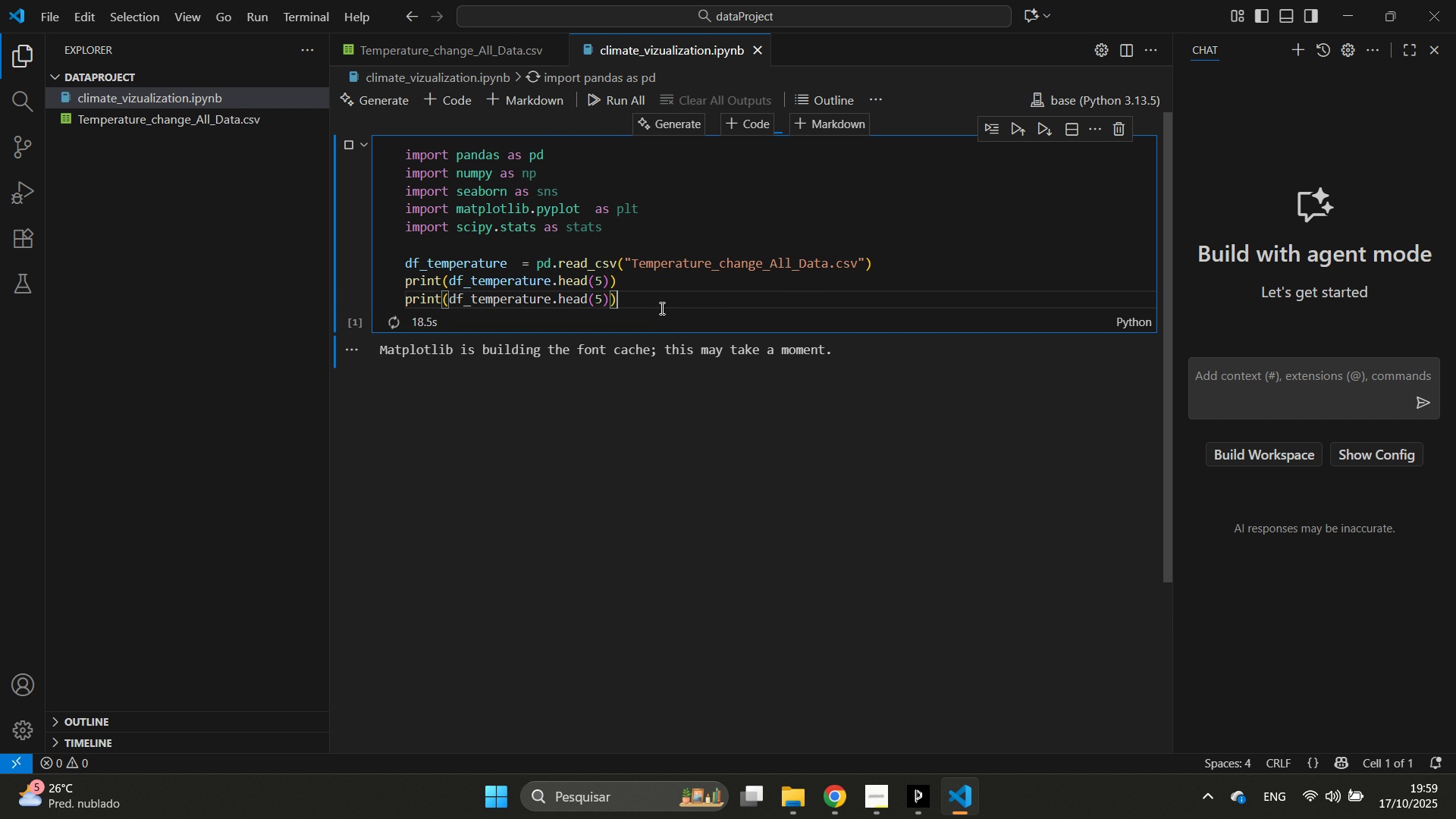 
key(ArrowLeft)
 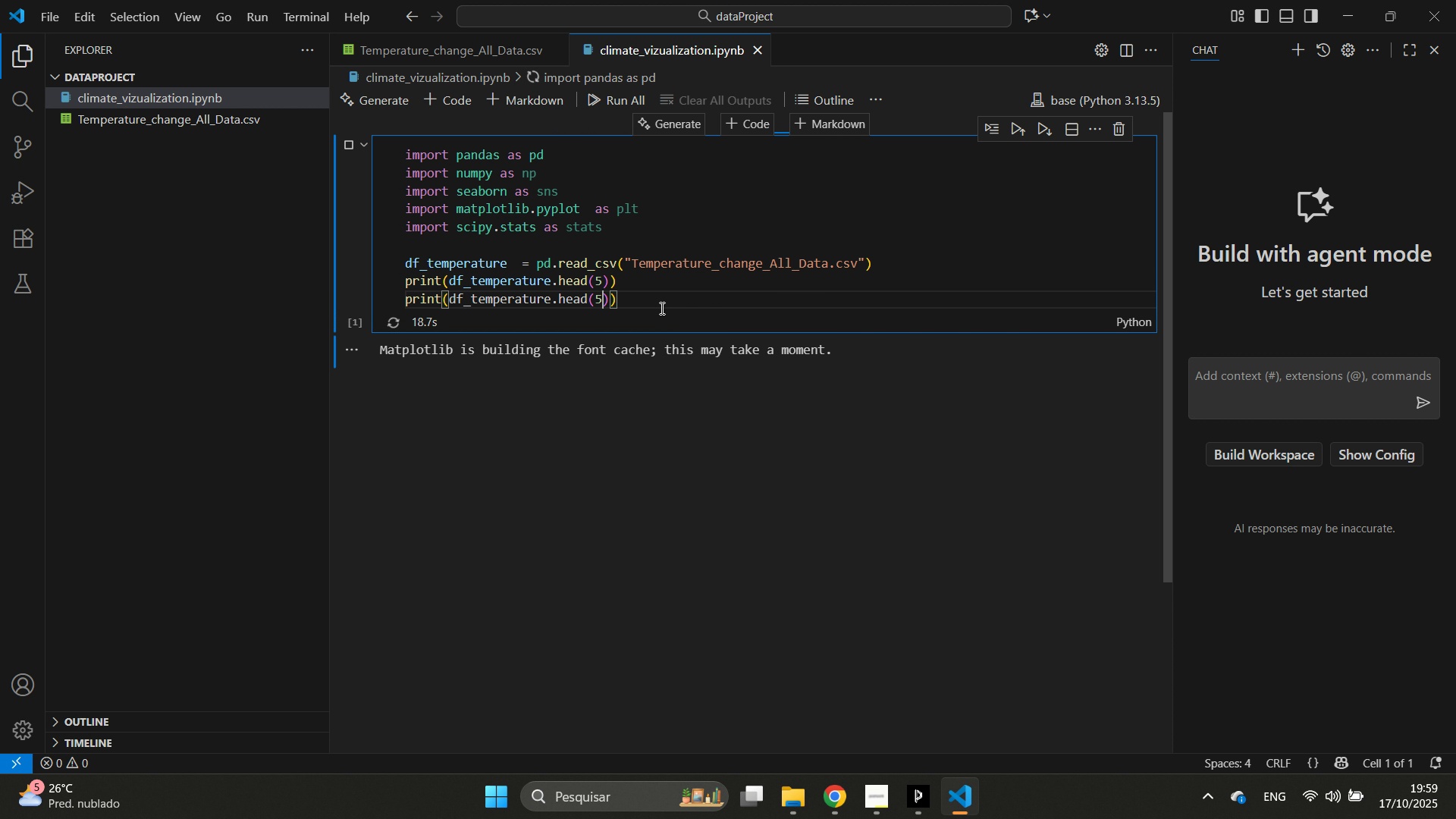 
key(ArrowLeft)
 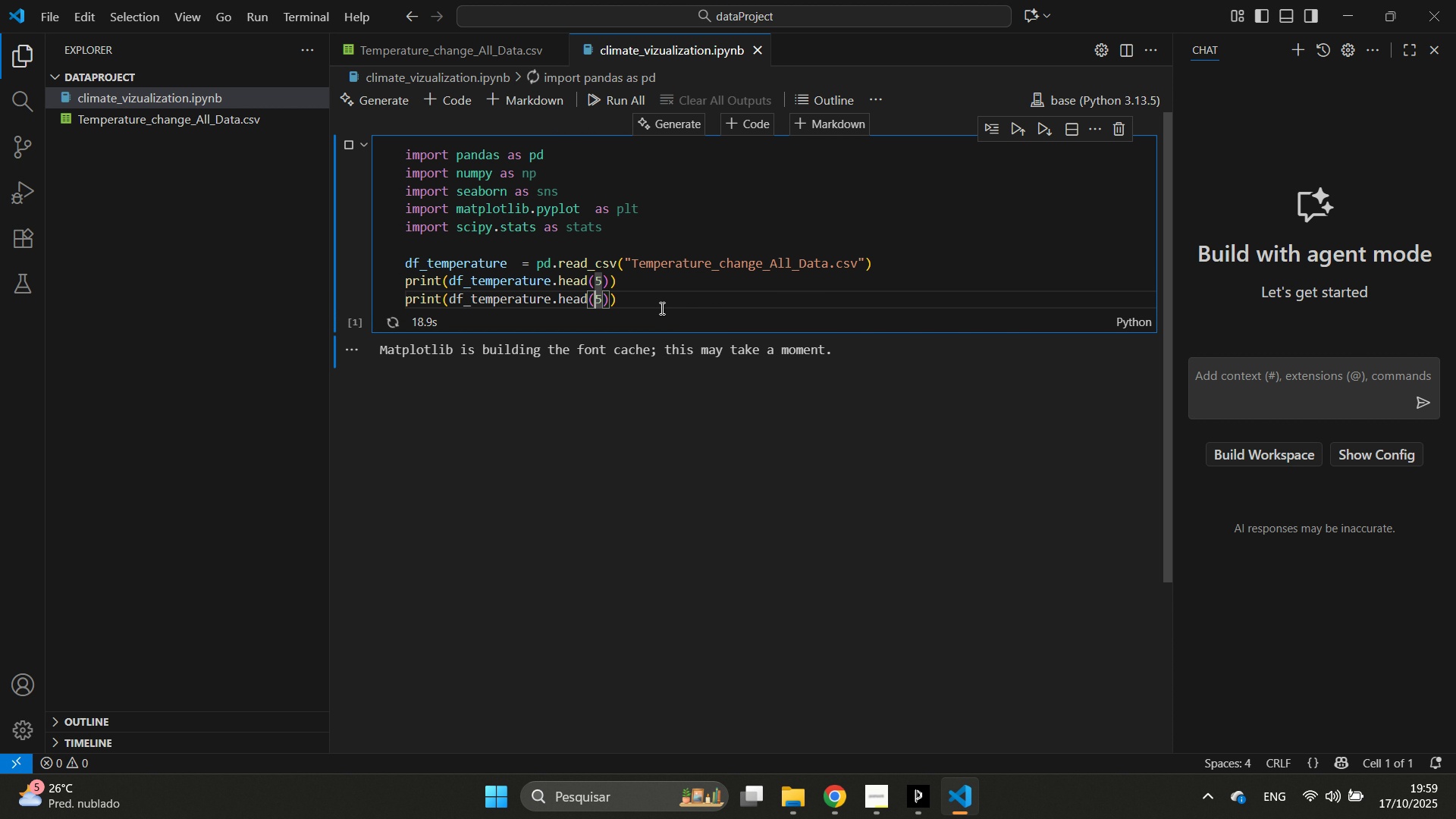 
key(ArrowLeft)
 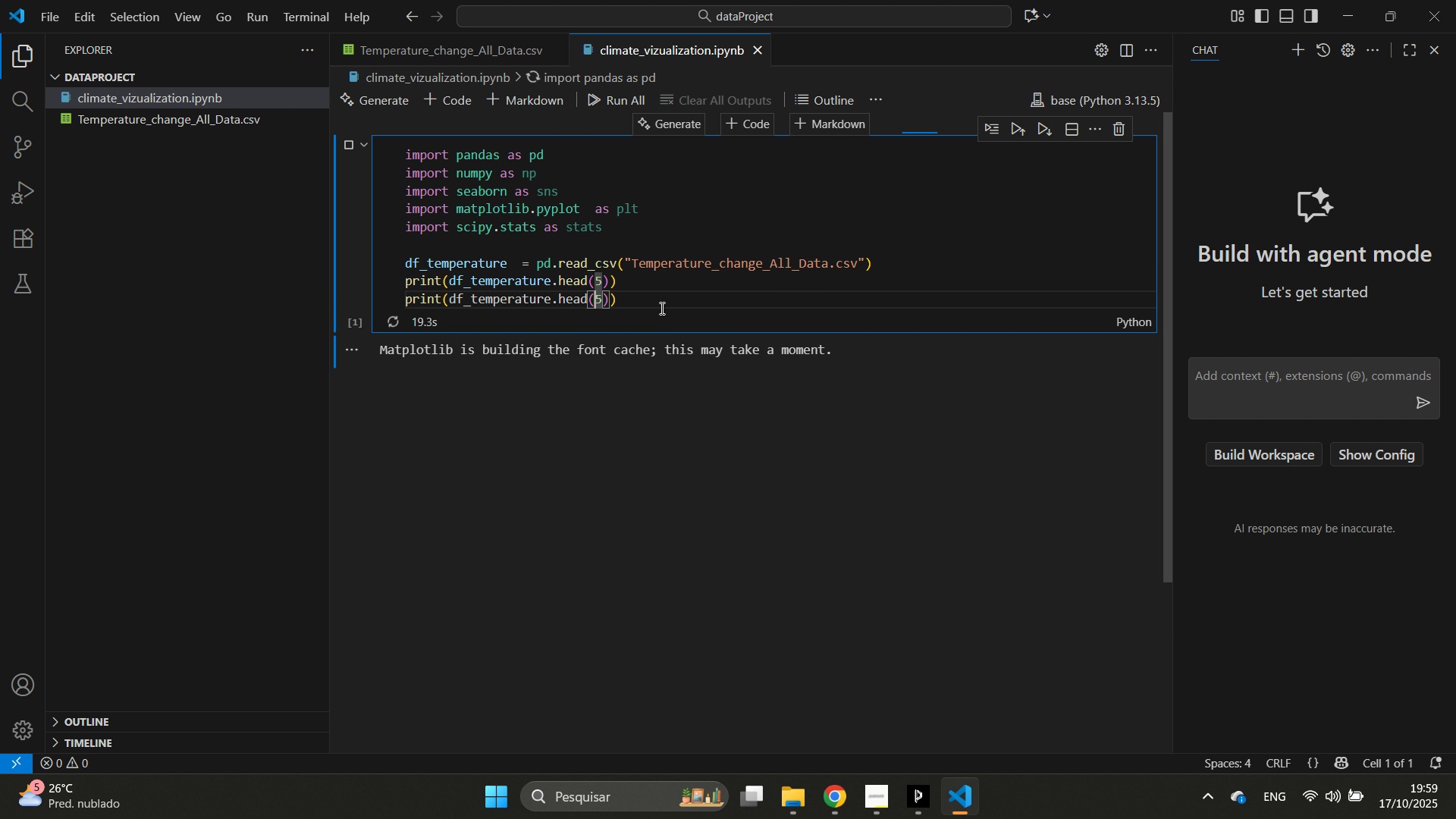 
key(ArrowLeft)
 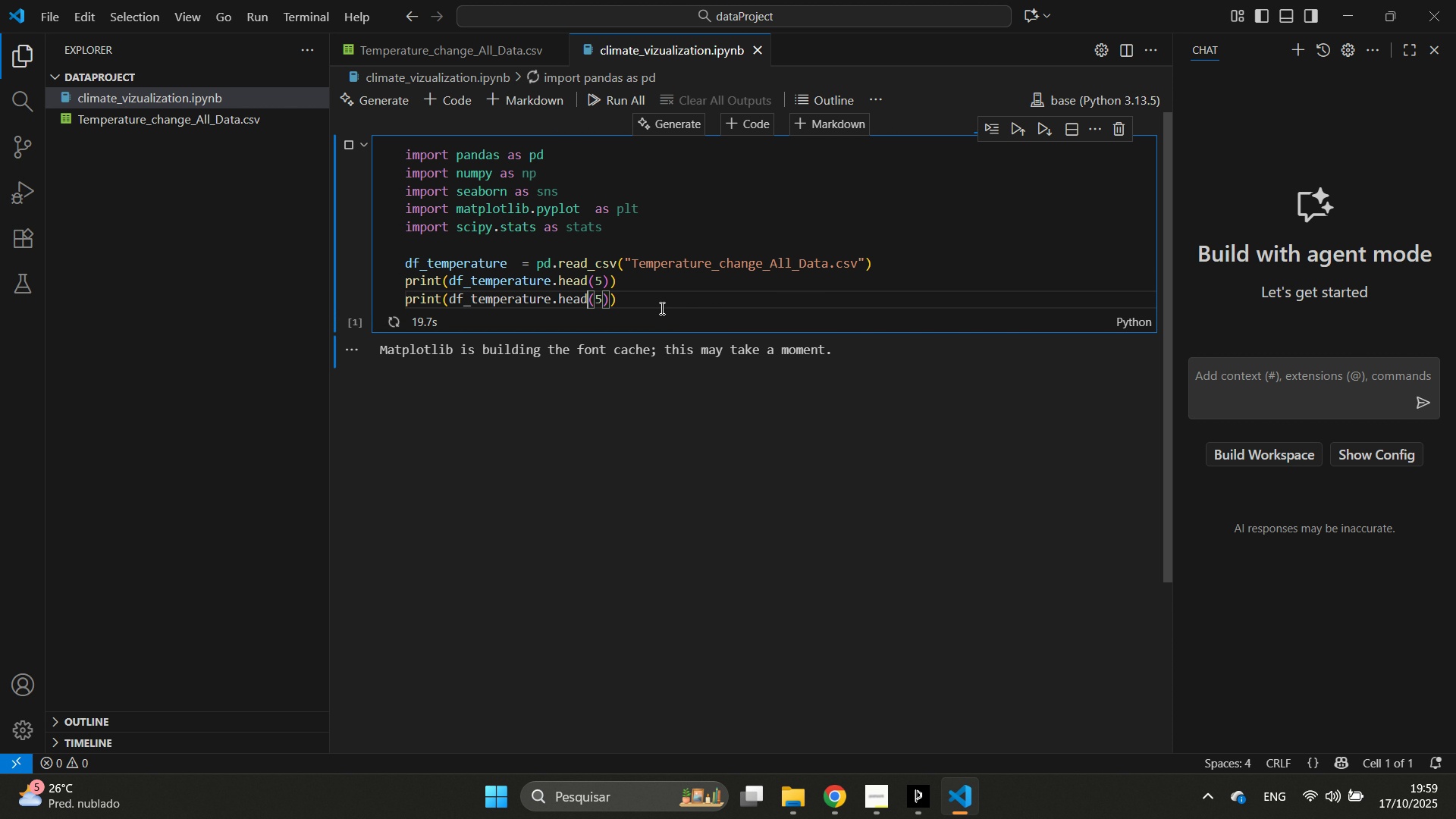 
key(Control+Shift+ShiftLeft)
 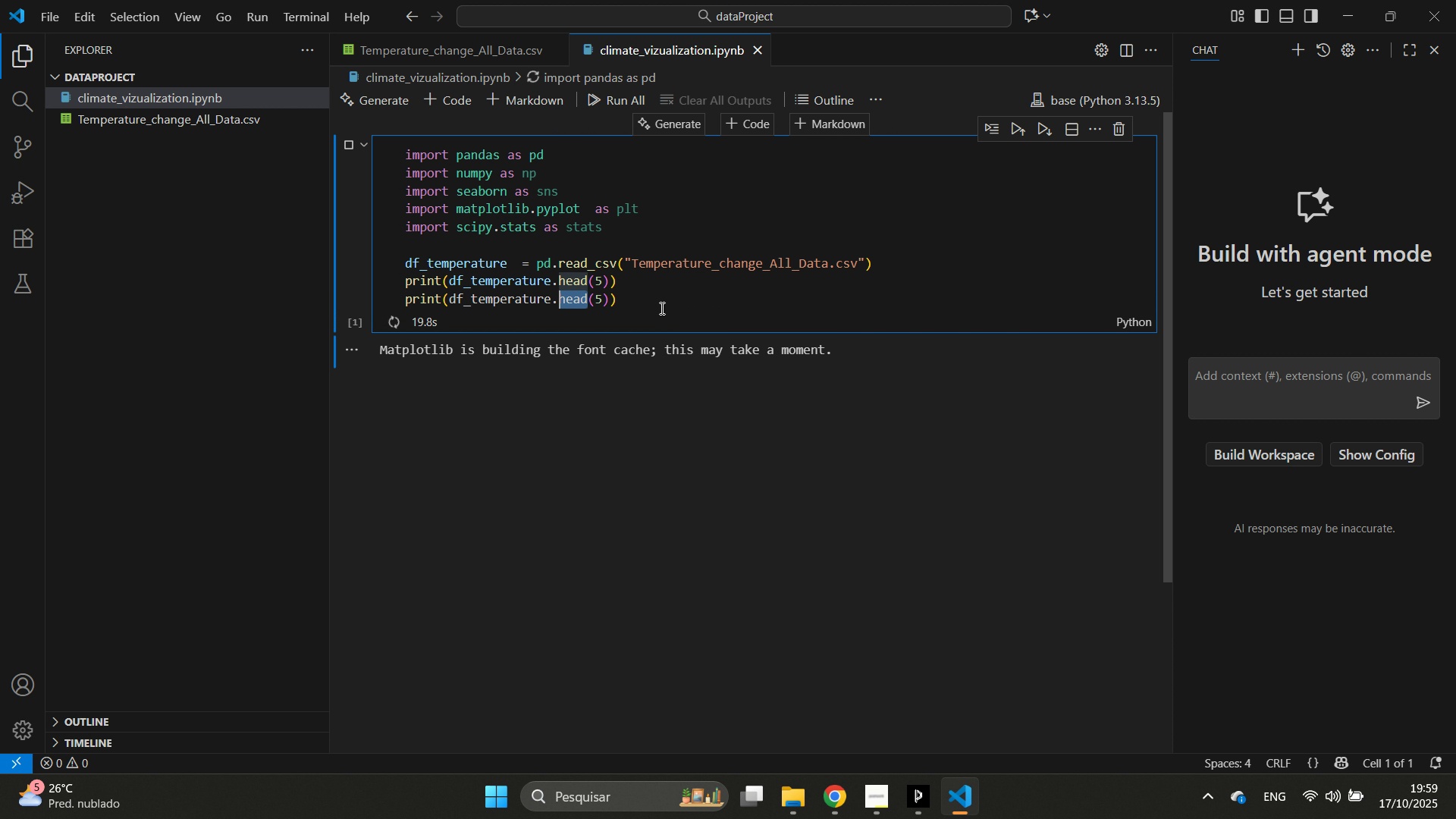 
key(Control+ControlLeft)
 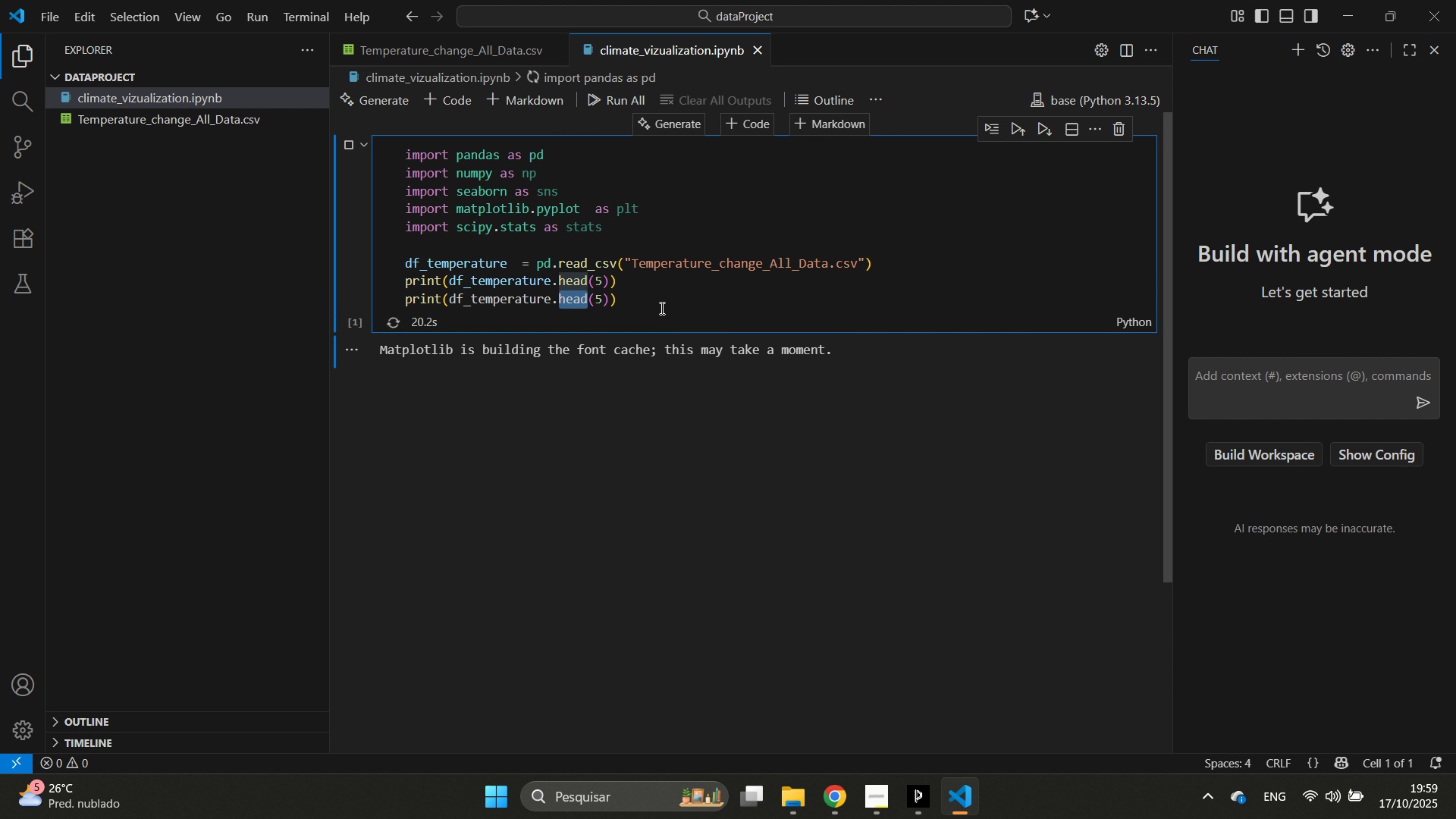 
key(Control+Shift+ArrowLeft)
 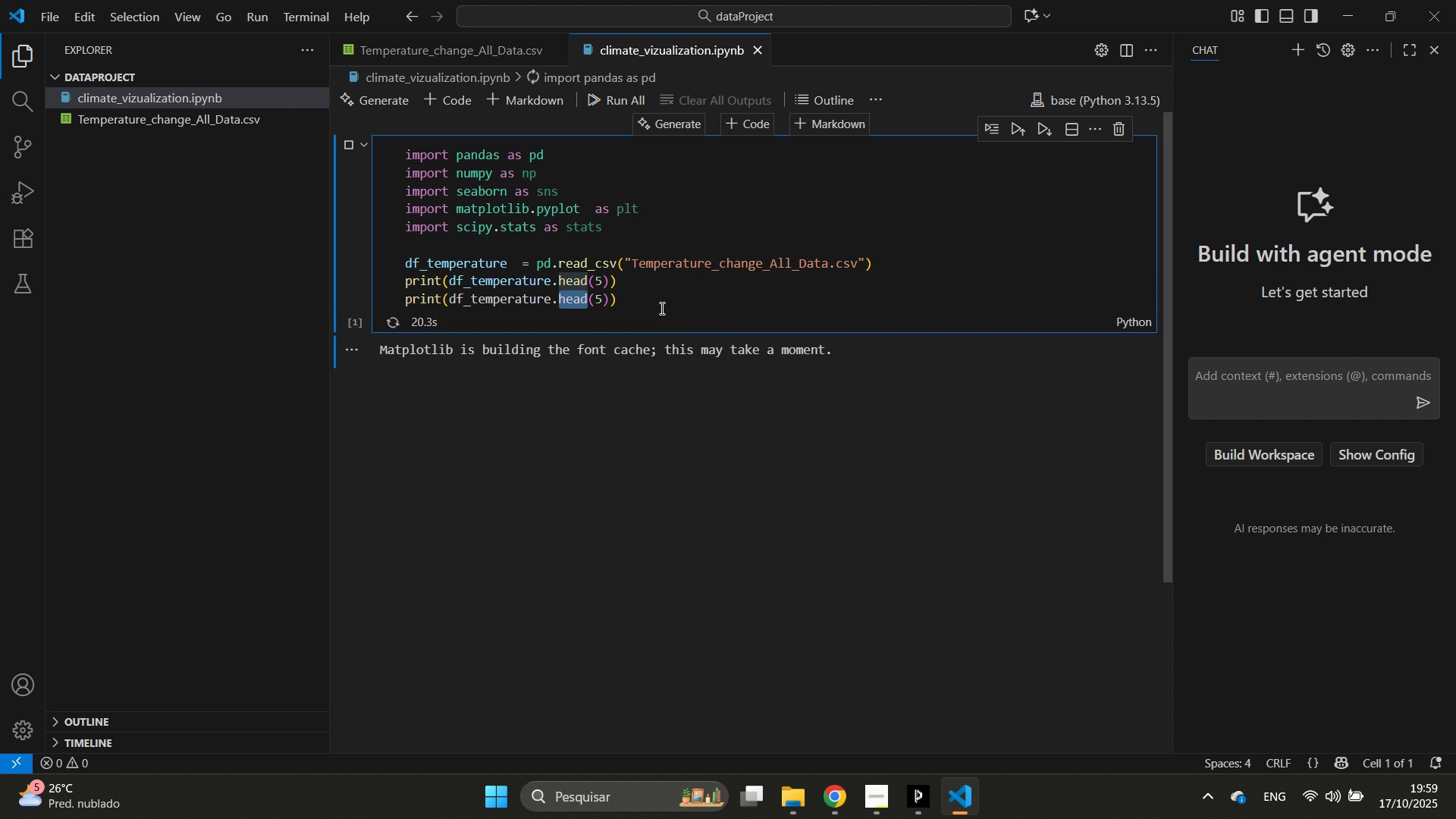 
type(tail)
 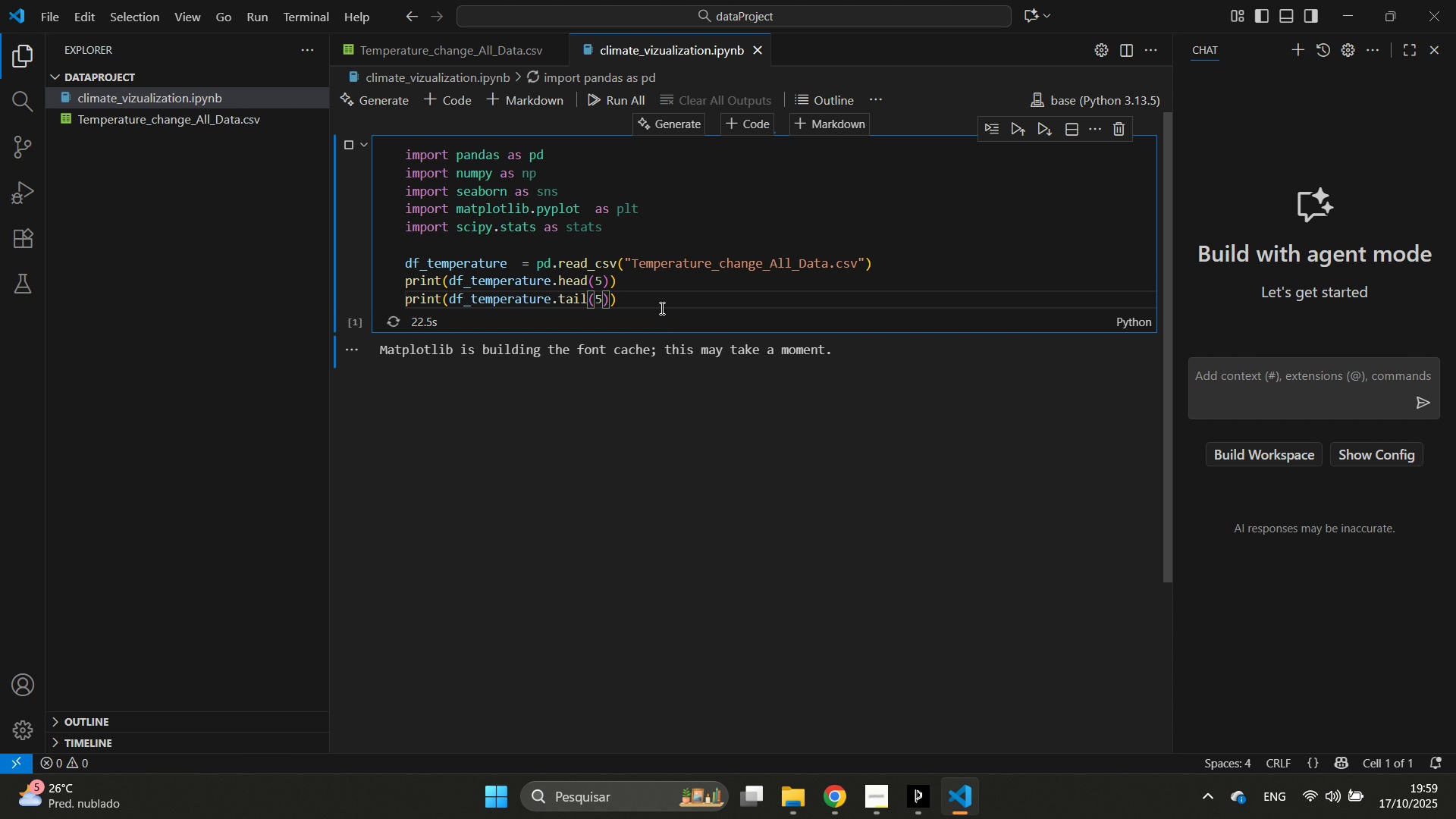 
left_click([714, 281])
 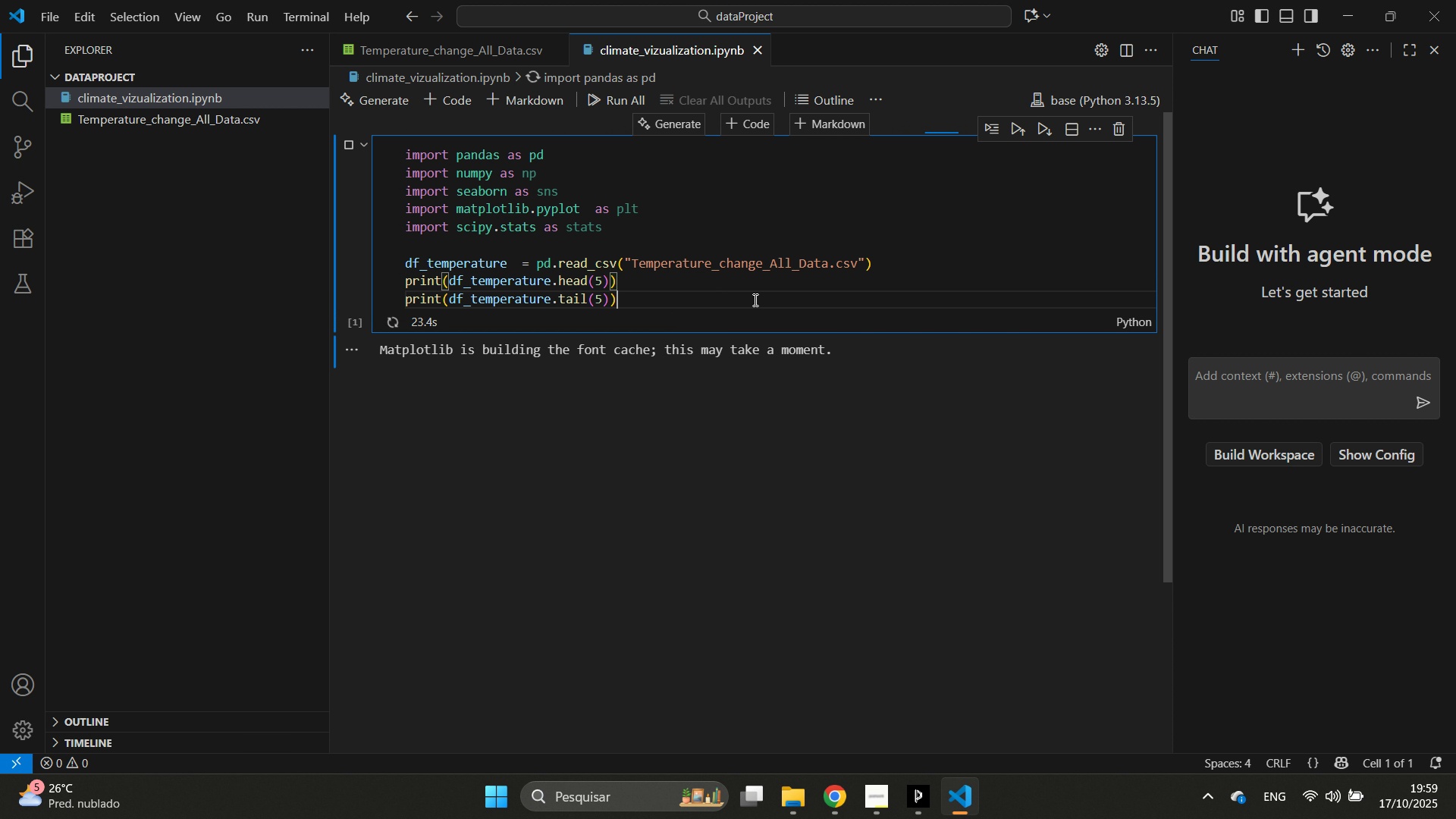 
double_click([754, 300])
 